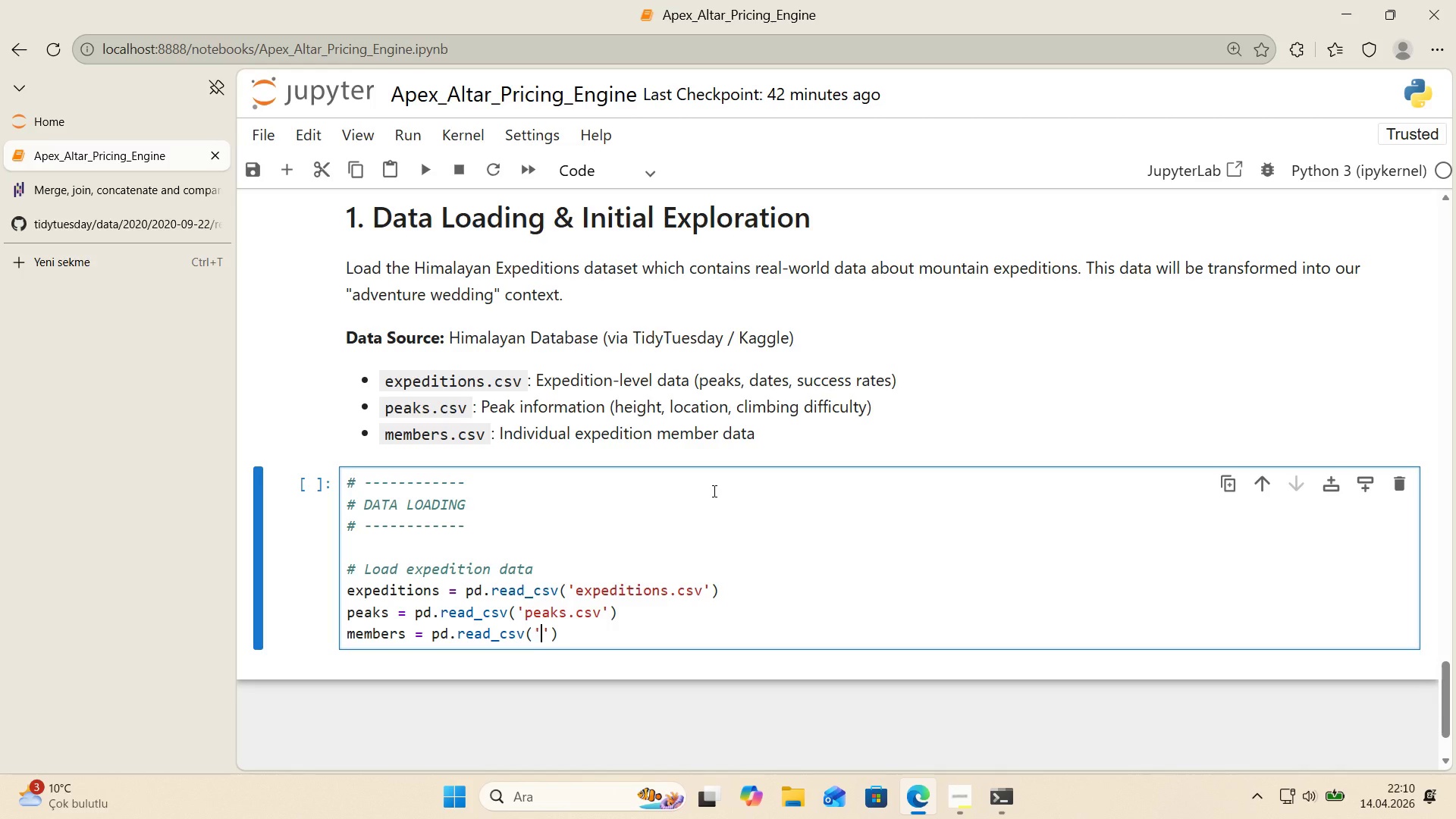 
type(MEMBERS.CSV)
 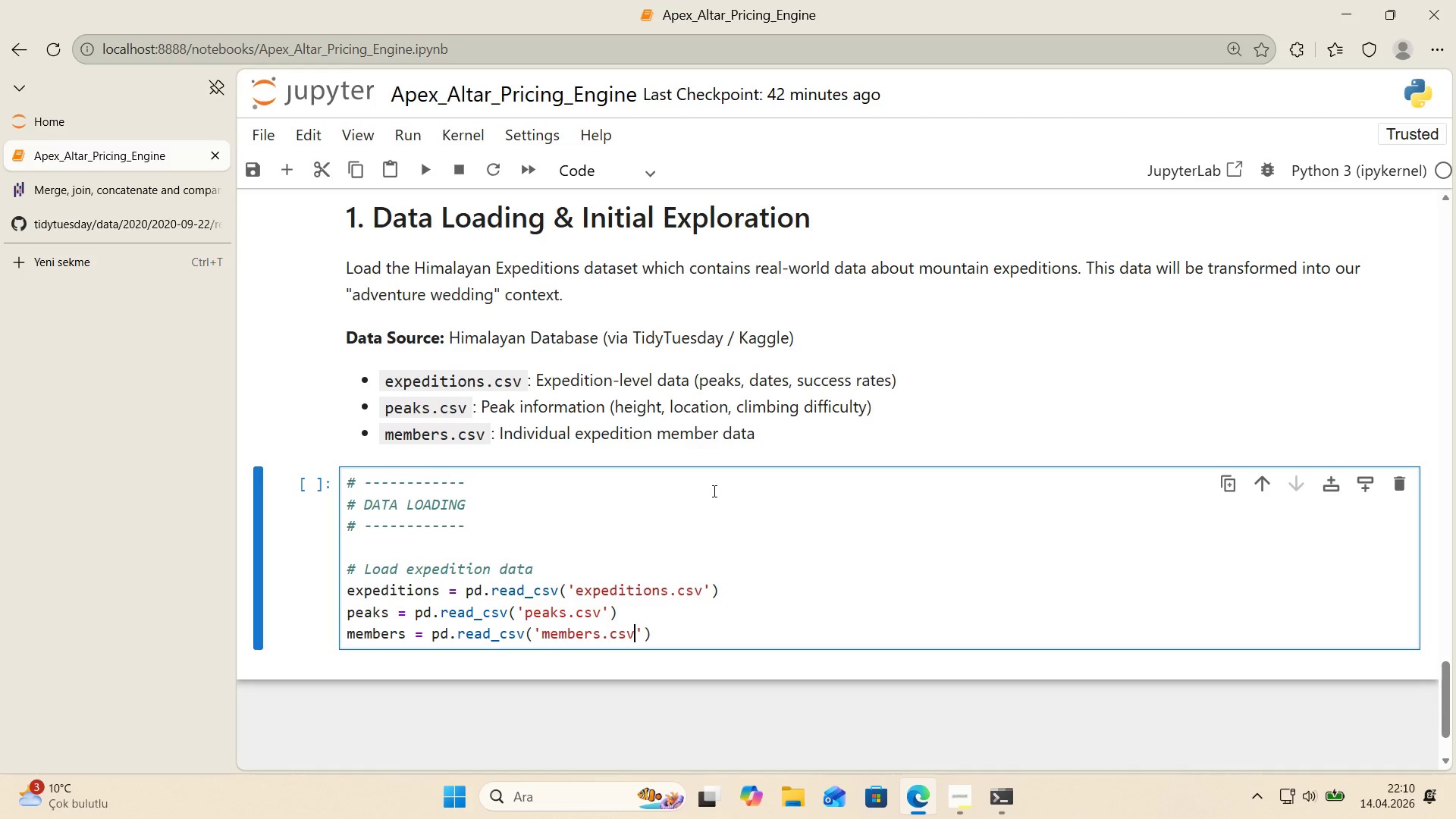 
key(ArrowRight)
 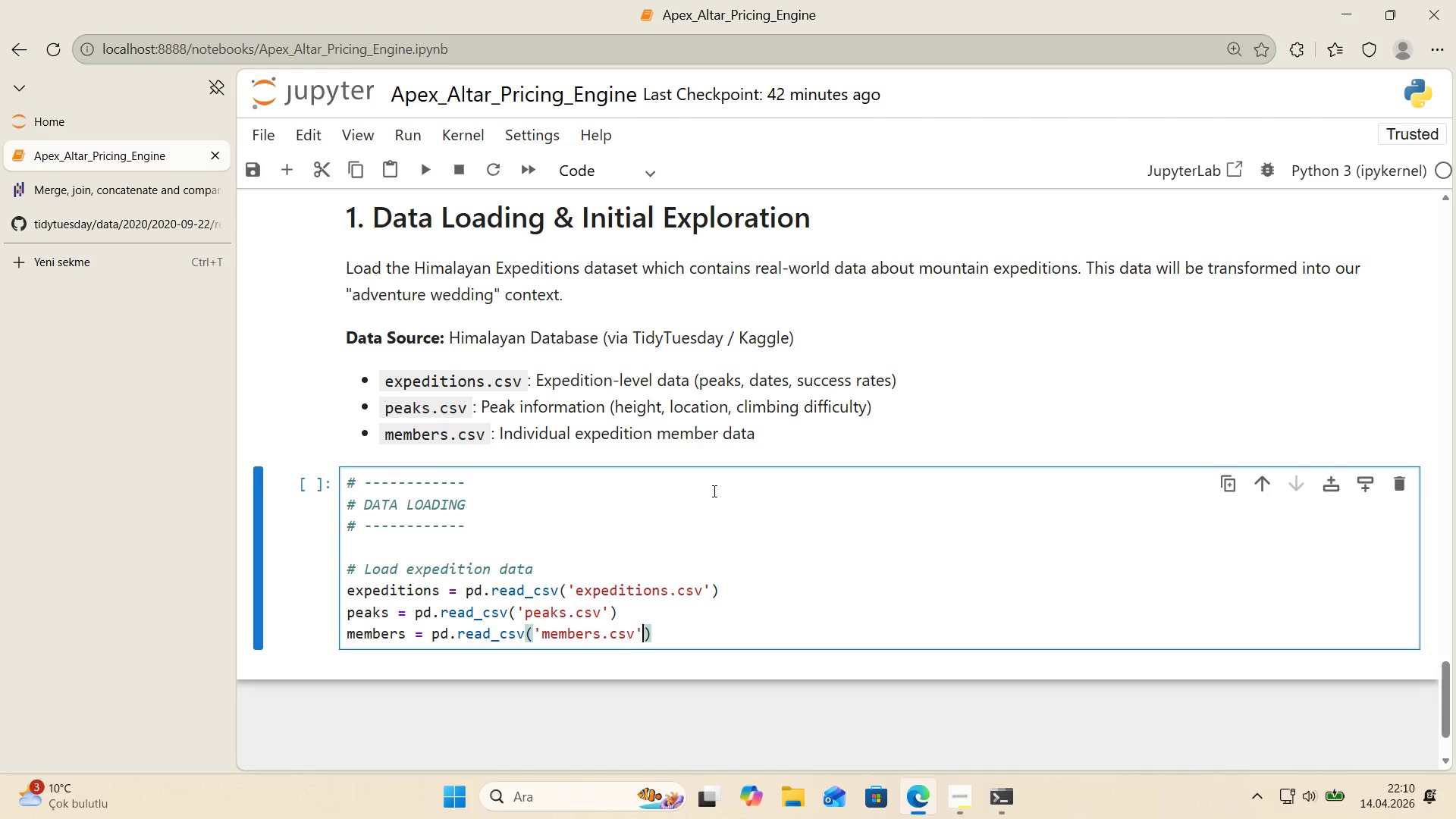 
key(ArrowRight)
 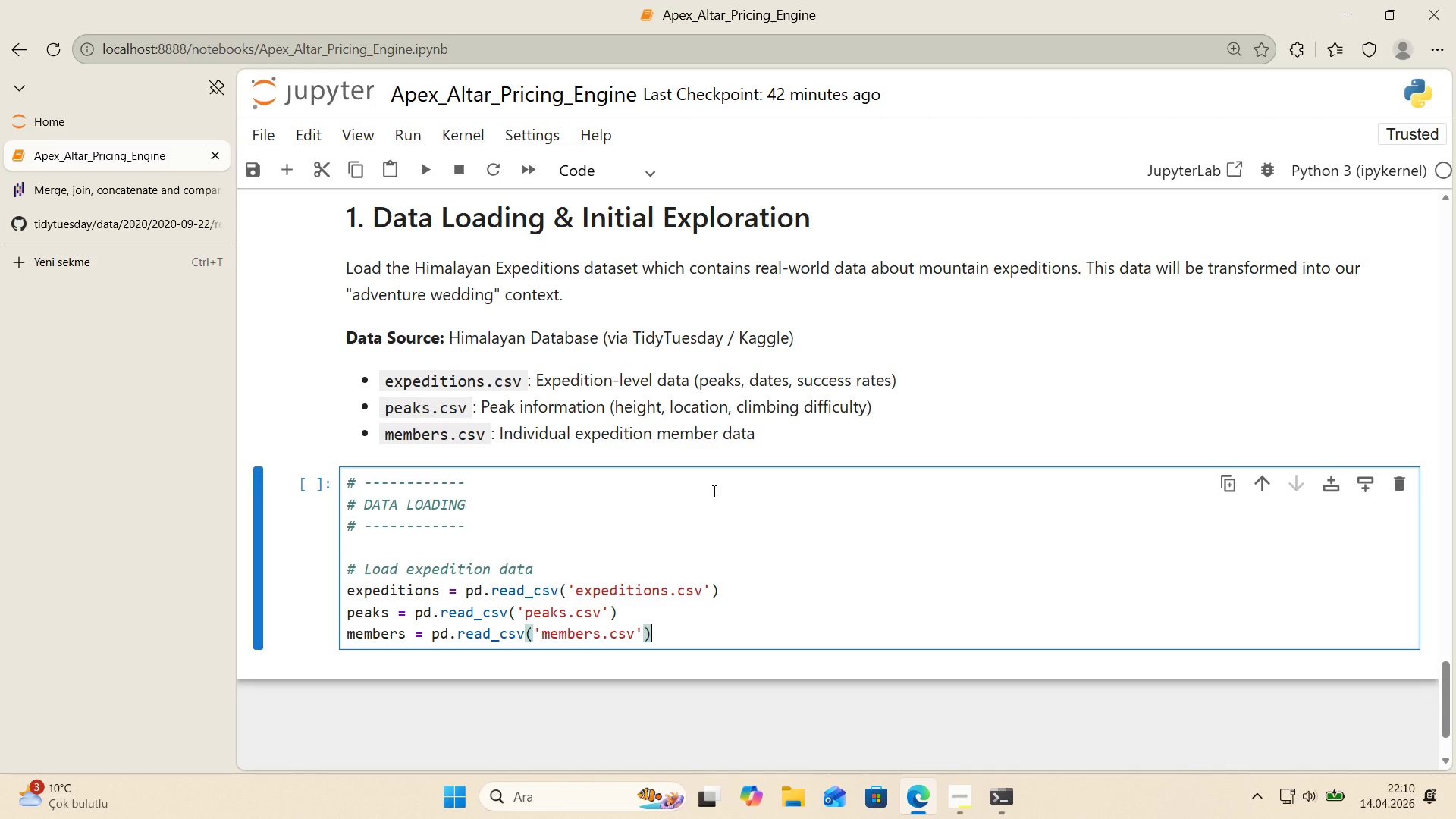 
key(Enter)
 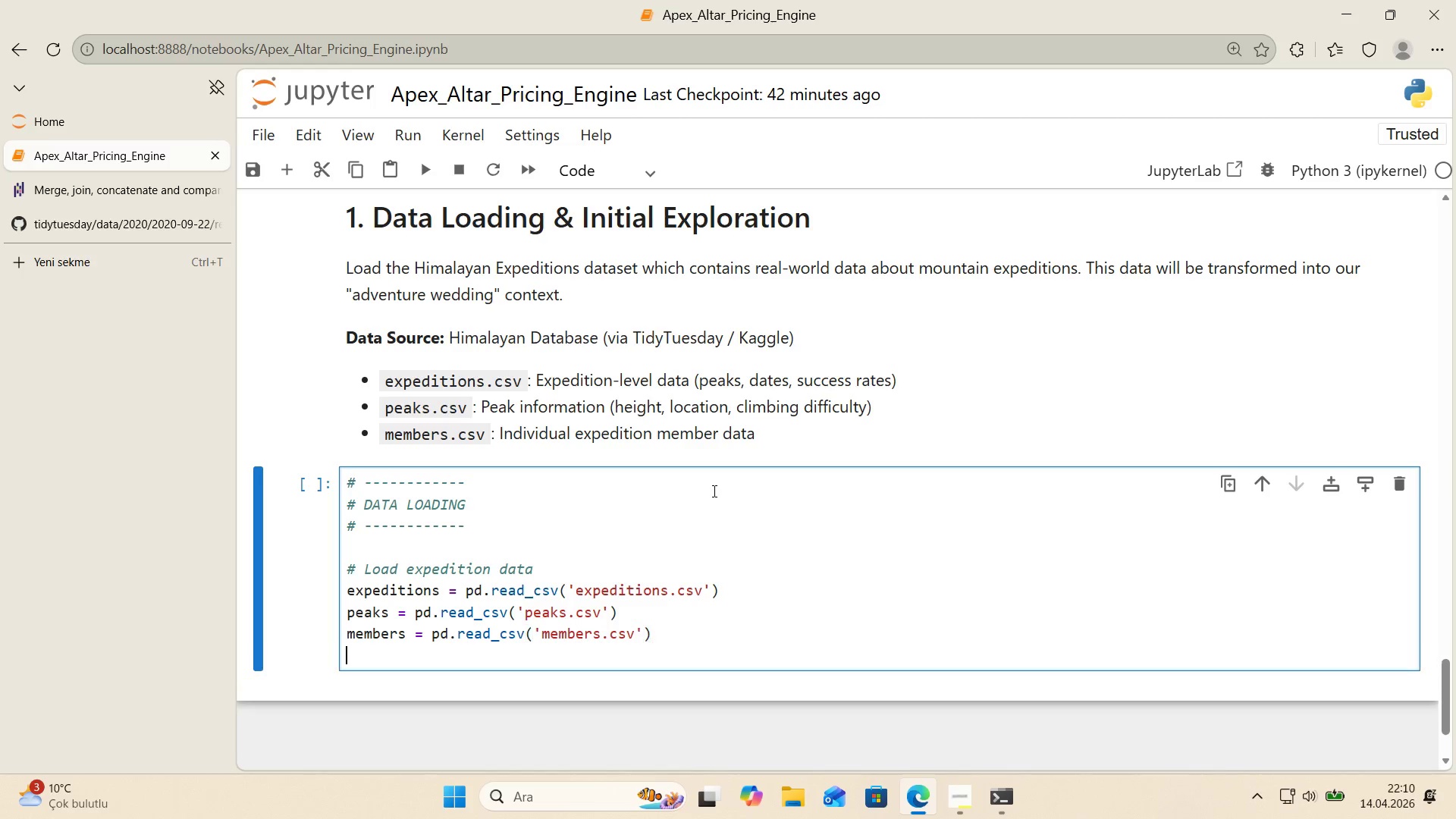 
key(Enter)
 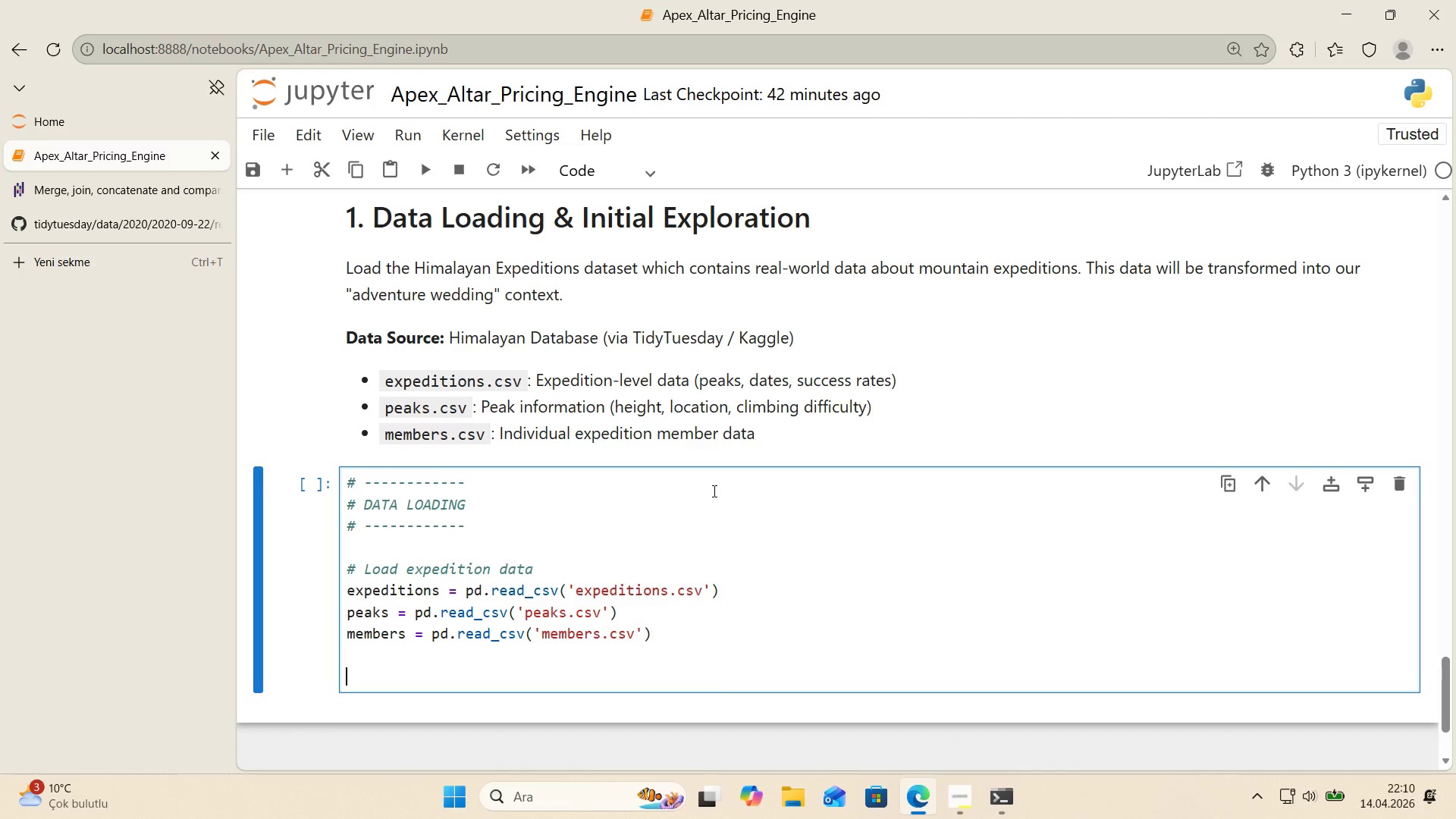 
type(PR'NT*()
 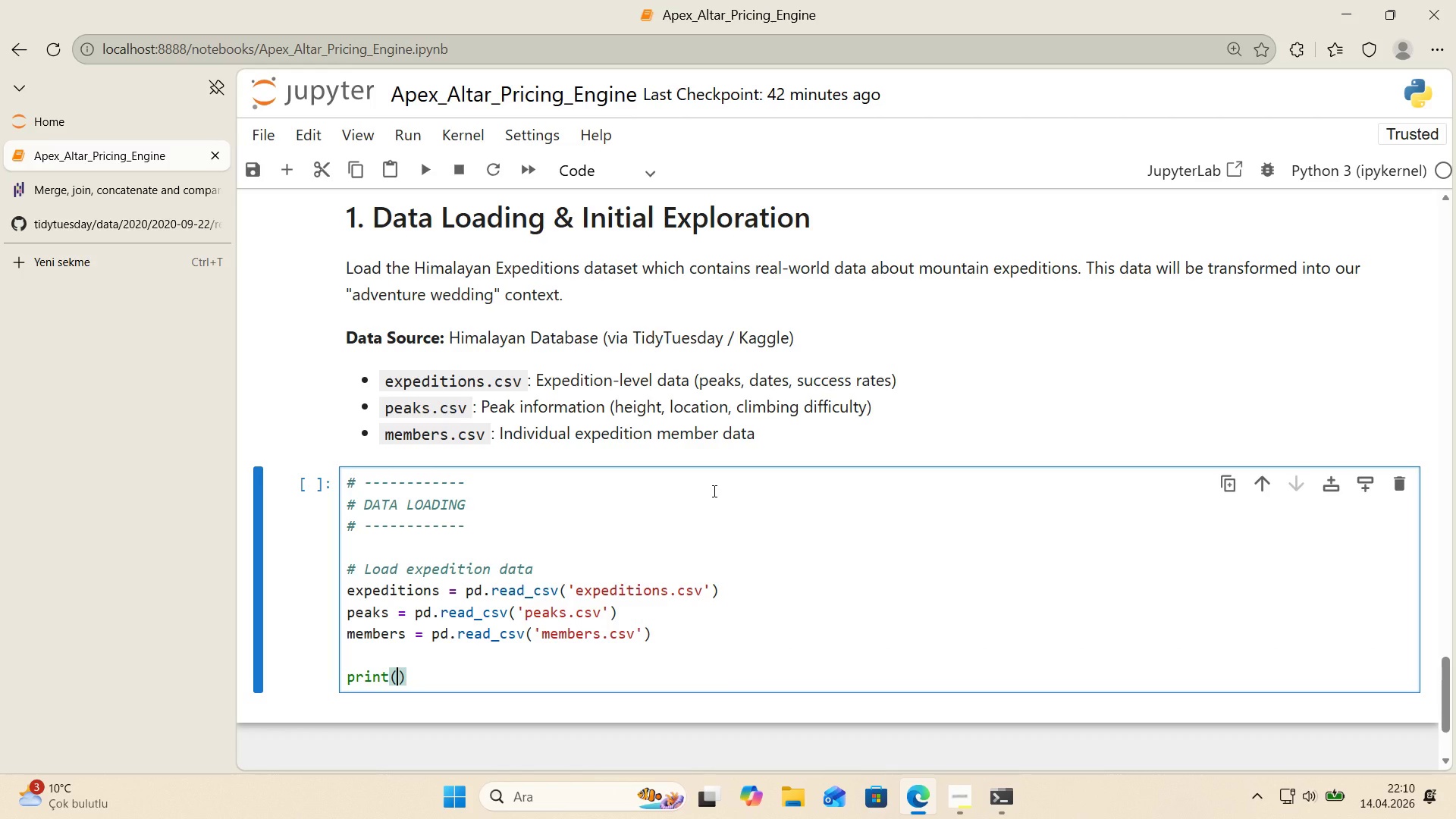 
 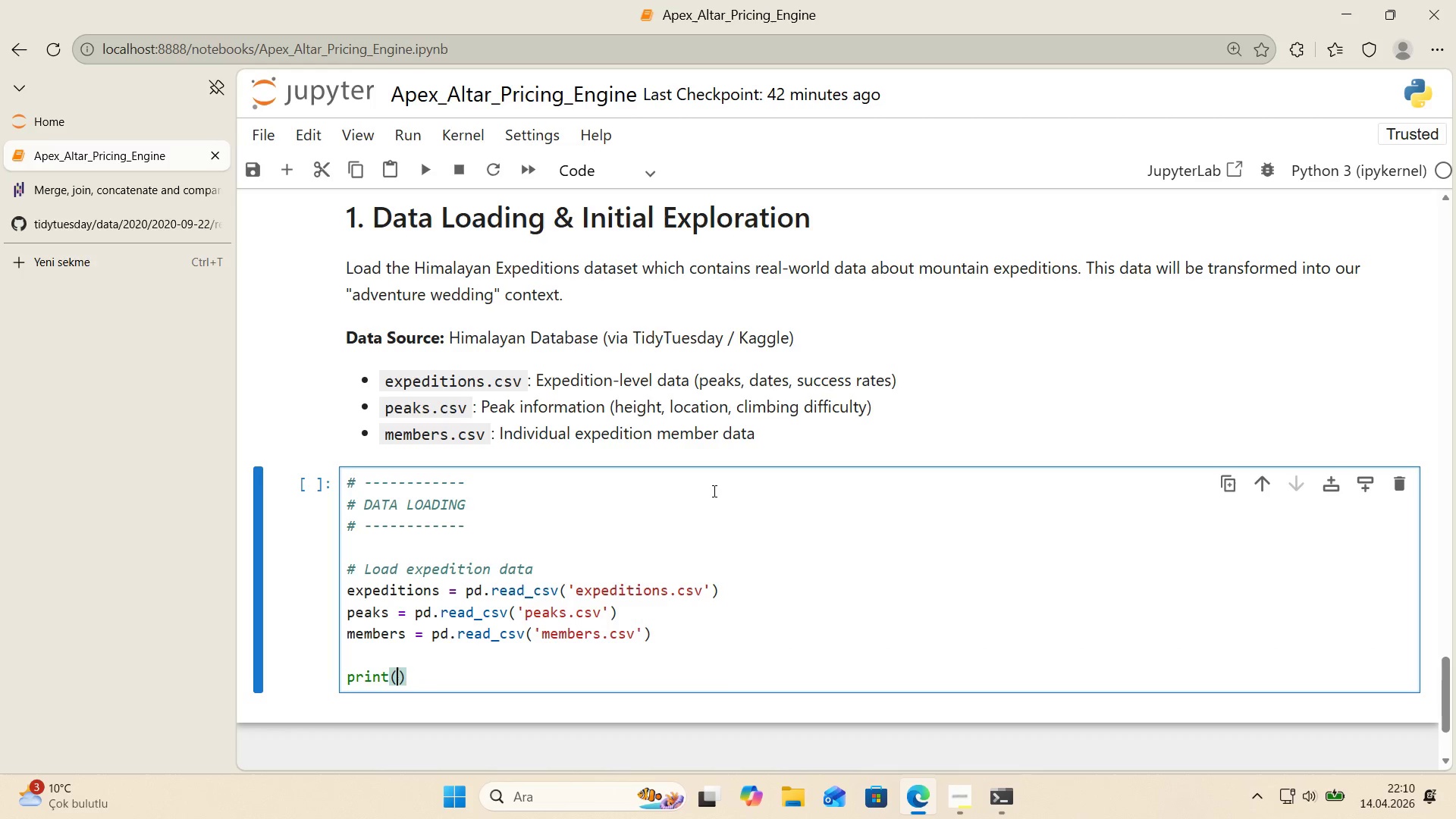 
key(ArrowLeft)
 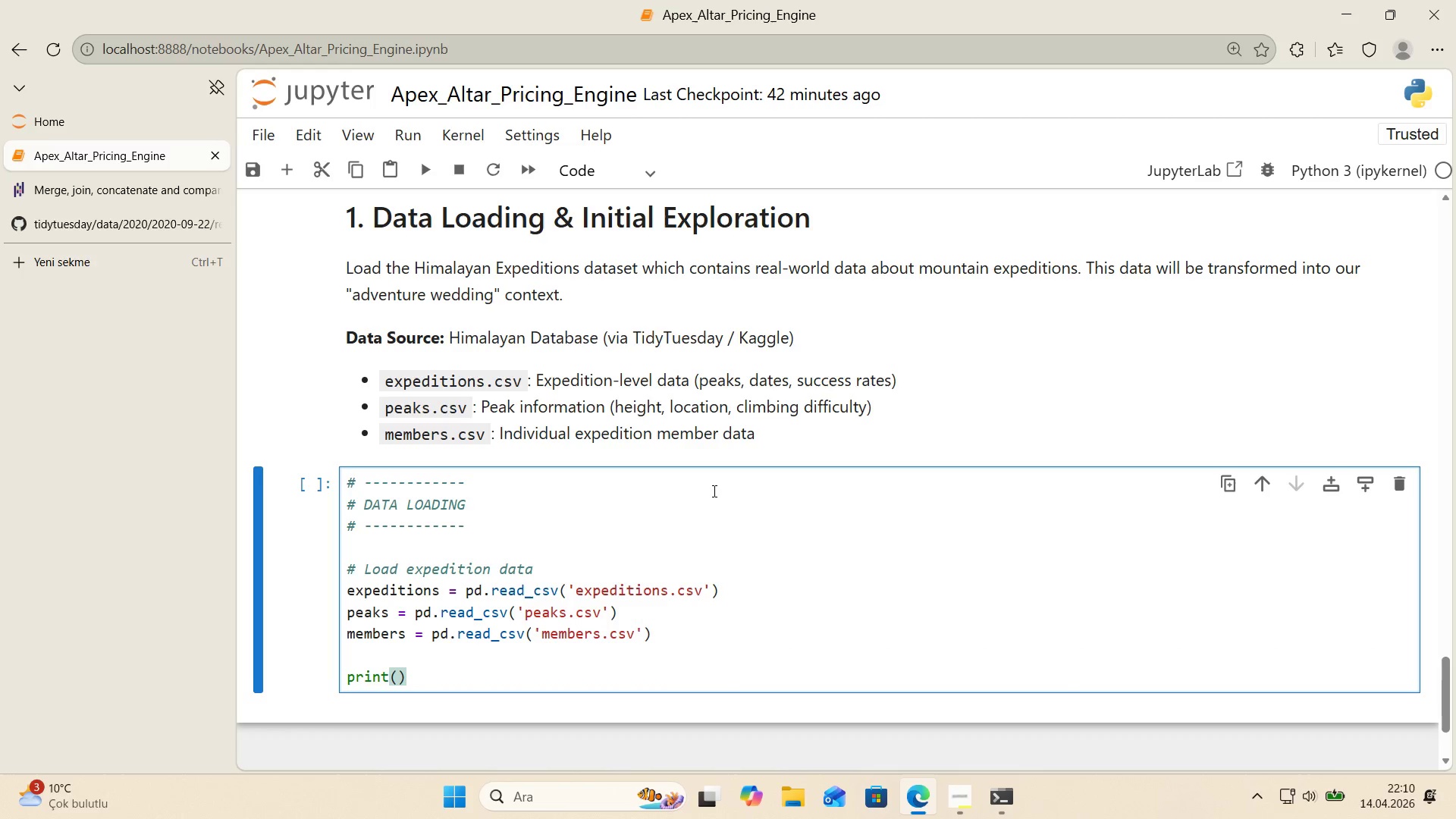 
hold_key(key=ShiftRight, duration=0.34)
 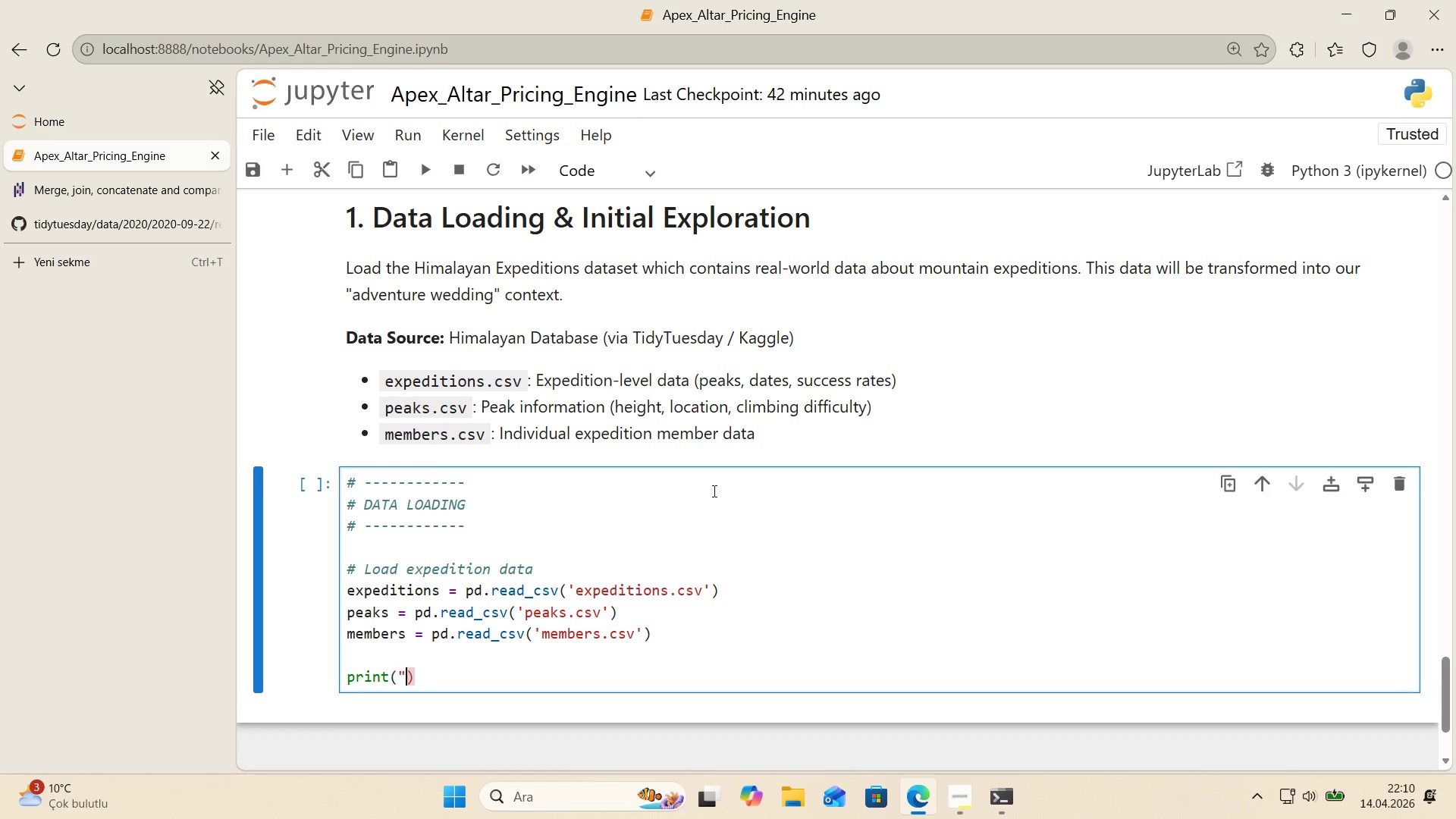 
key(Backquote)
 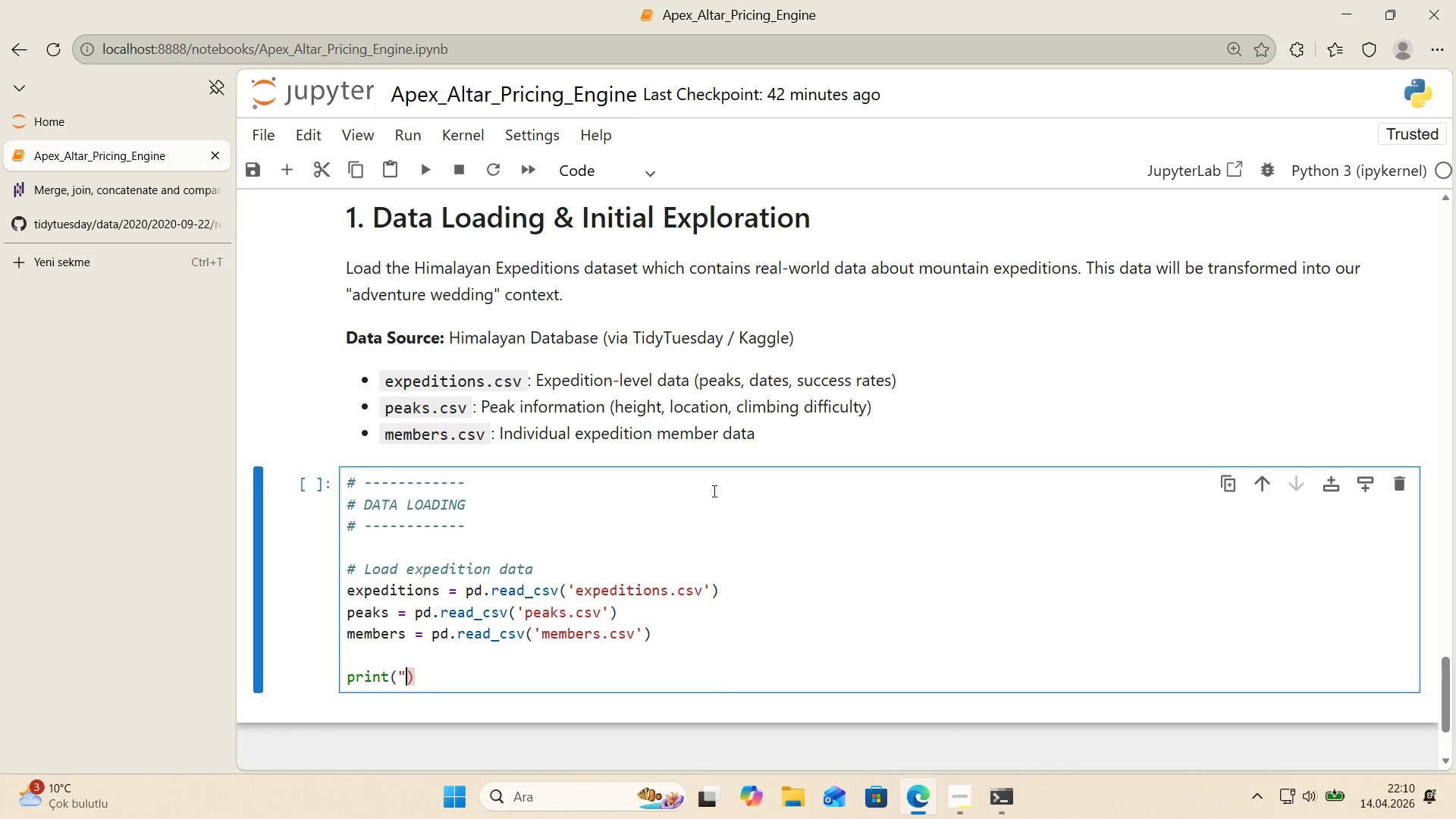 
key(Backquote)
 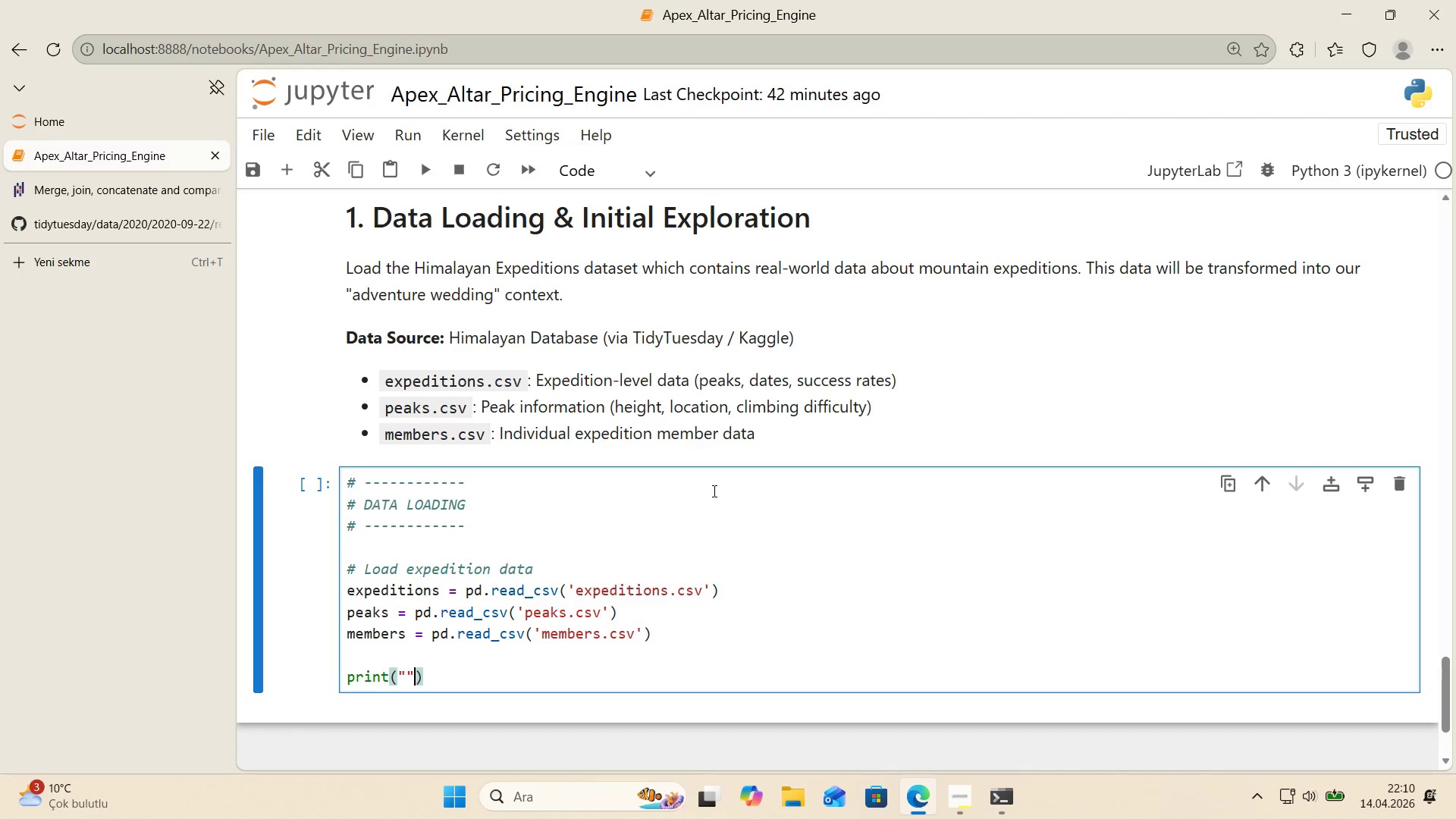 
key(ArrowLeft)
 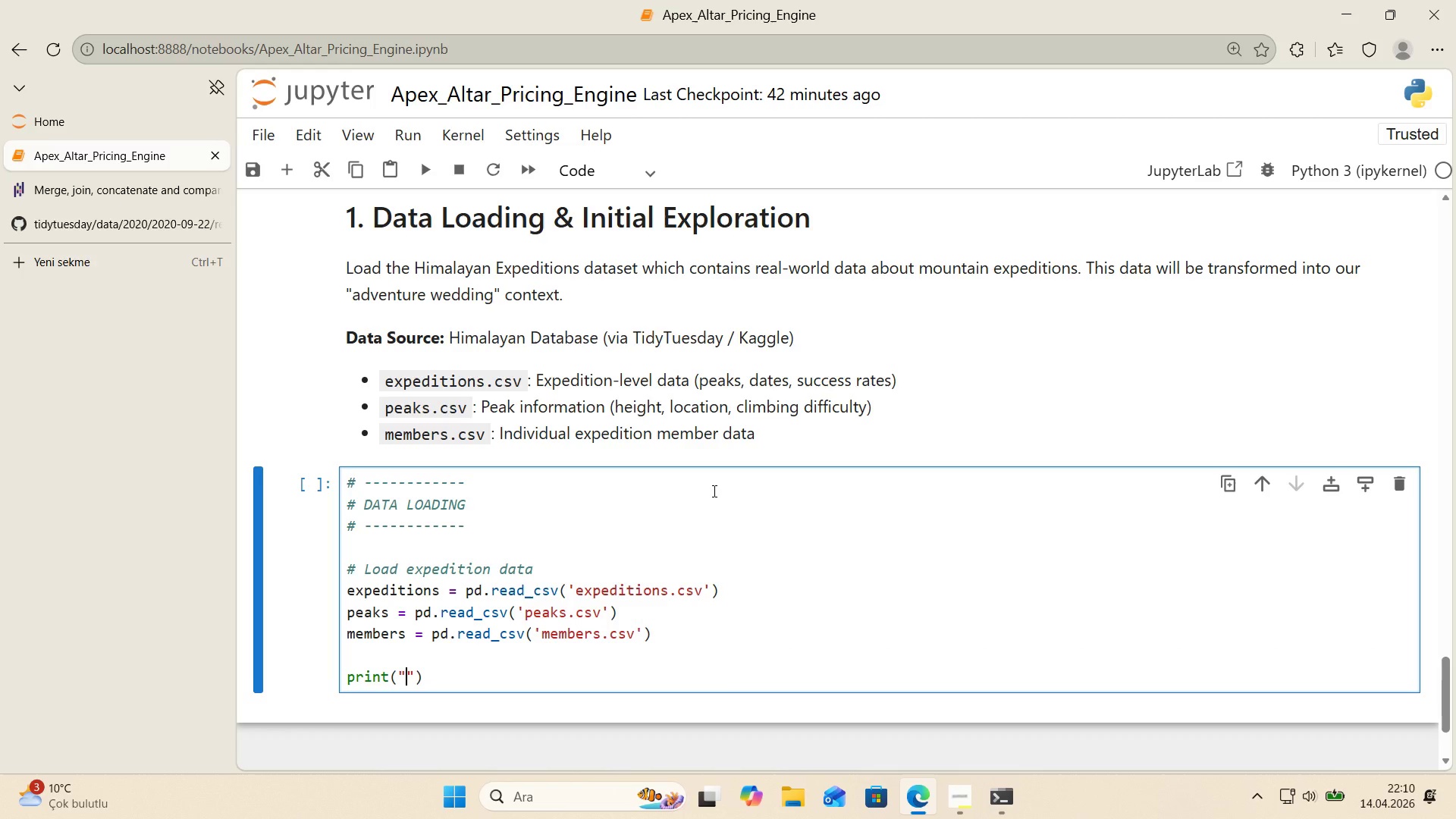 
key(Shift+0)
 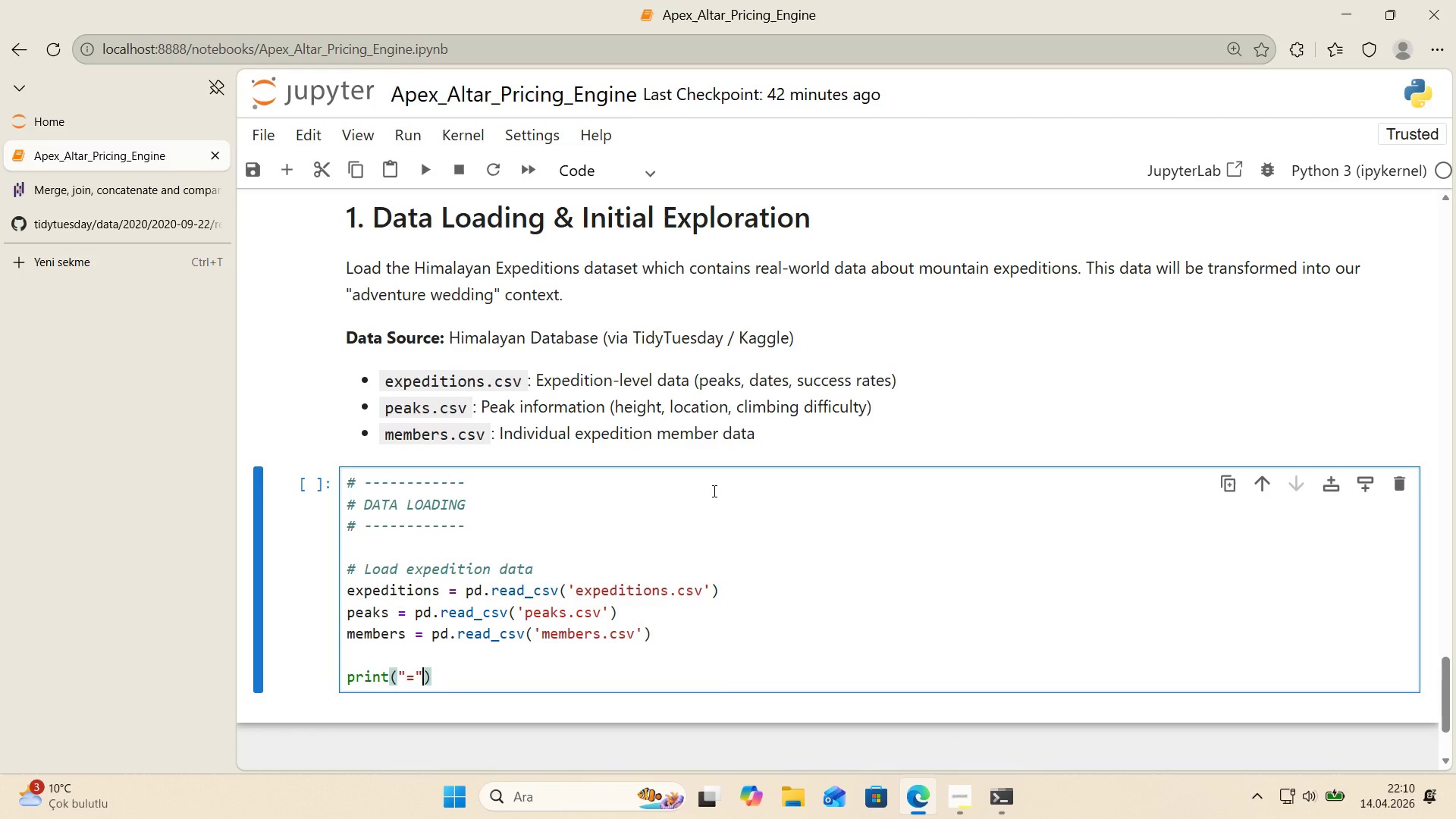 
key(ArrowRight)
 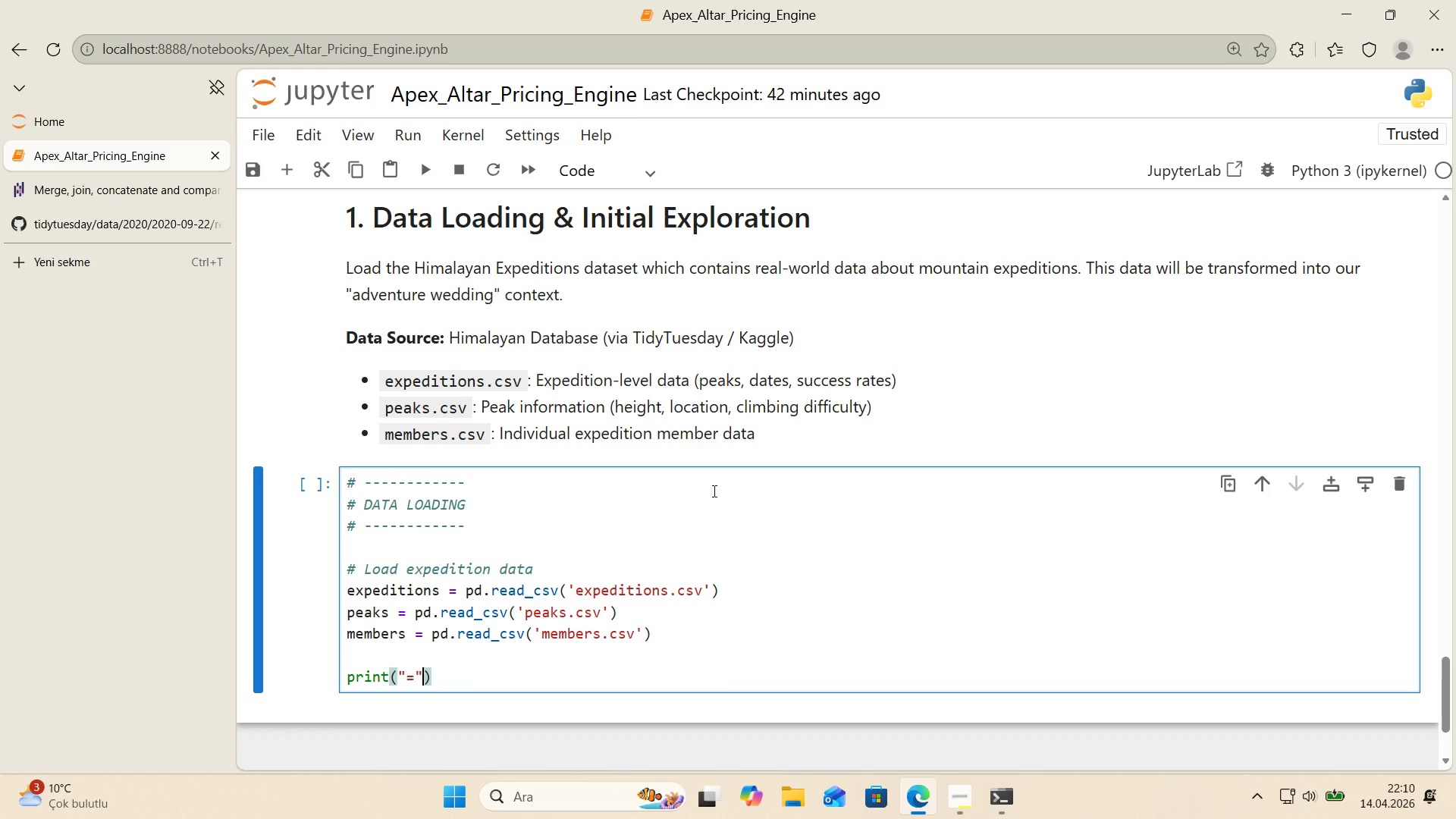 
key(NumpadMultiply)
 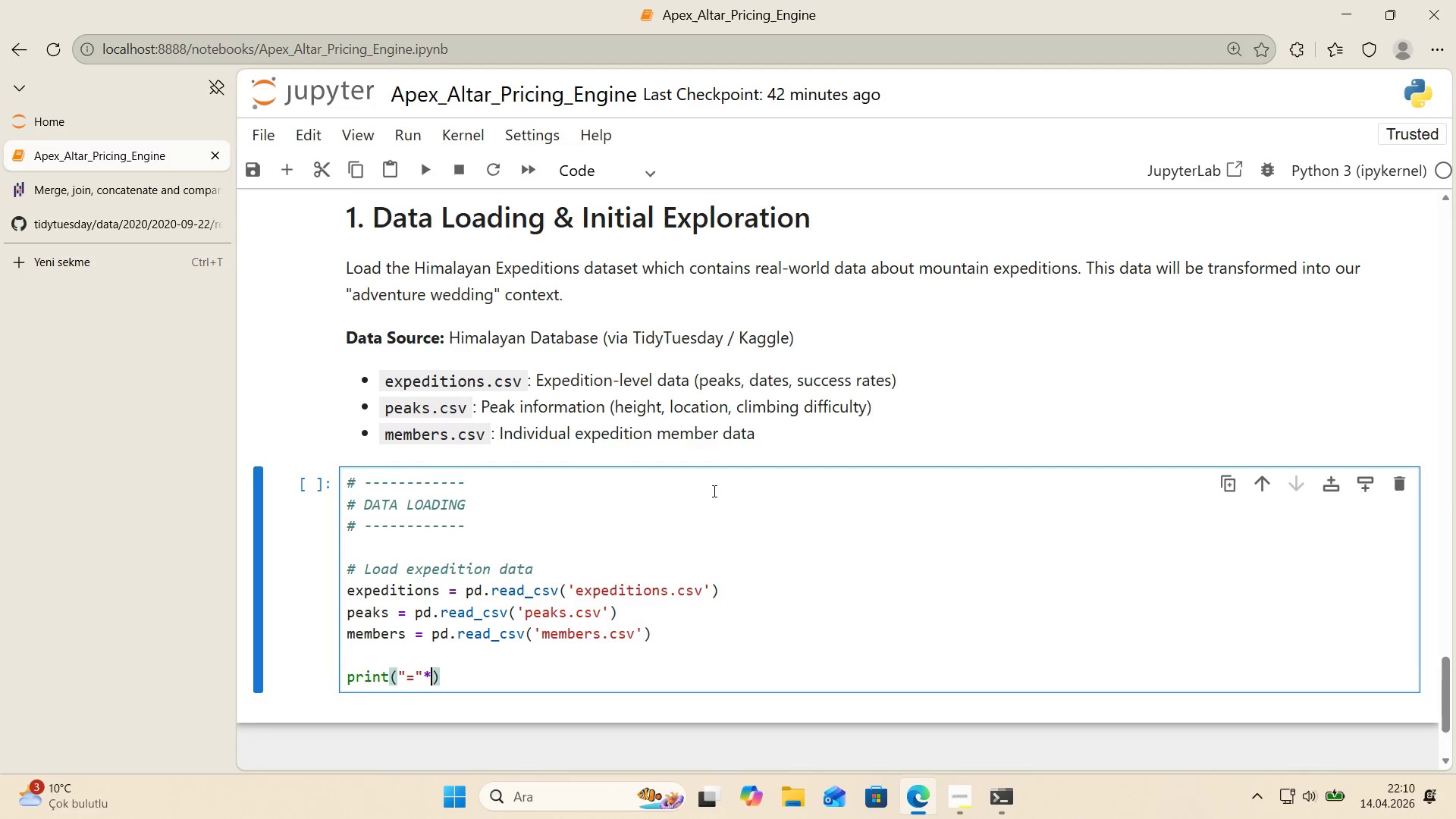 
key(Numpad6)
 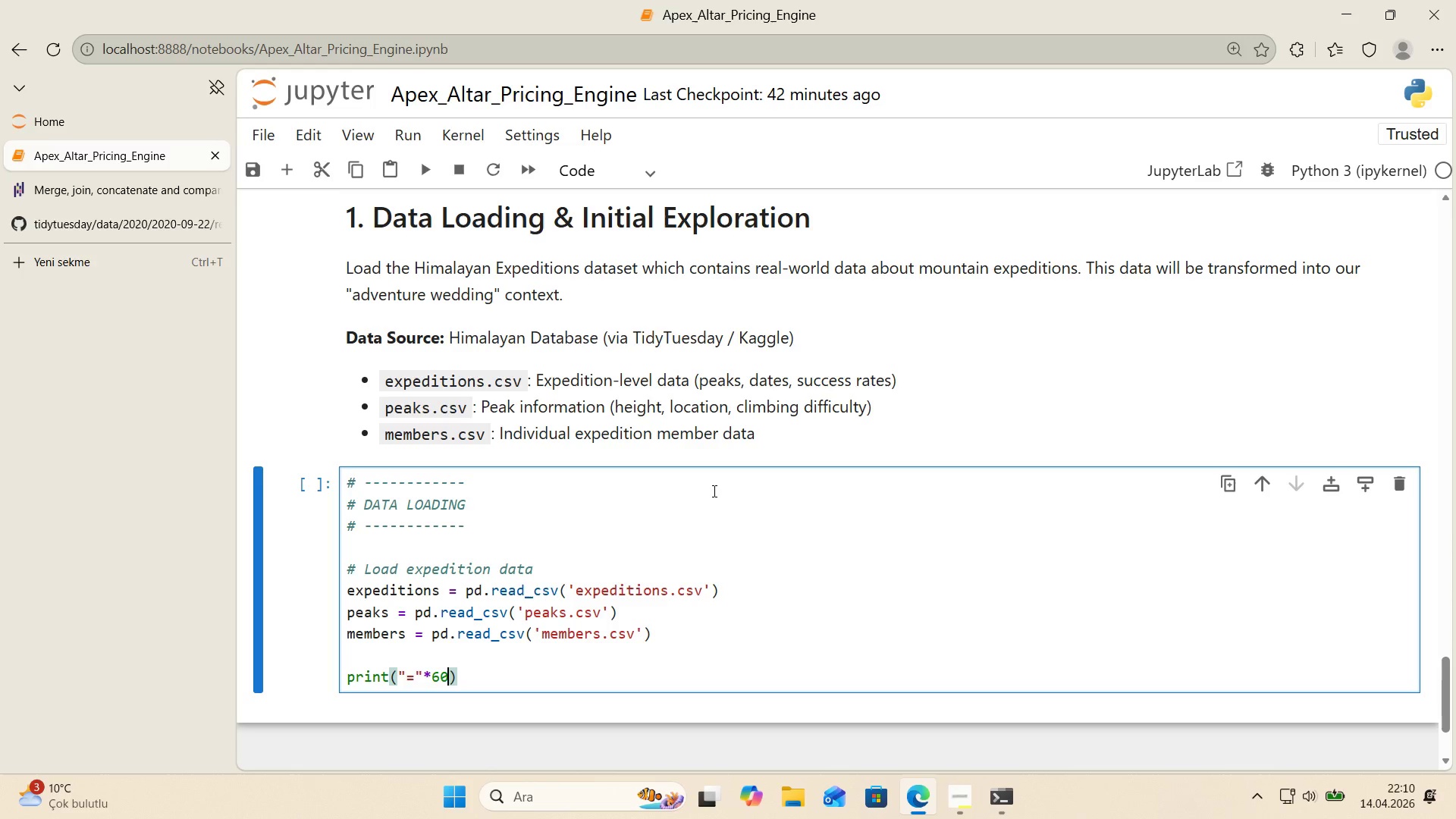 
key(Numpad0)
 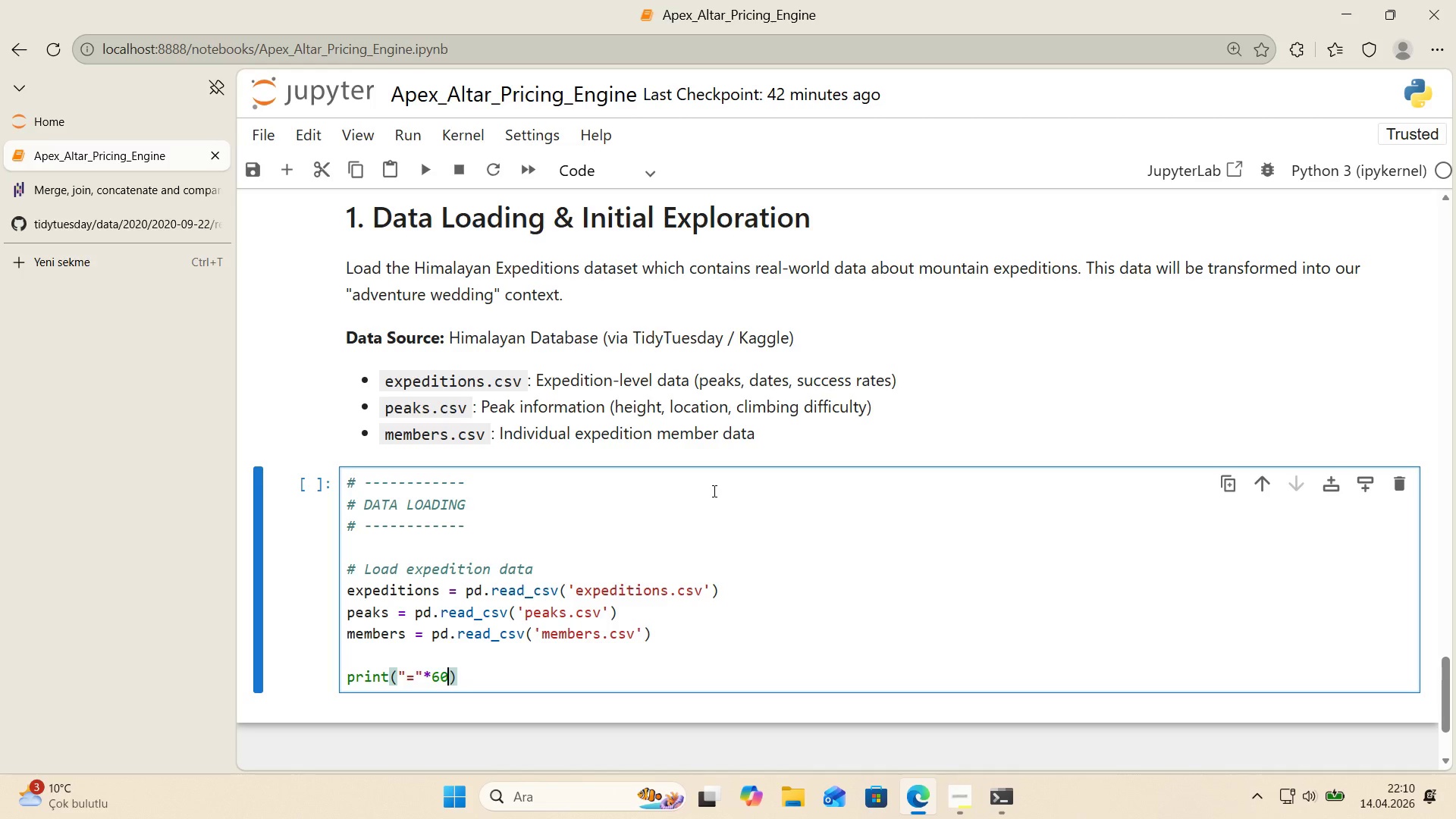 
key(ArrowRight)
 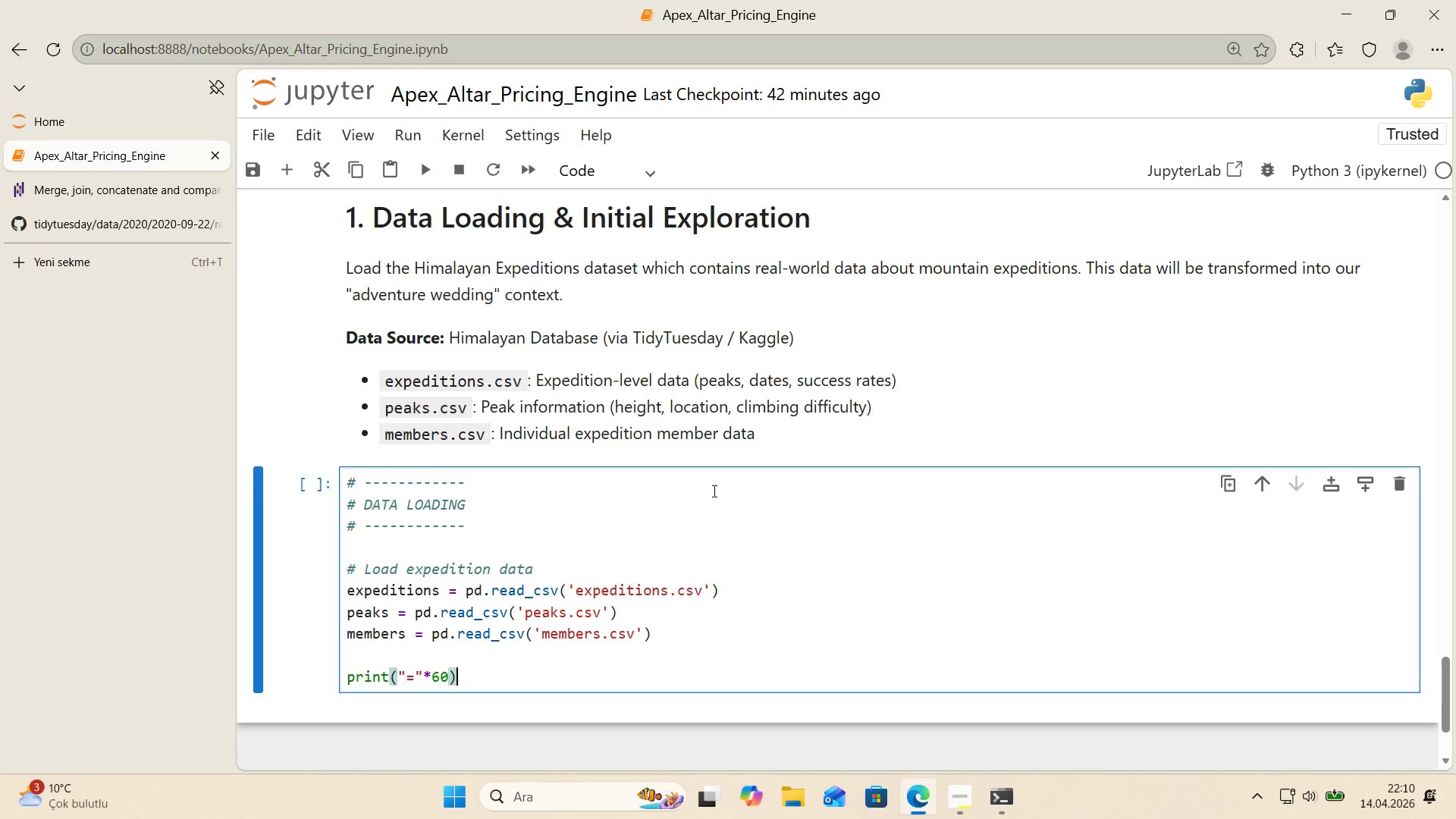 
key(Enter)
 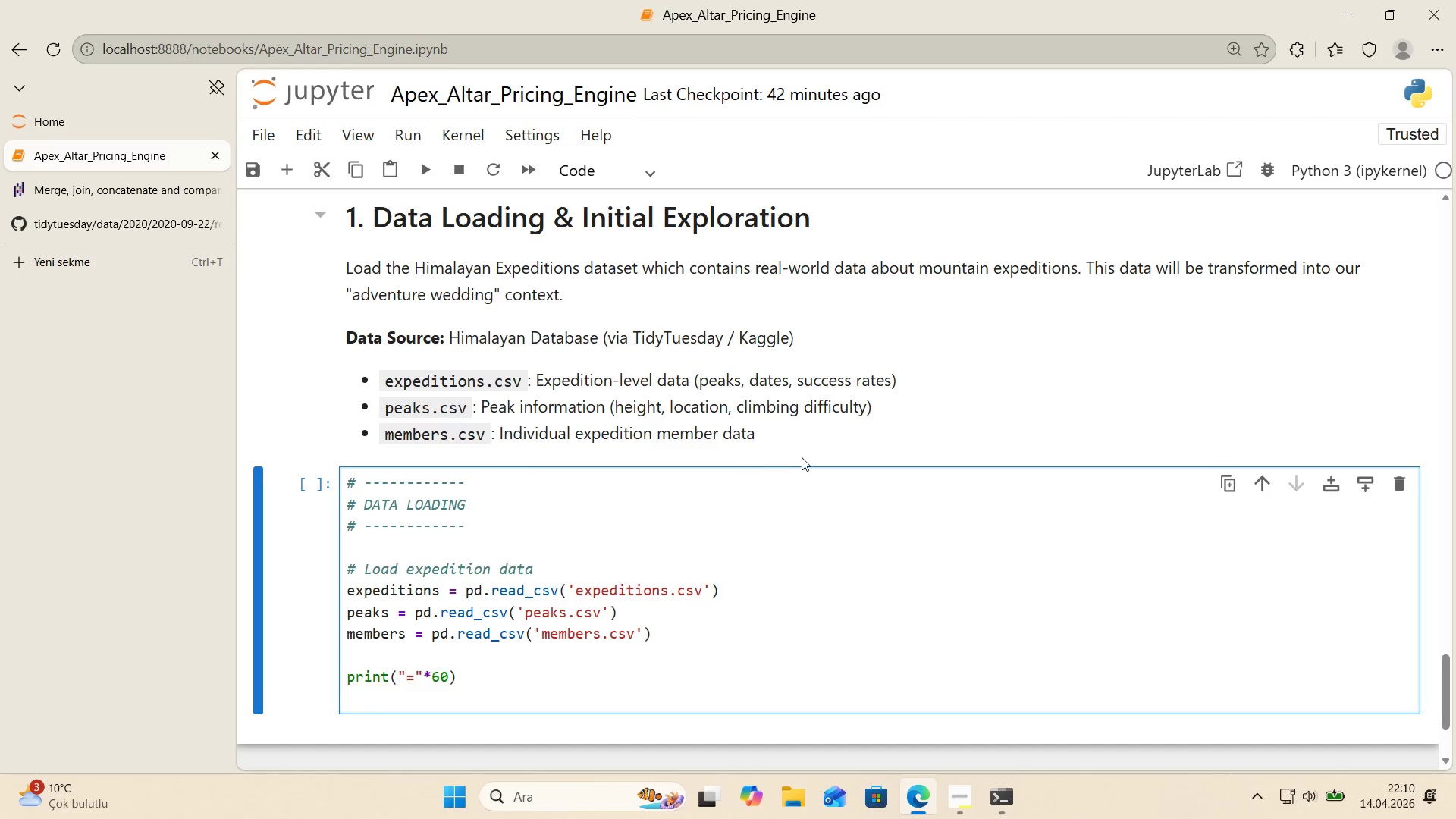 
scroll: coordinate [810, 458], scroll_direction: down, amount: 1.0
 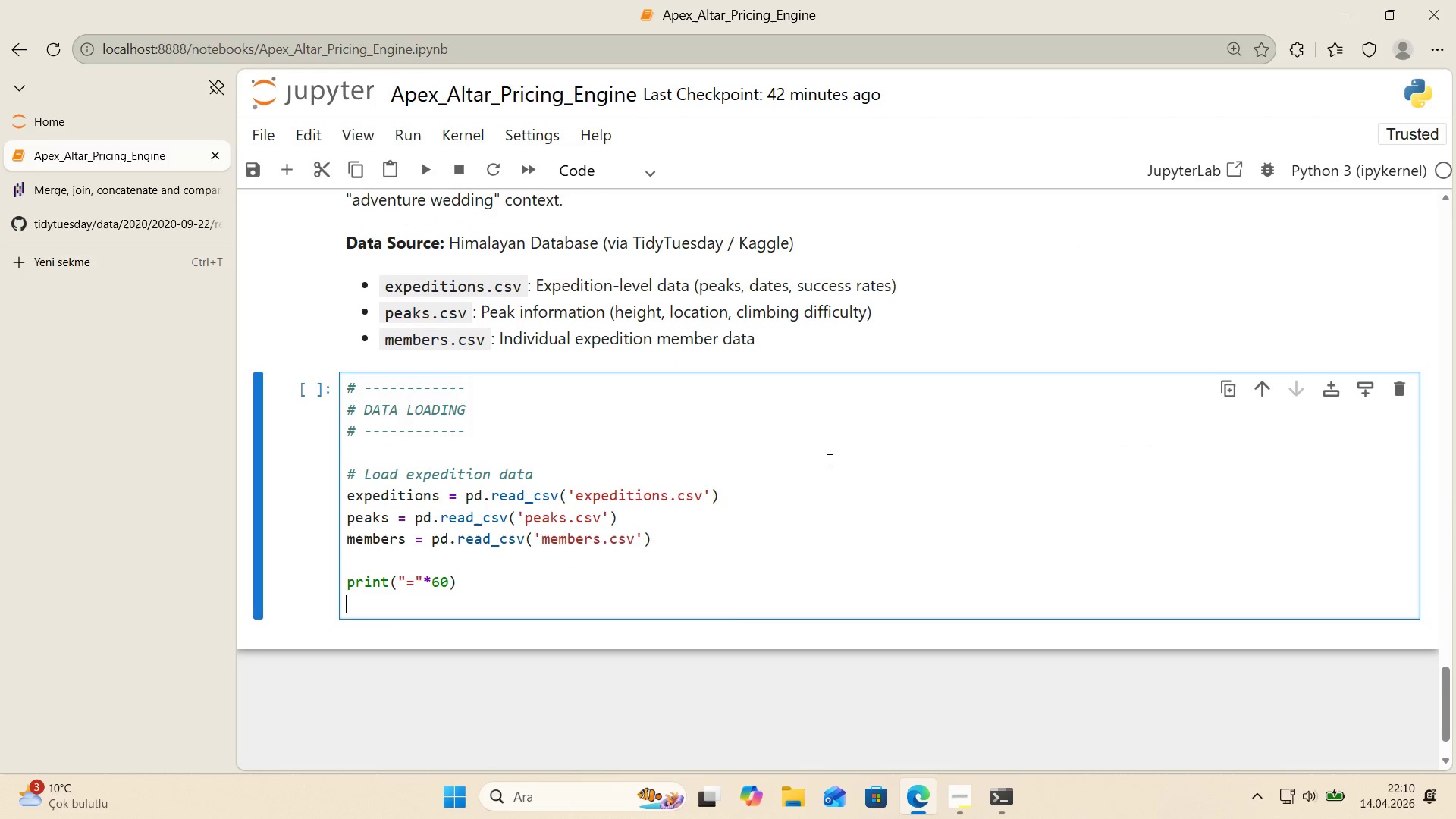 
type(PR'NT*()
 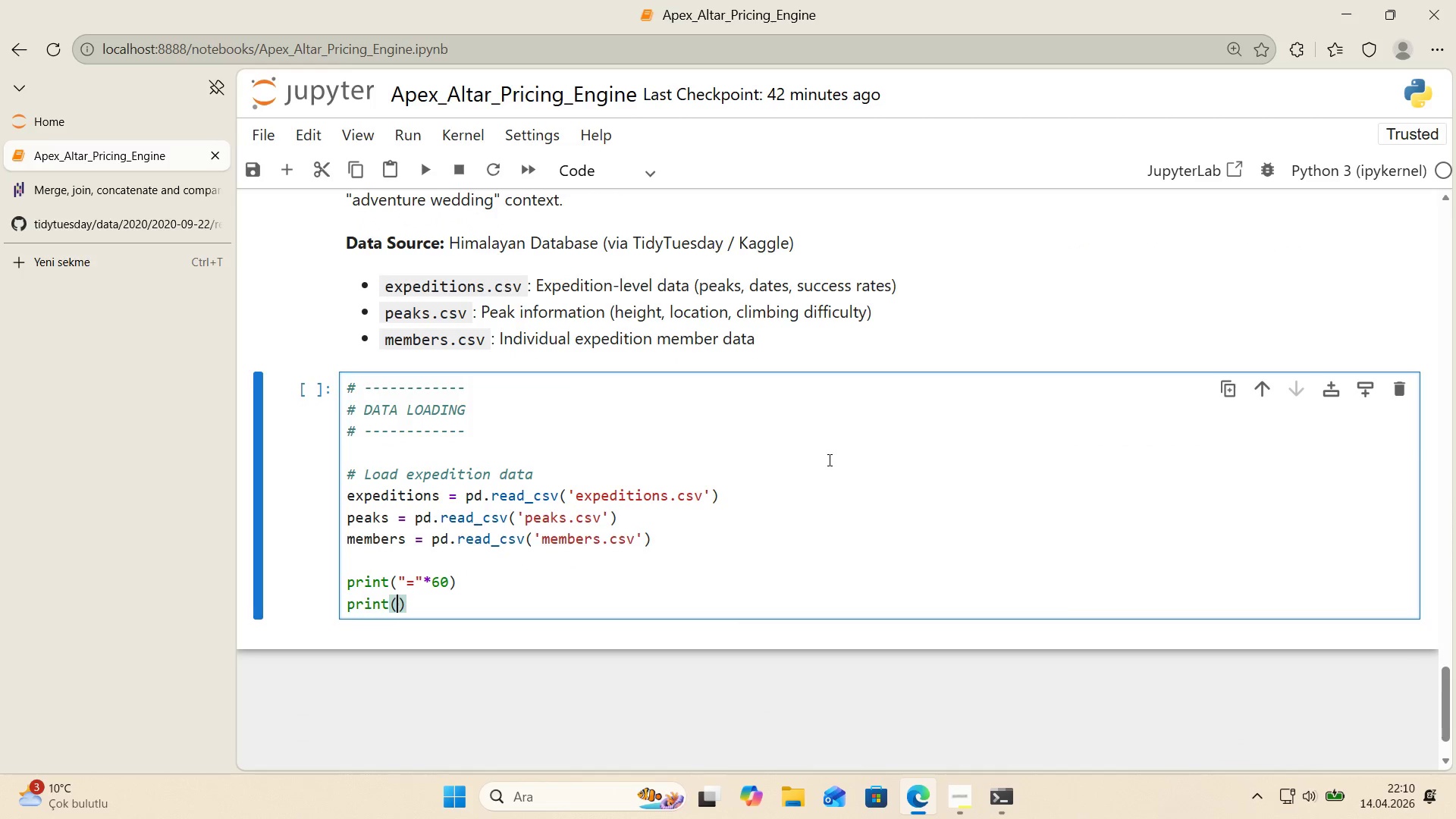 
 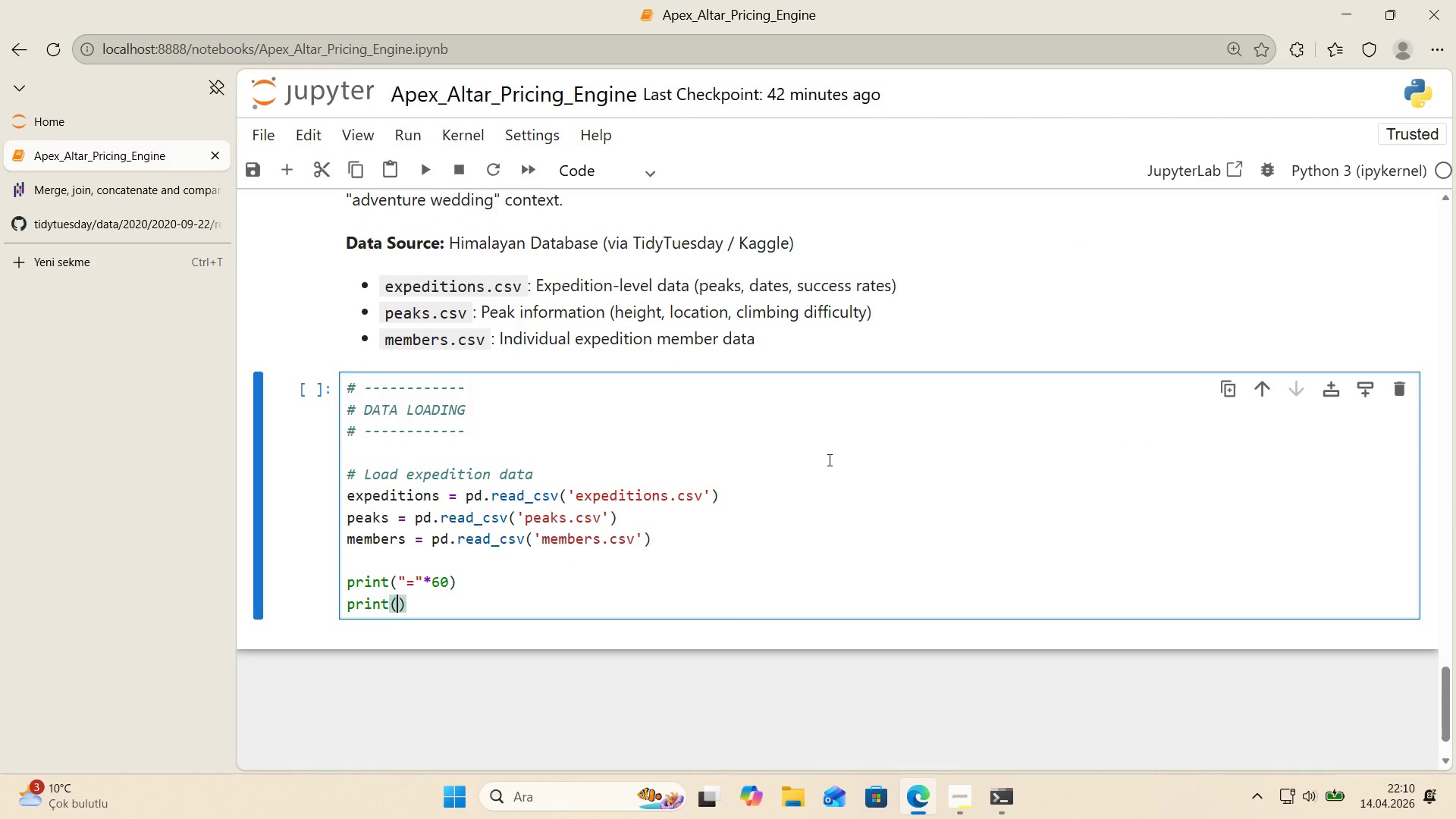 
key(ArrowLeft)
 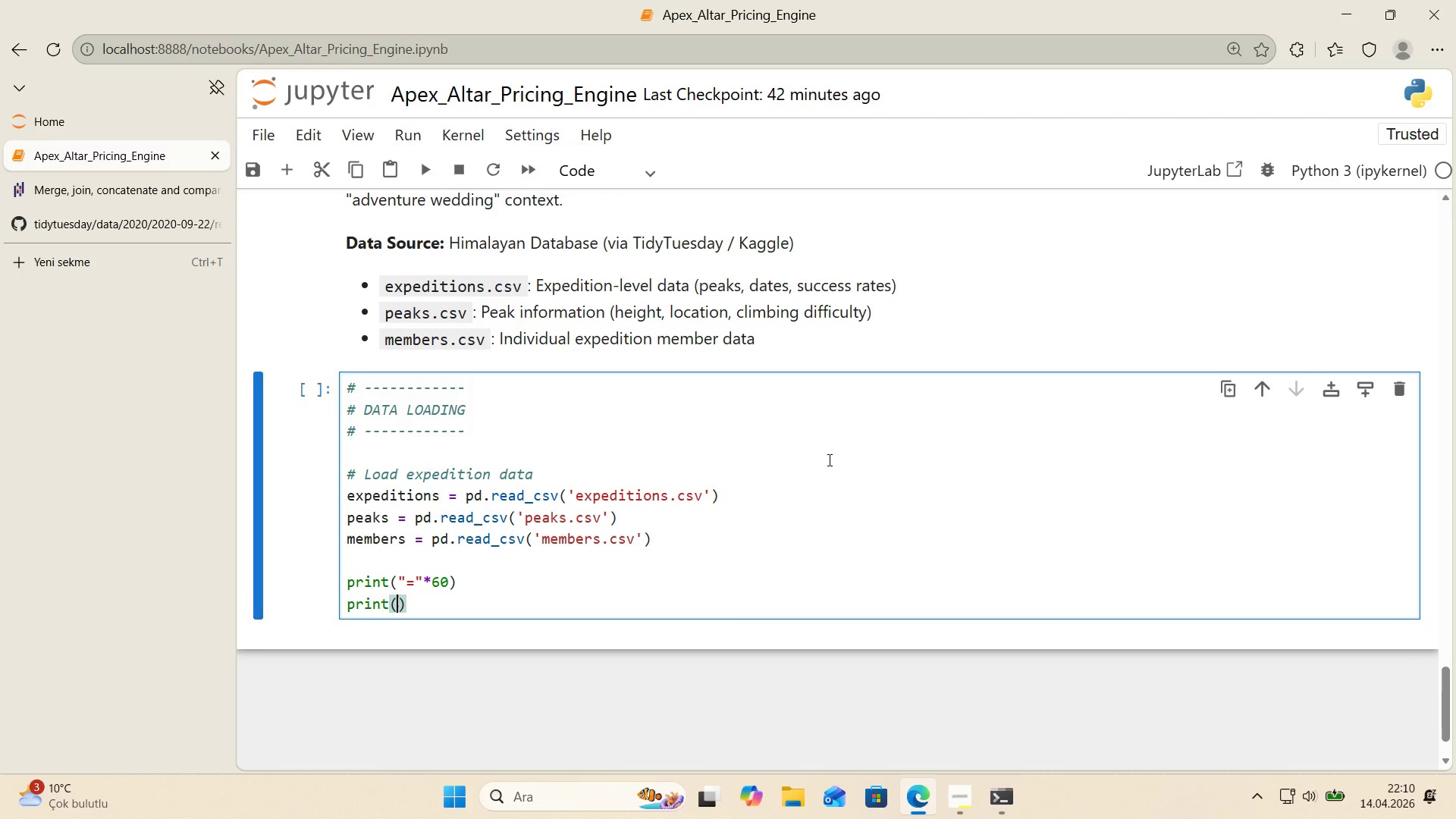 
key(CapsLock)
 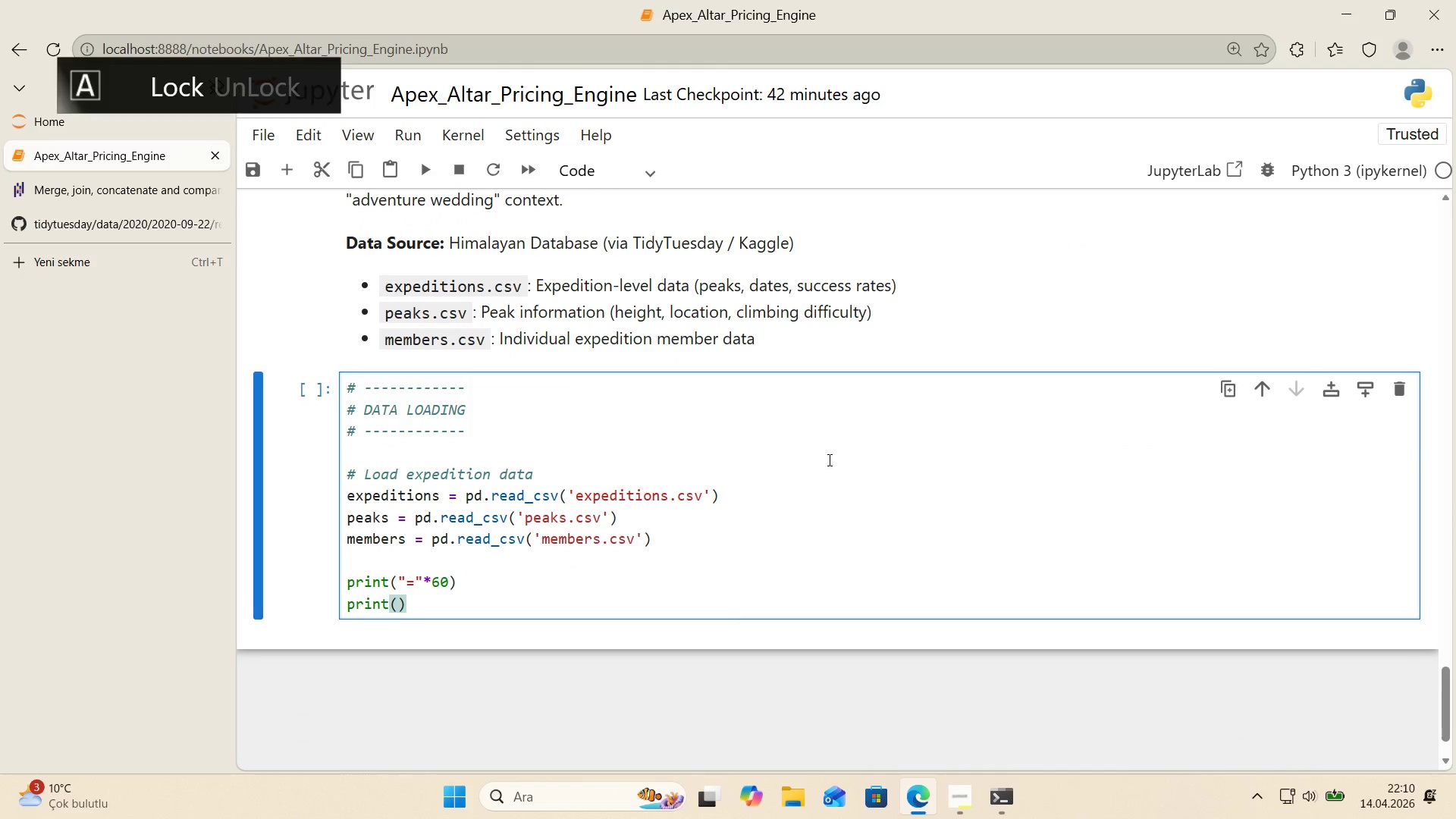 
key(Backquote)
 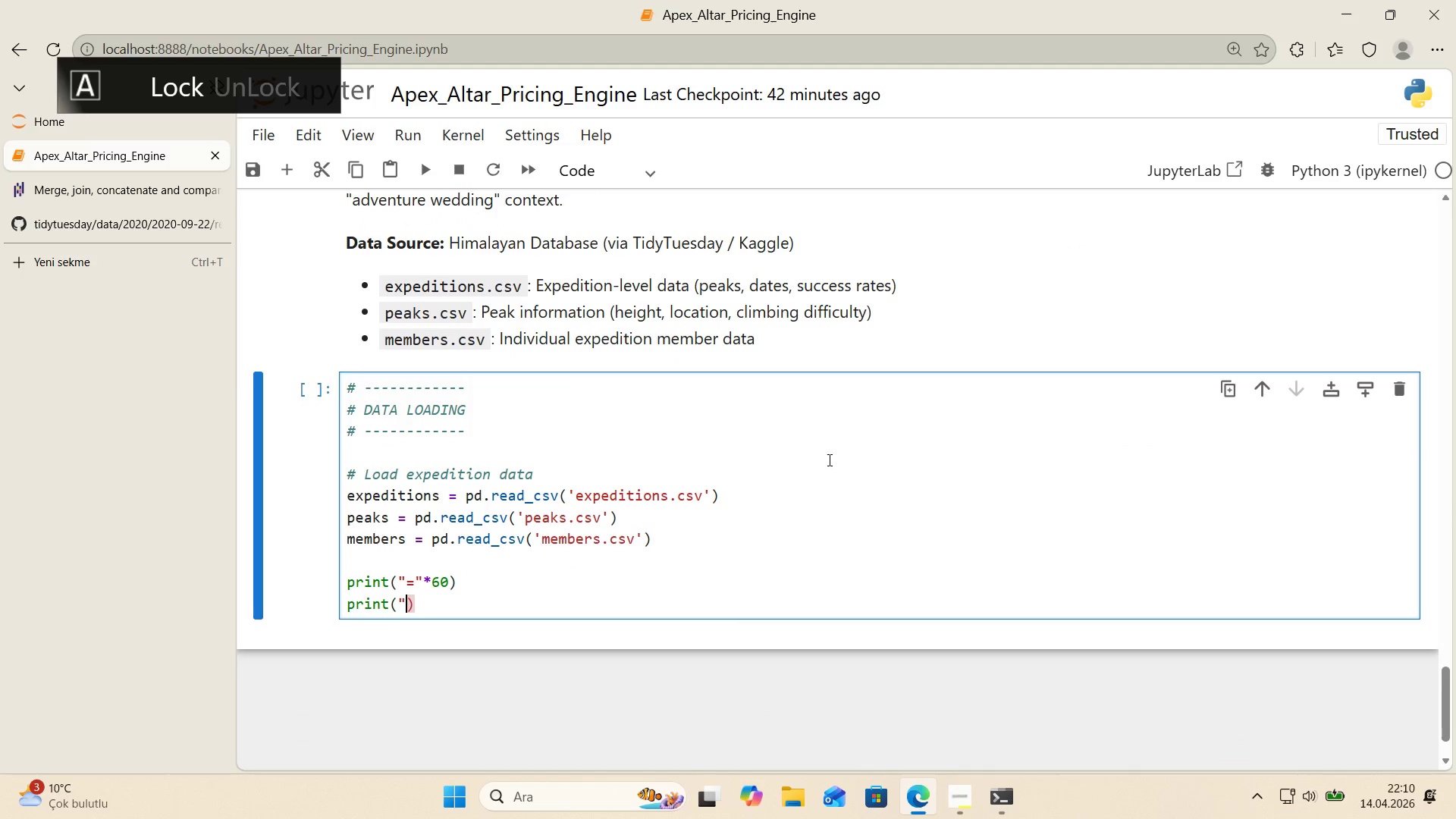 
key(Backquote)
 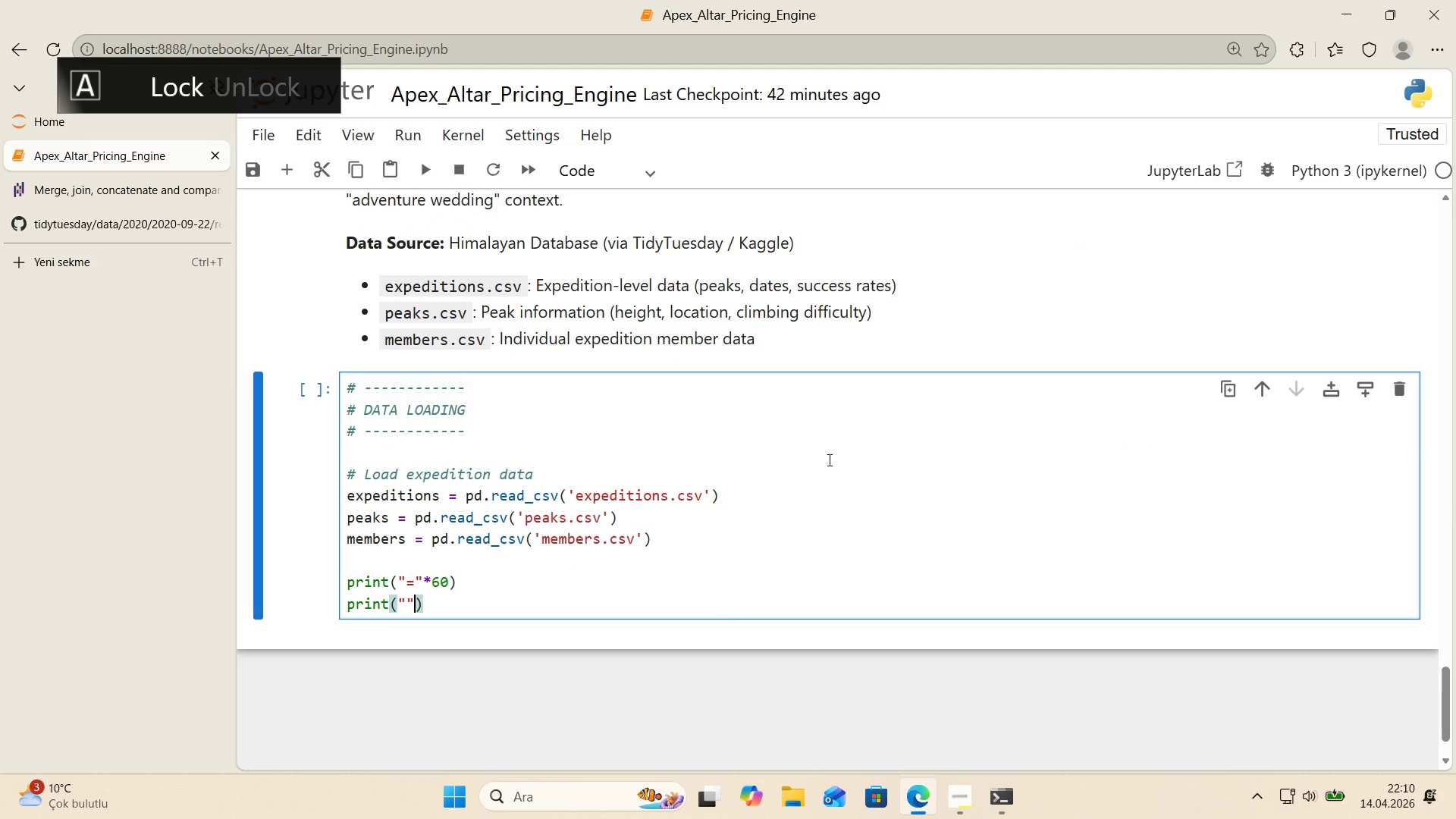 
key(ArrowLeft)
 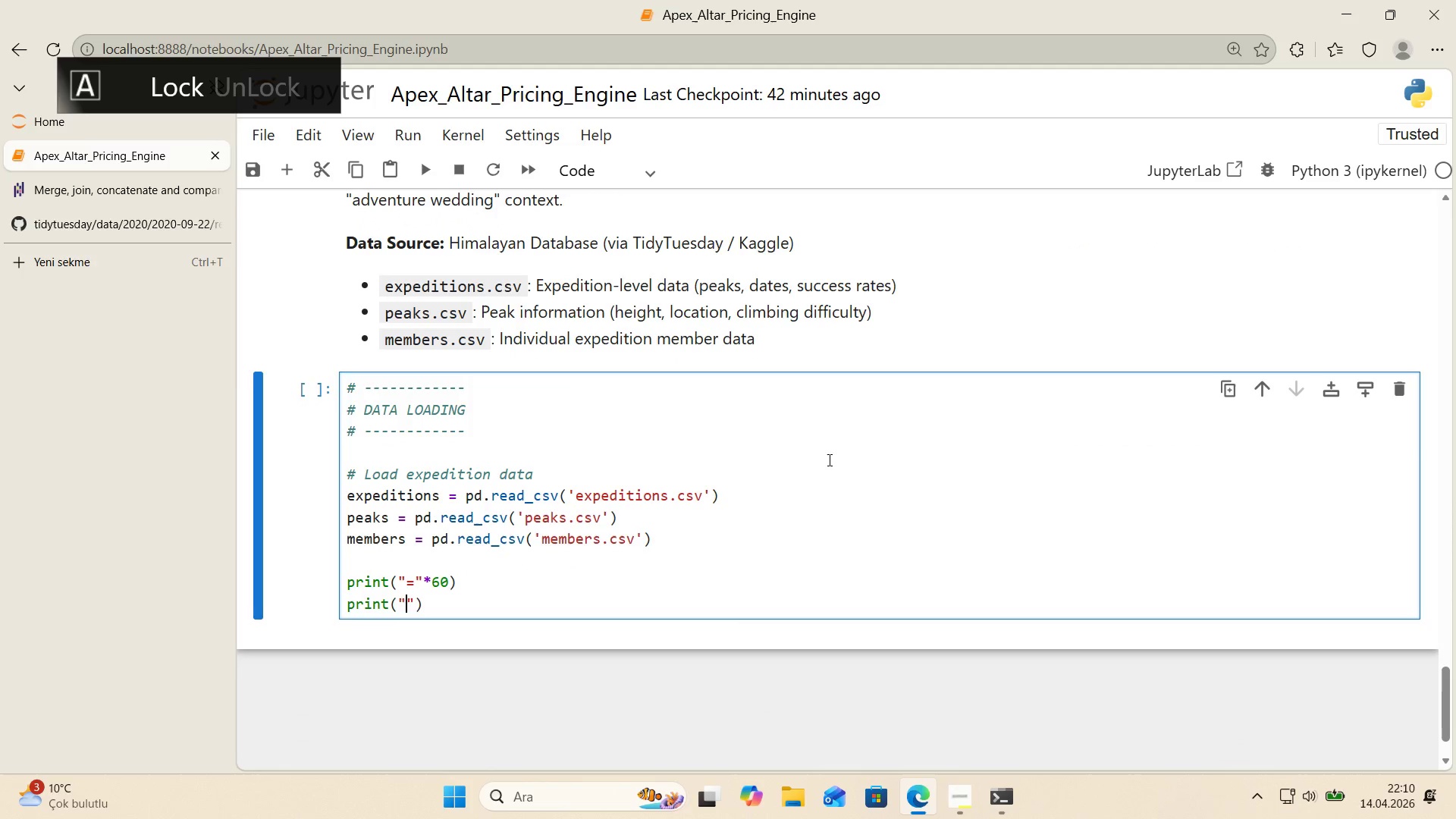 
type(daa)
key(Backspace)
type(taset loading summary)
 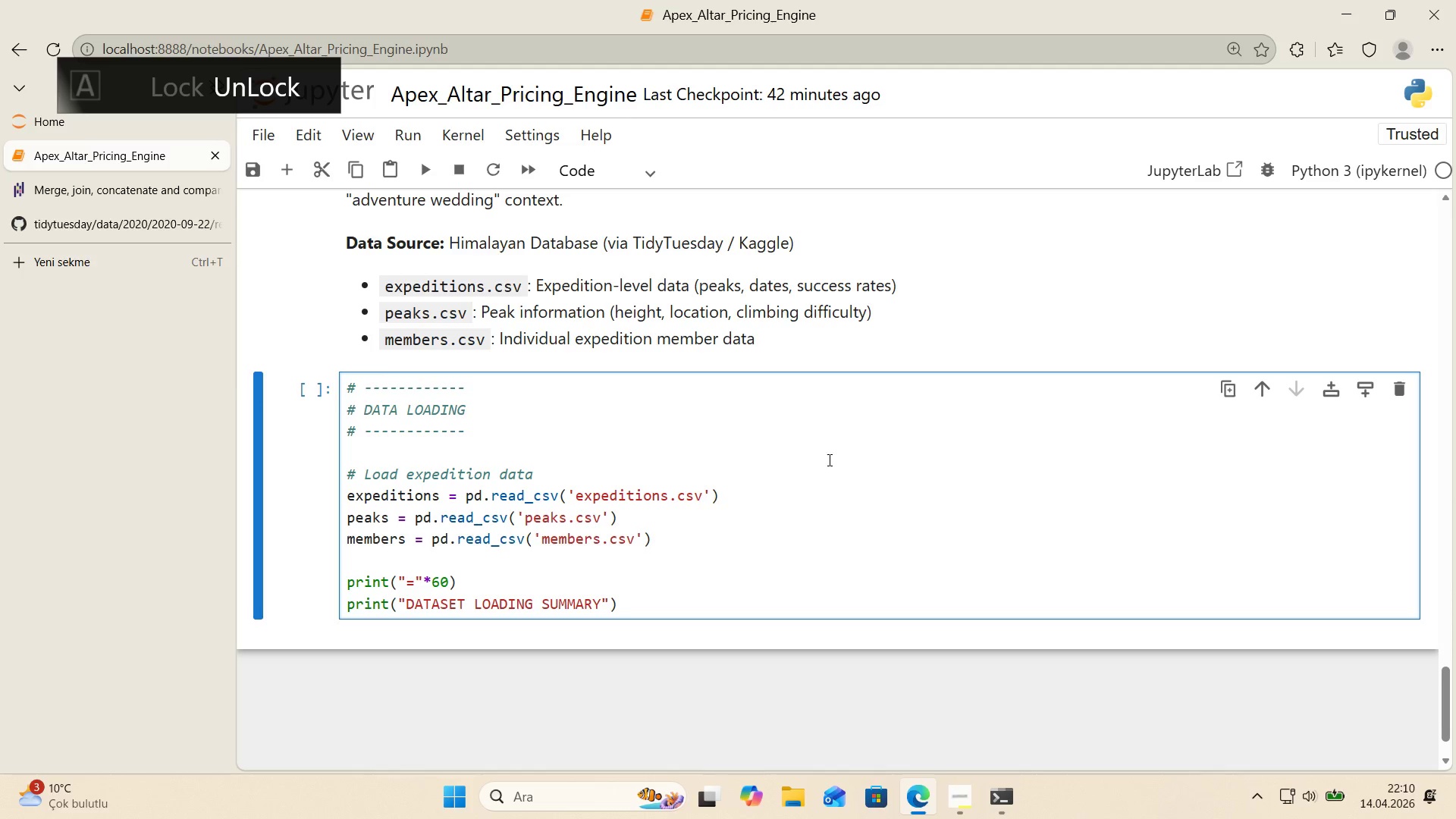 
key(ArrowRight)
 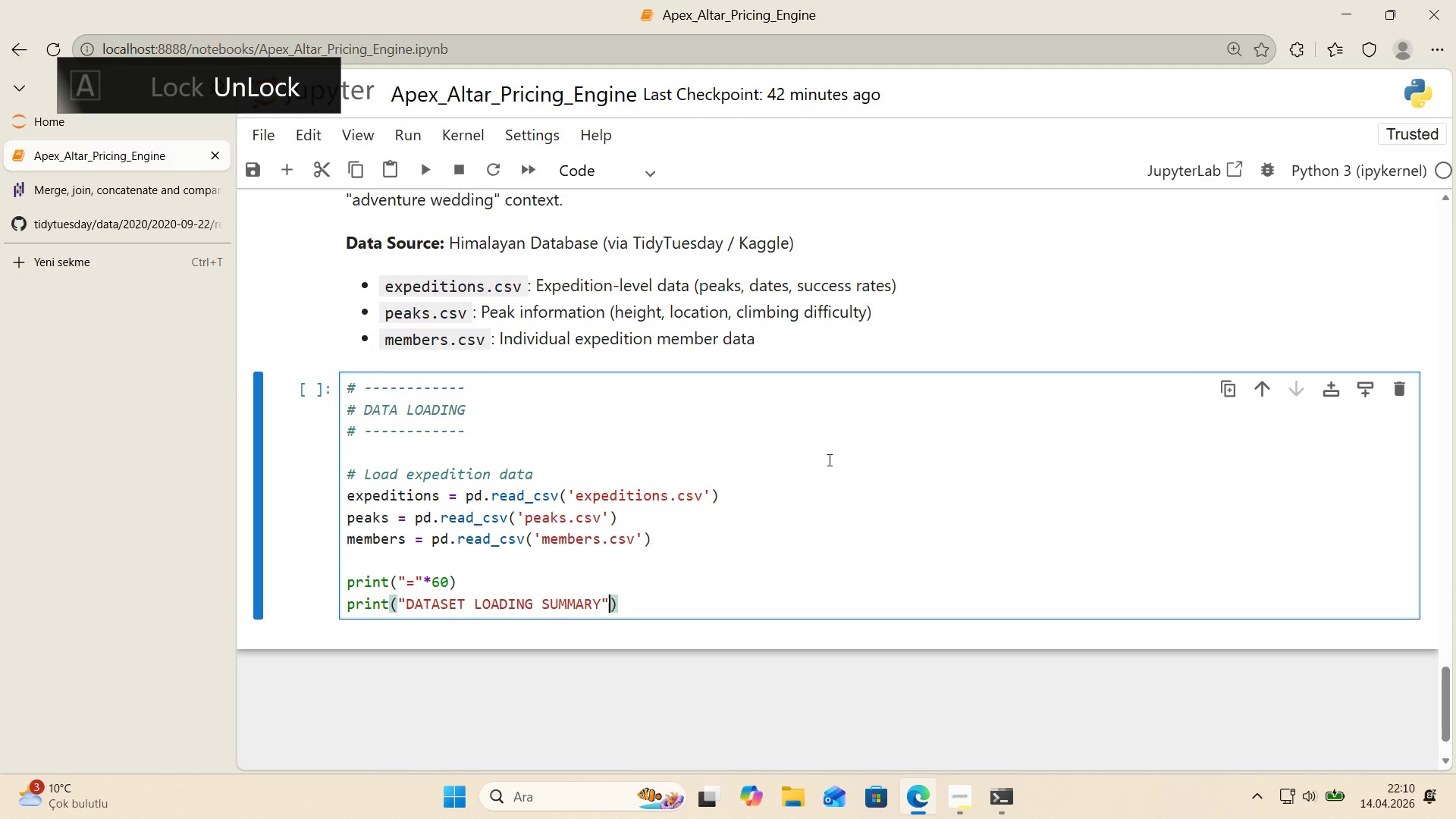 
key(ArrowRight)
 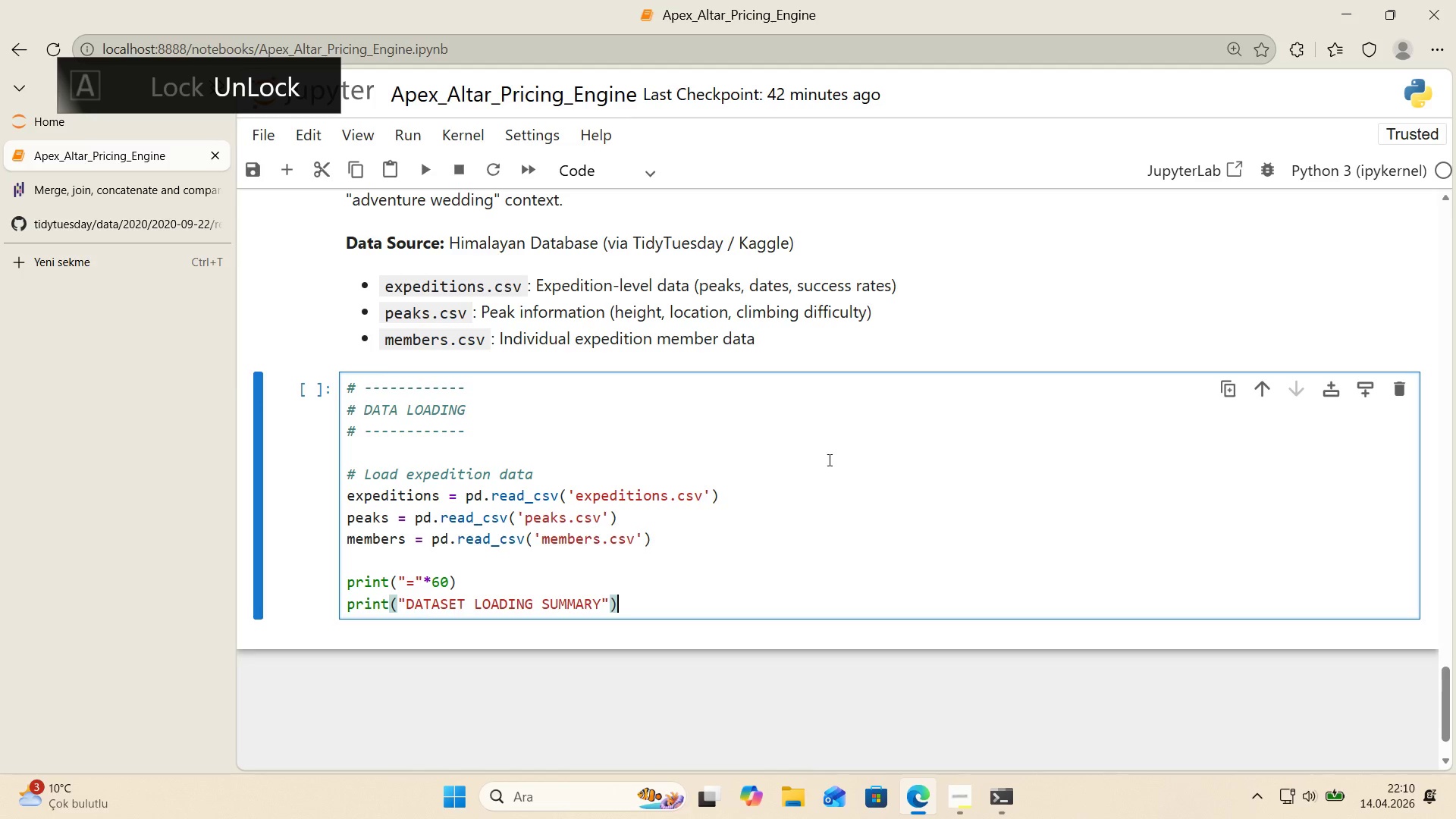 
key(Enter)
 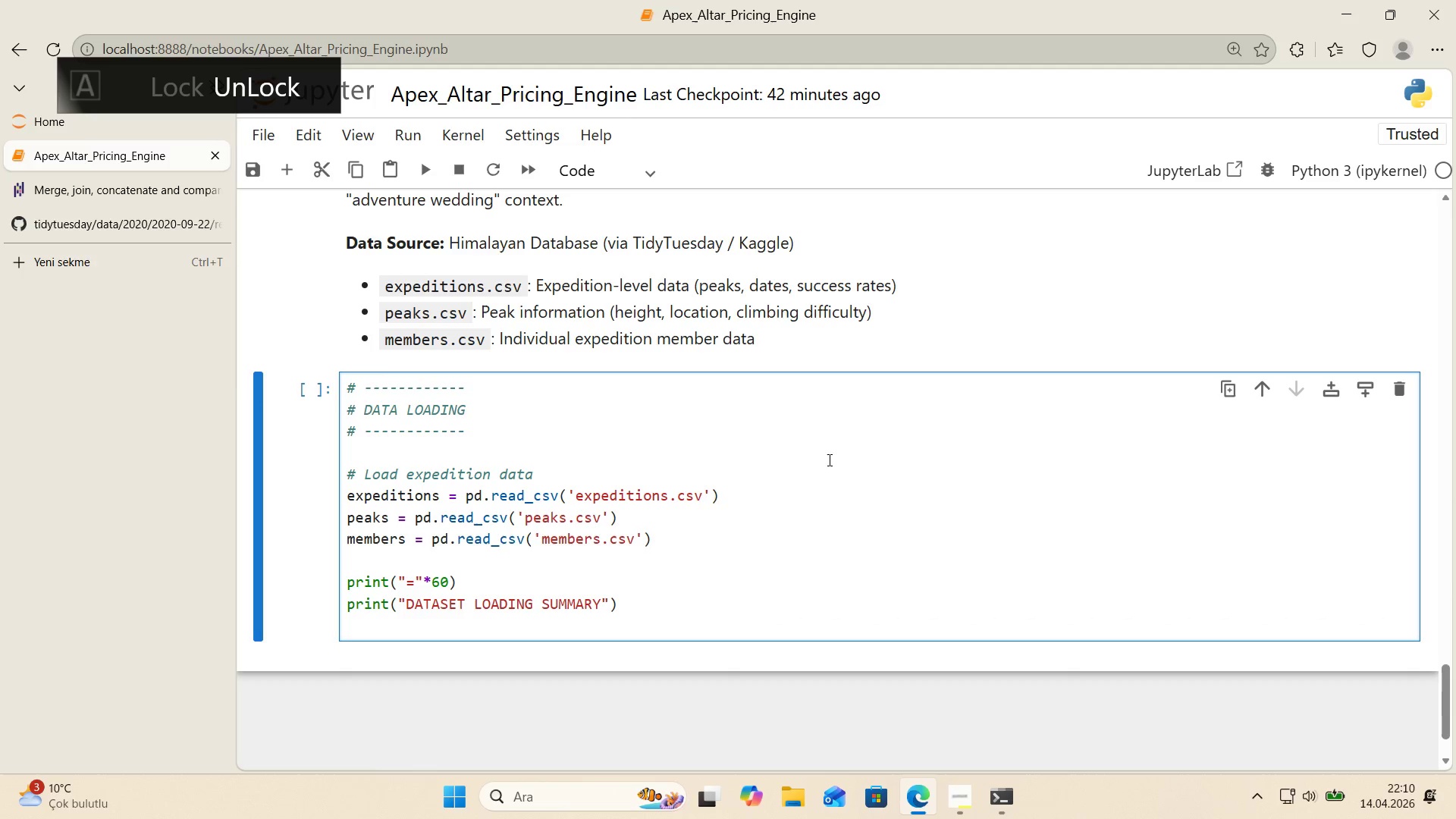 
type(PR'NT*()
 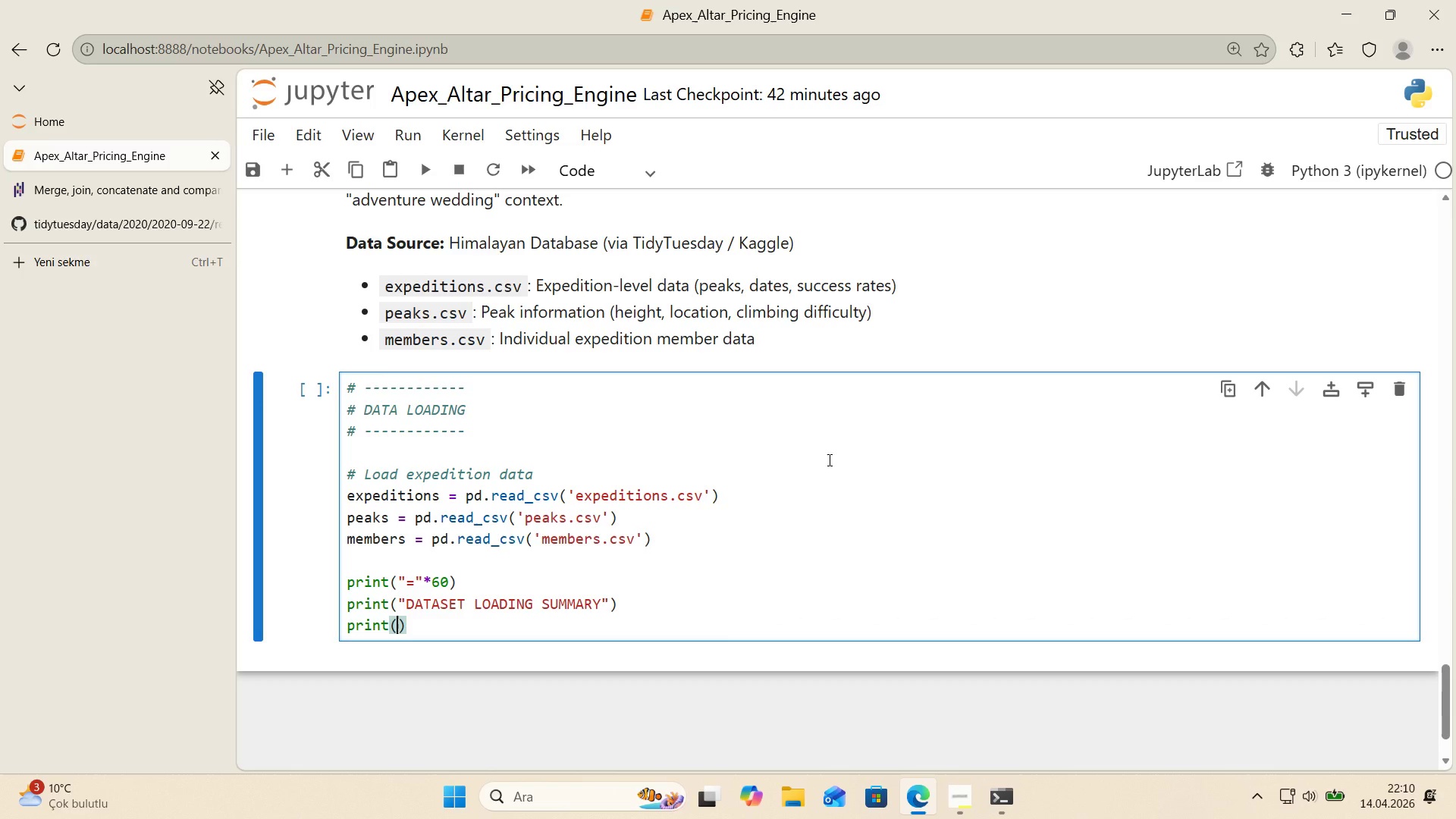 
 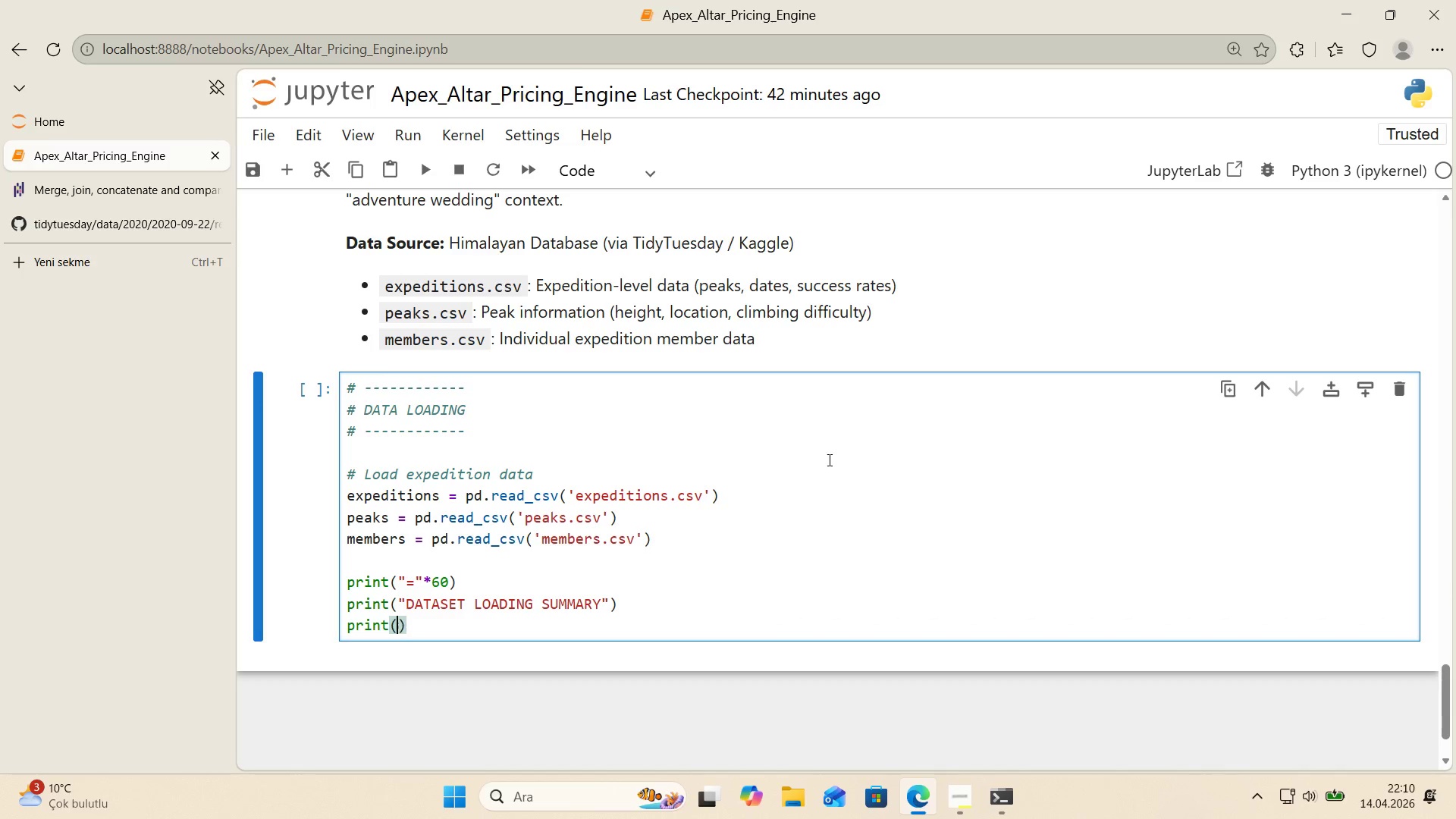 
key(ArrowLeft)
 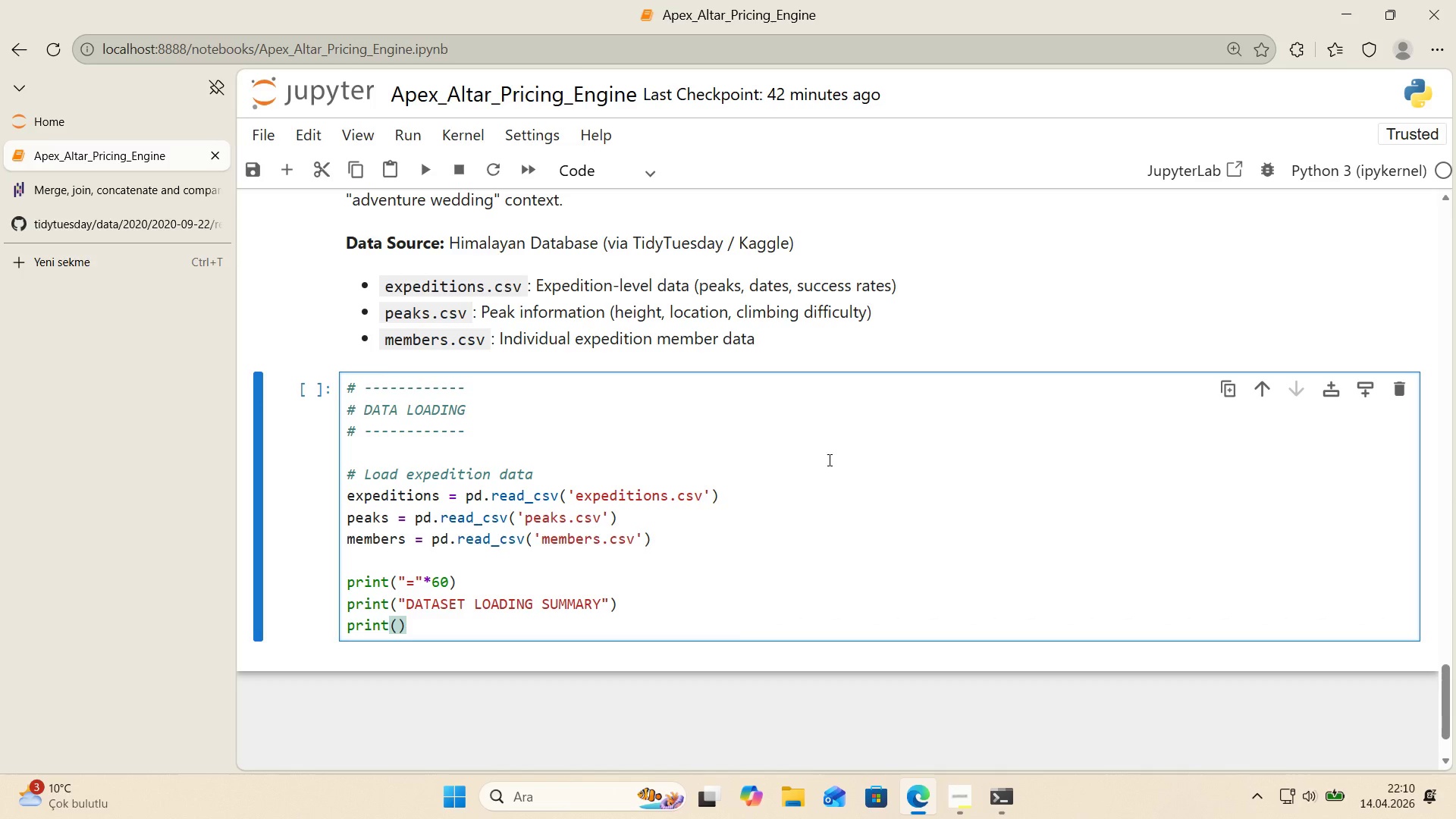 
key(Backquote)
 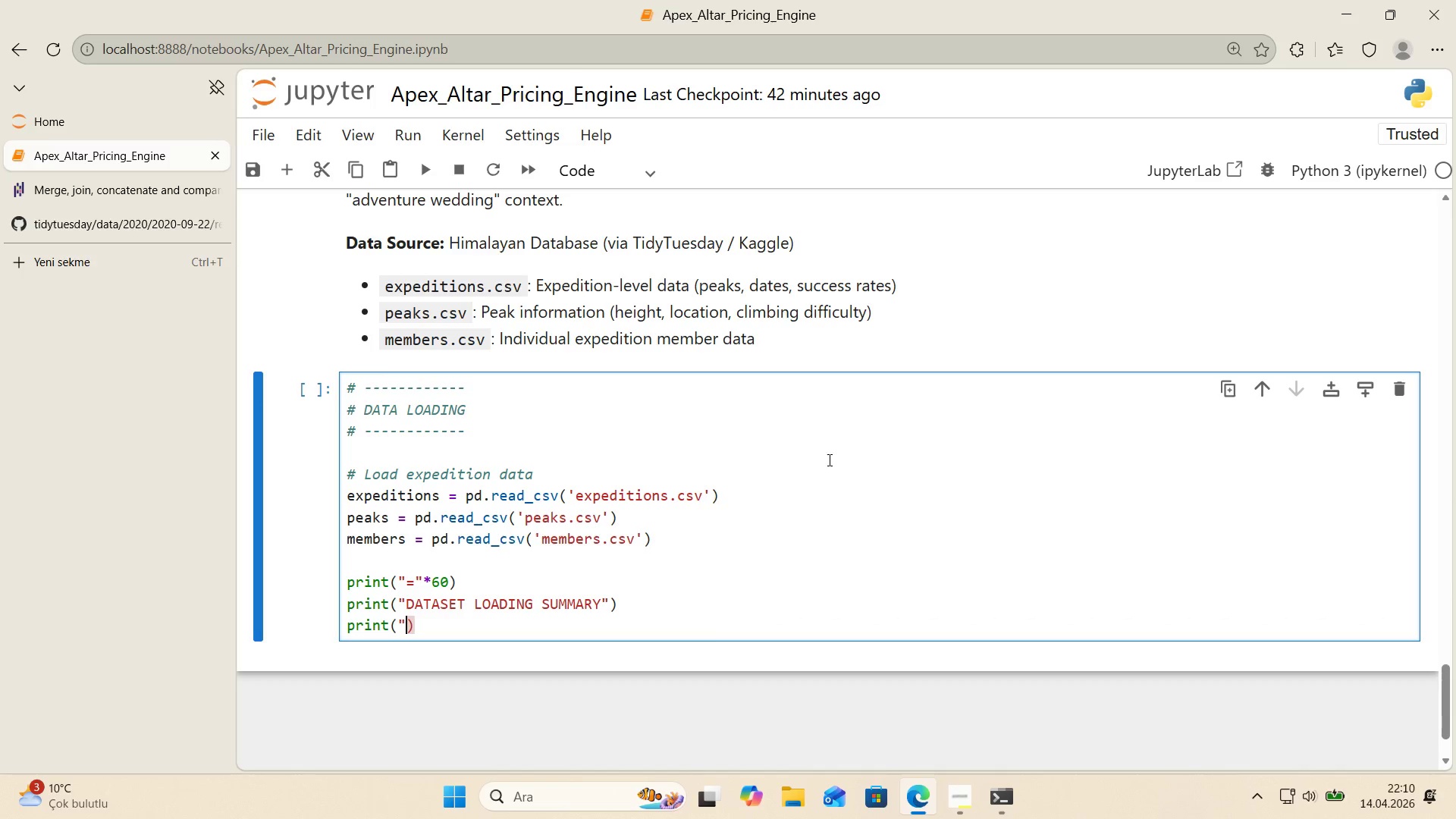 
key(Backquote)
 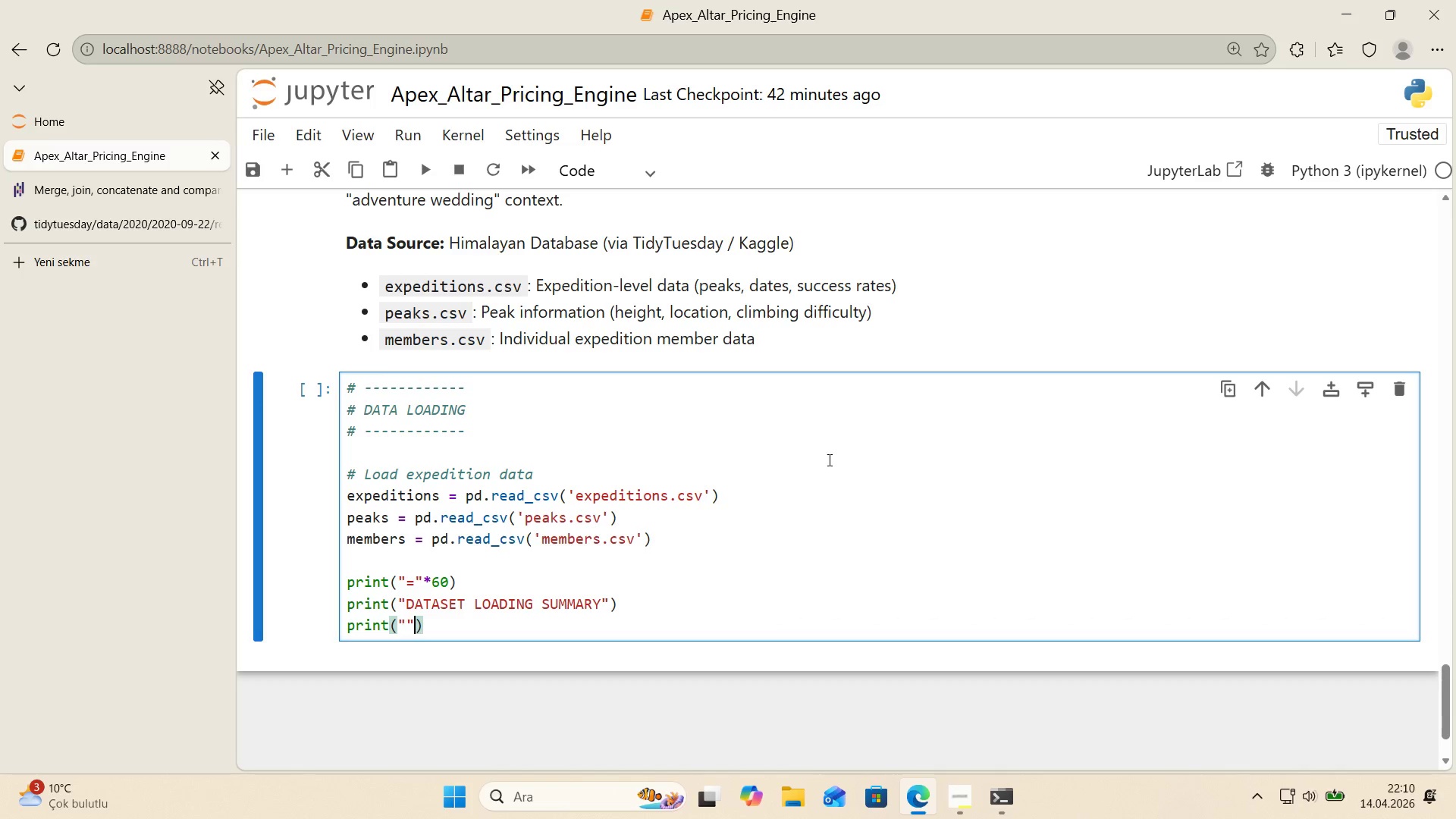 
key(ArrowLeft)
 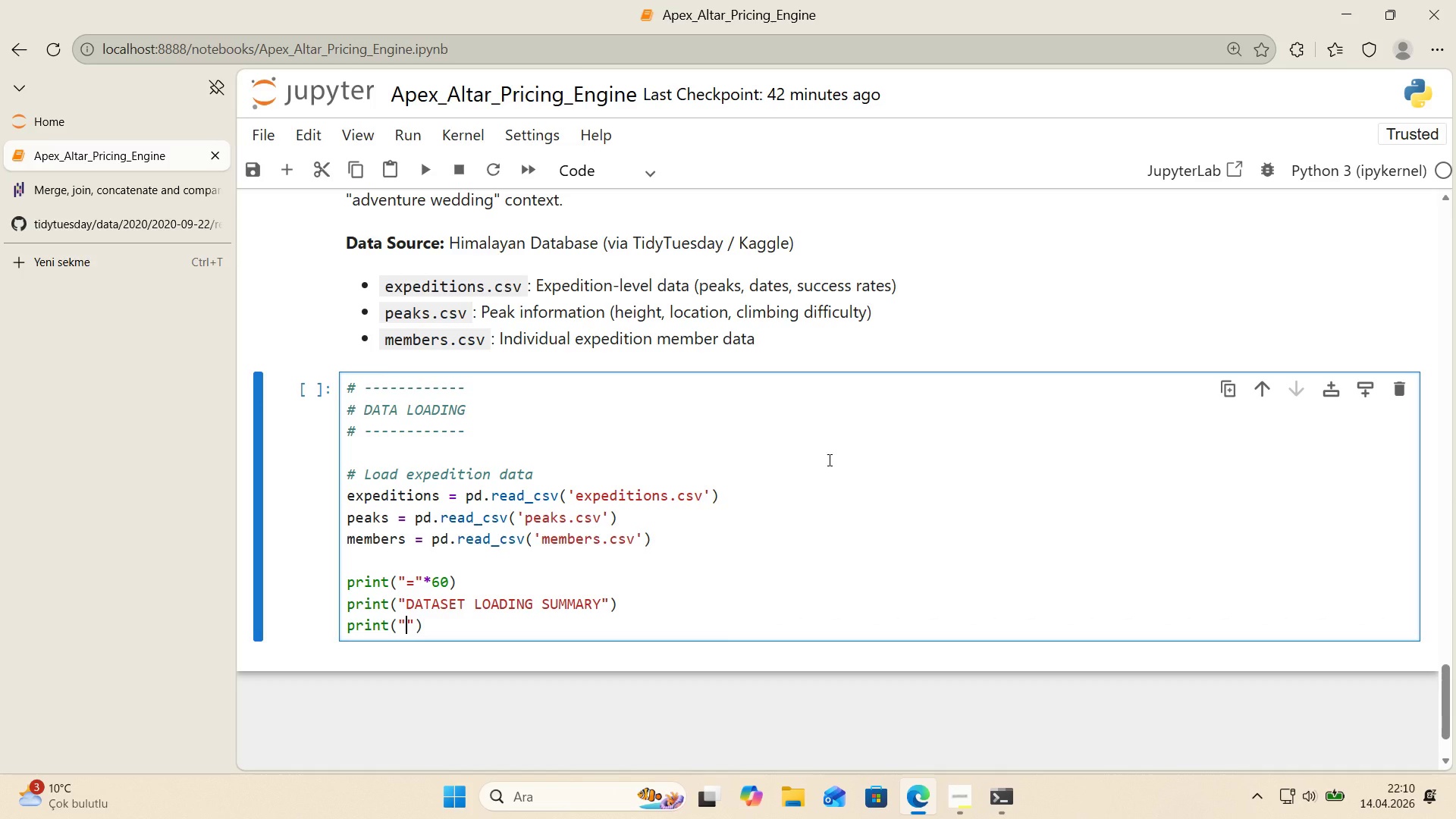 
key(Shift+0)
 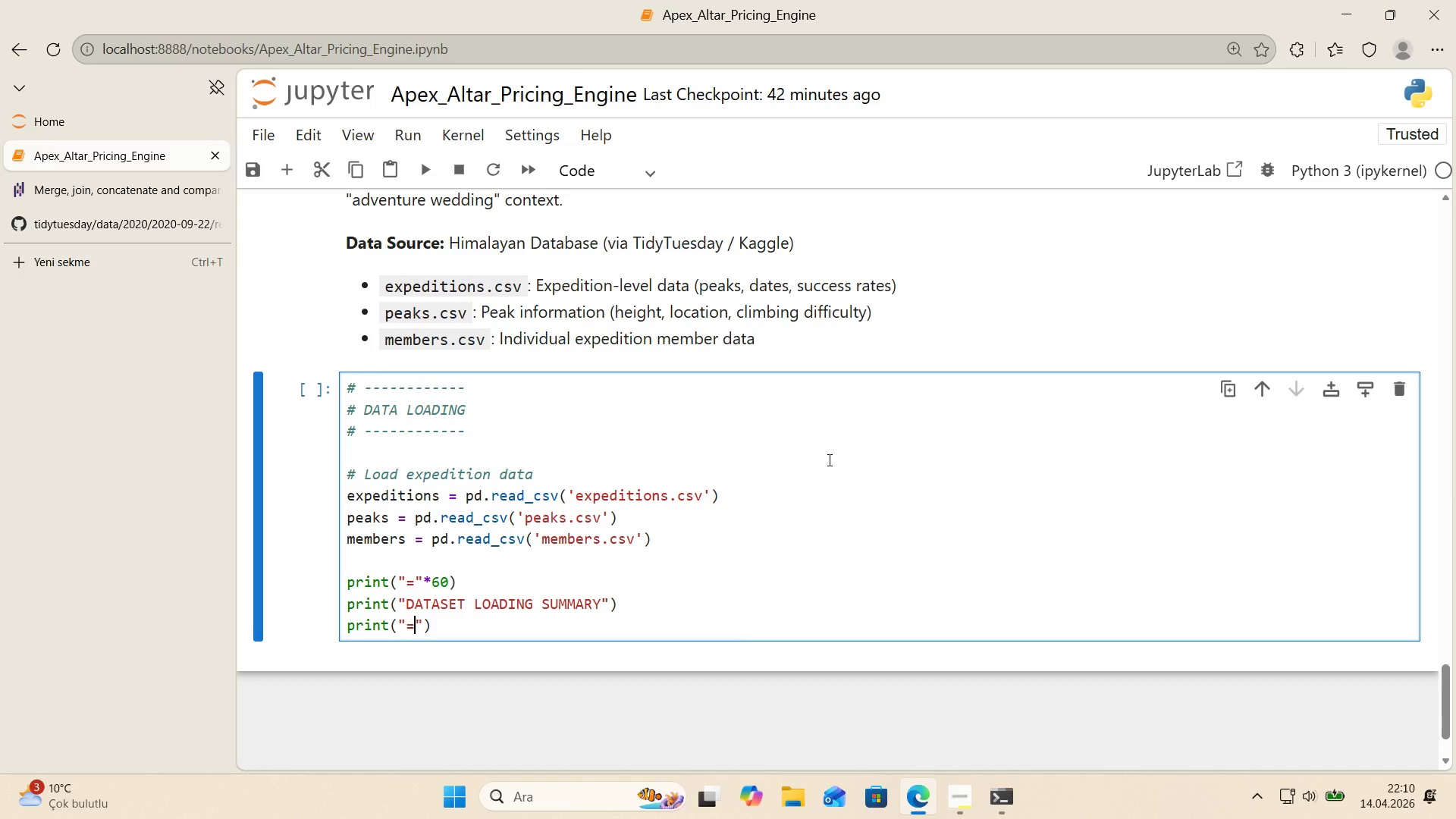 
key(ArrowRight)
 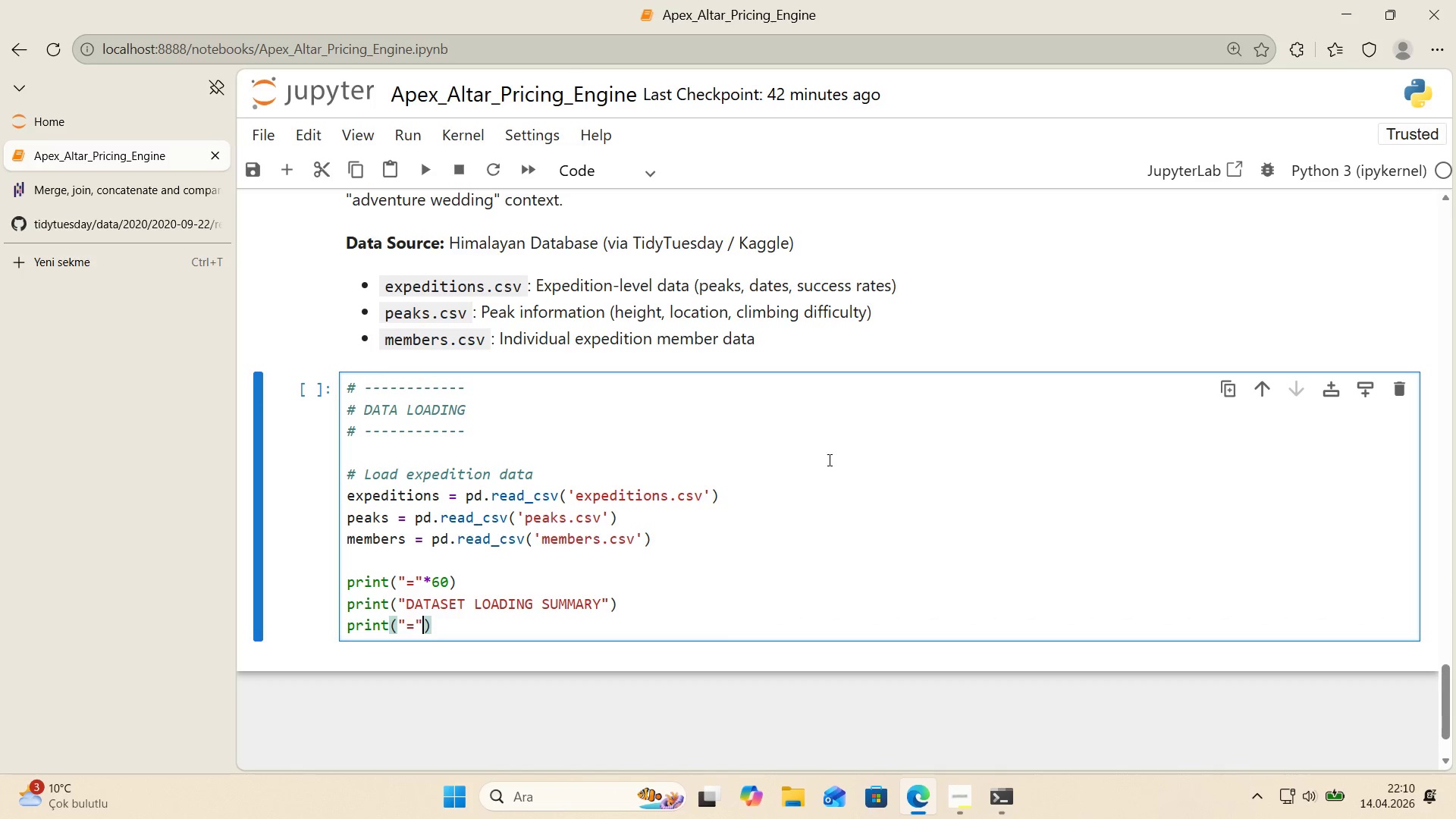 
key(NumpadMultiply)
 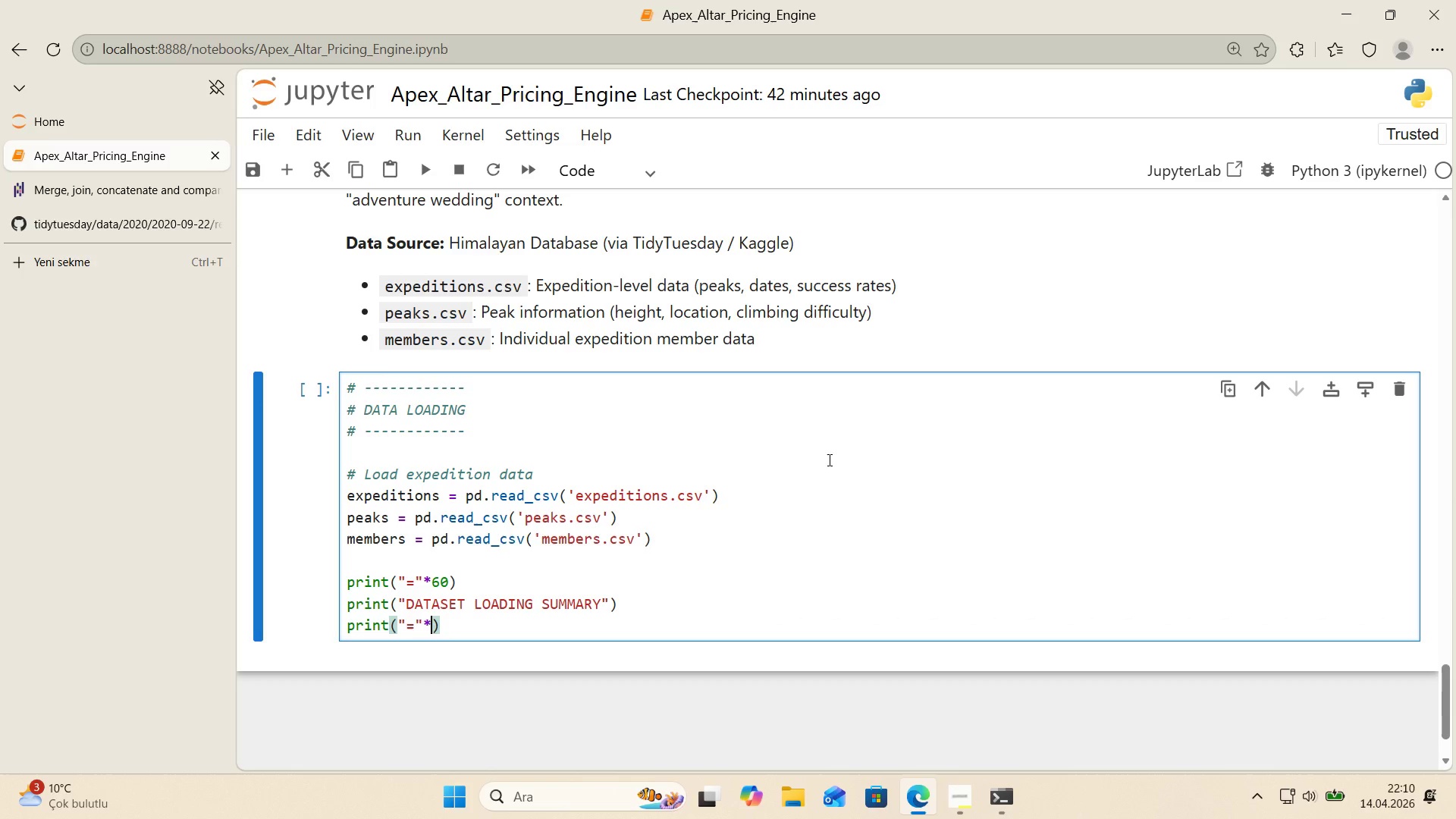 
key(Numpad6)
 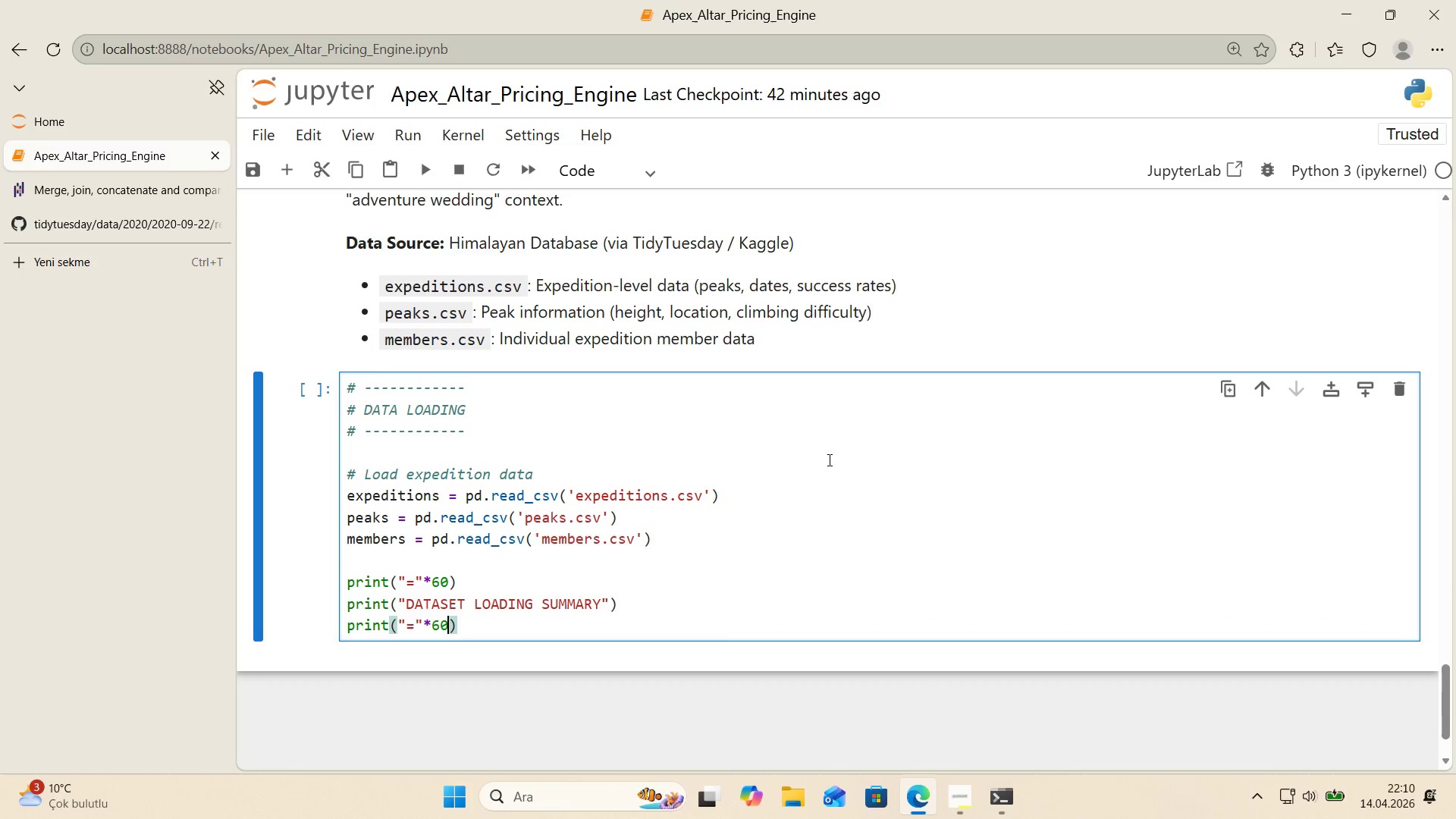 
key(Numpad0)
 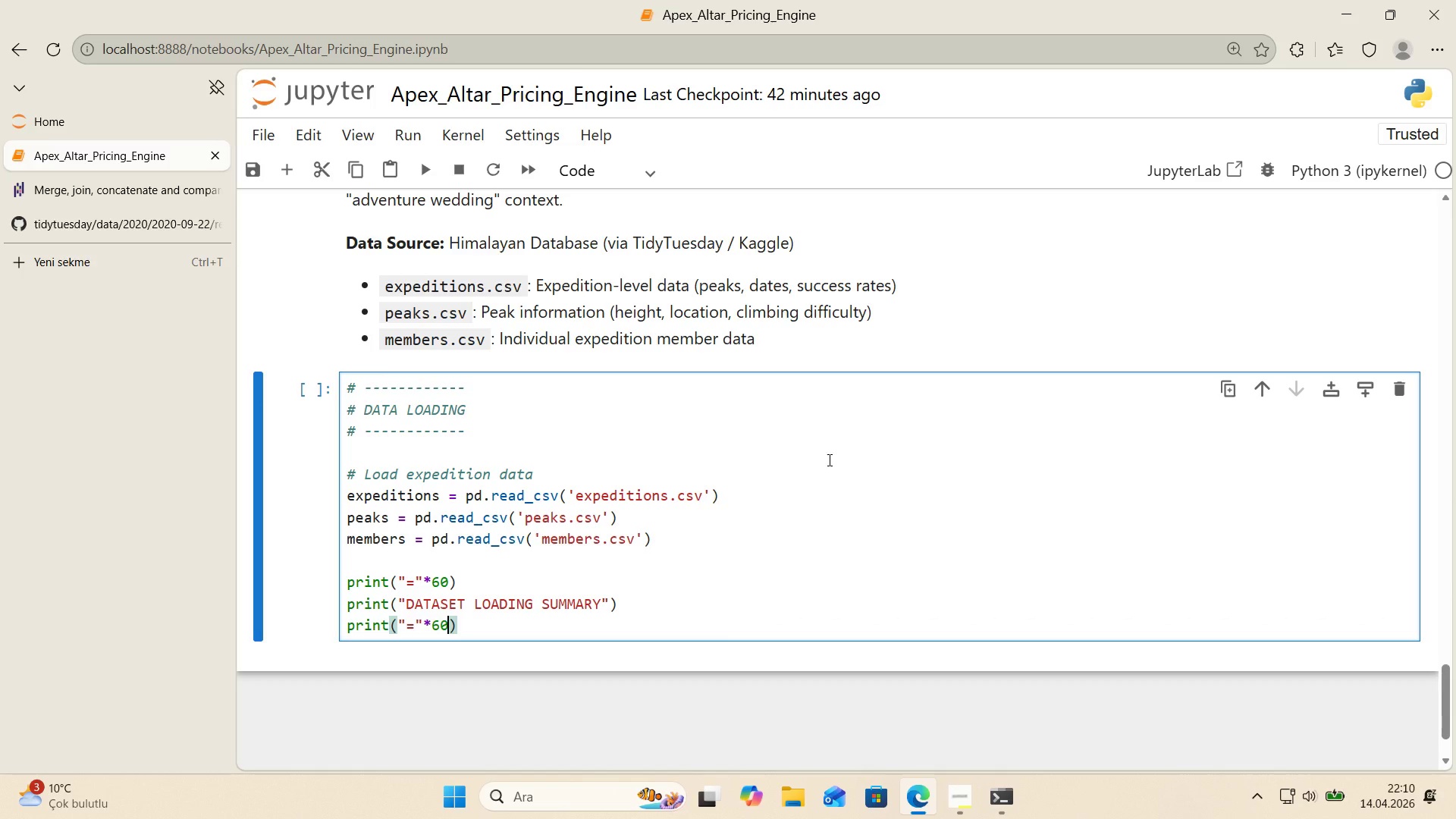 
key(ArrowRight)
 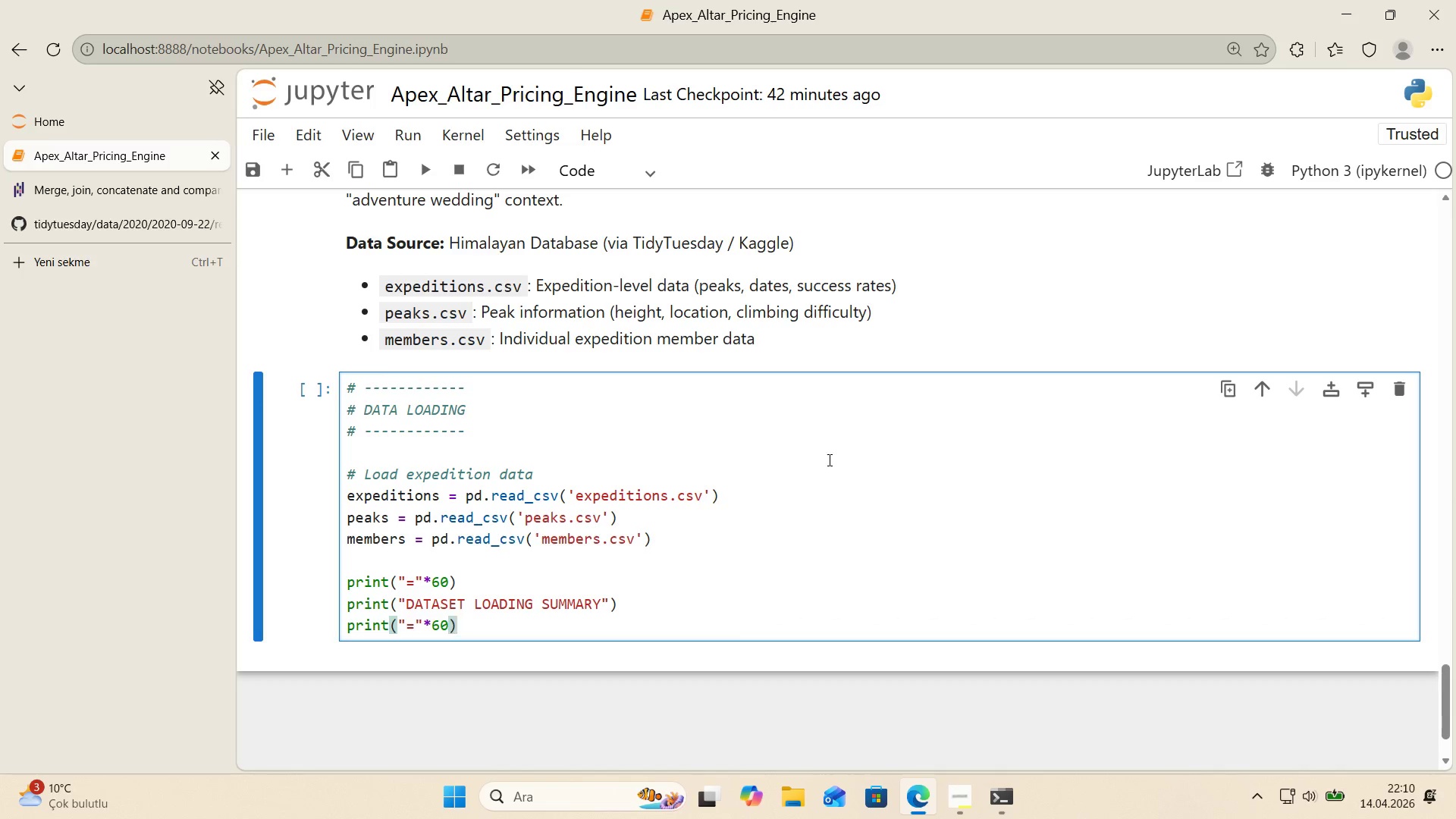 
key(Enter)
 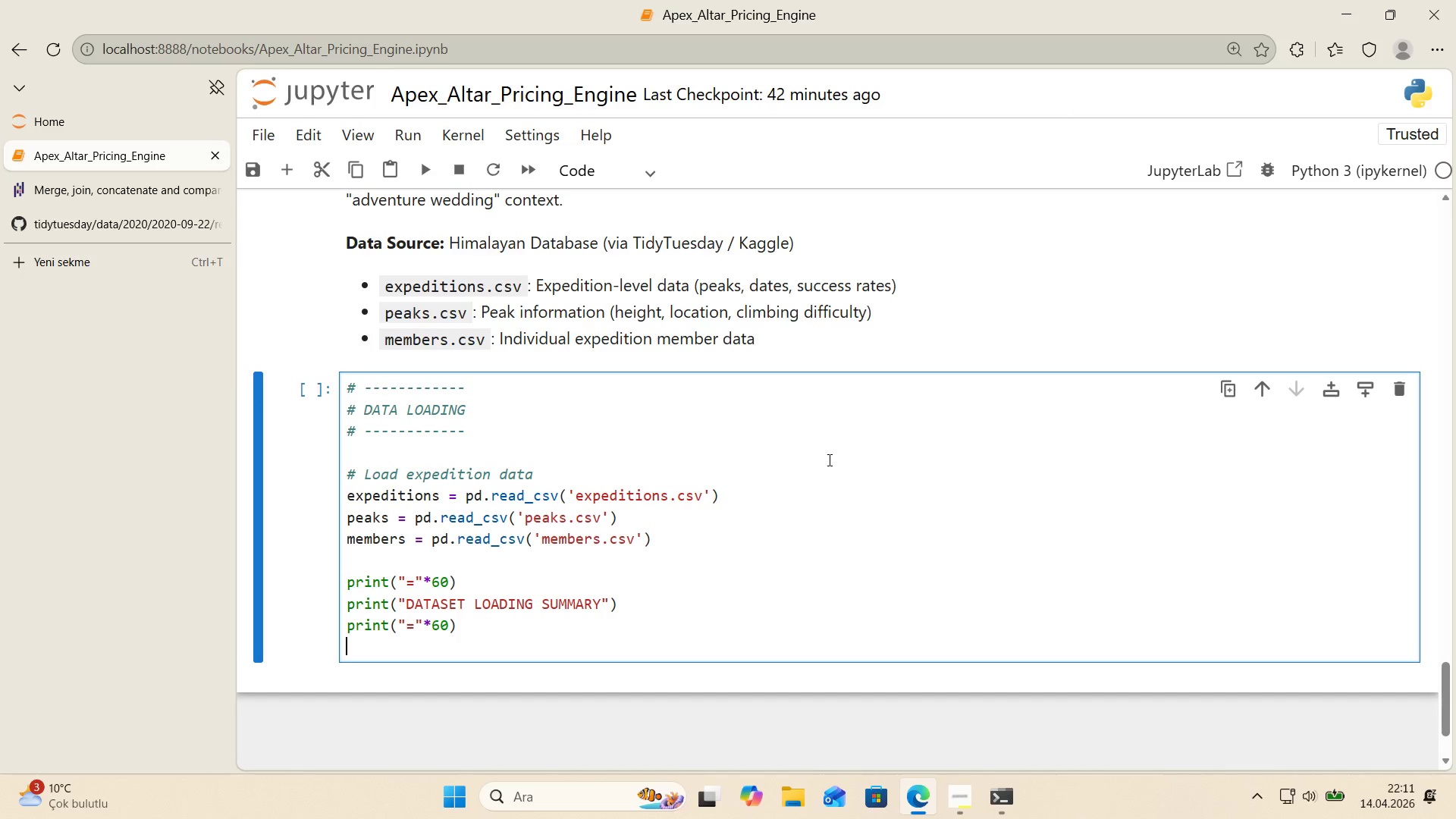 
type(PR'NT*()
 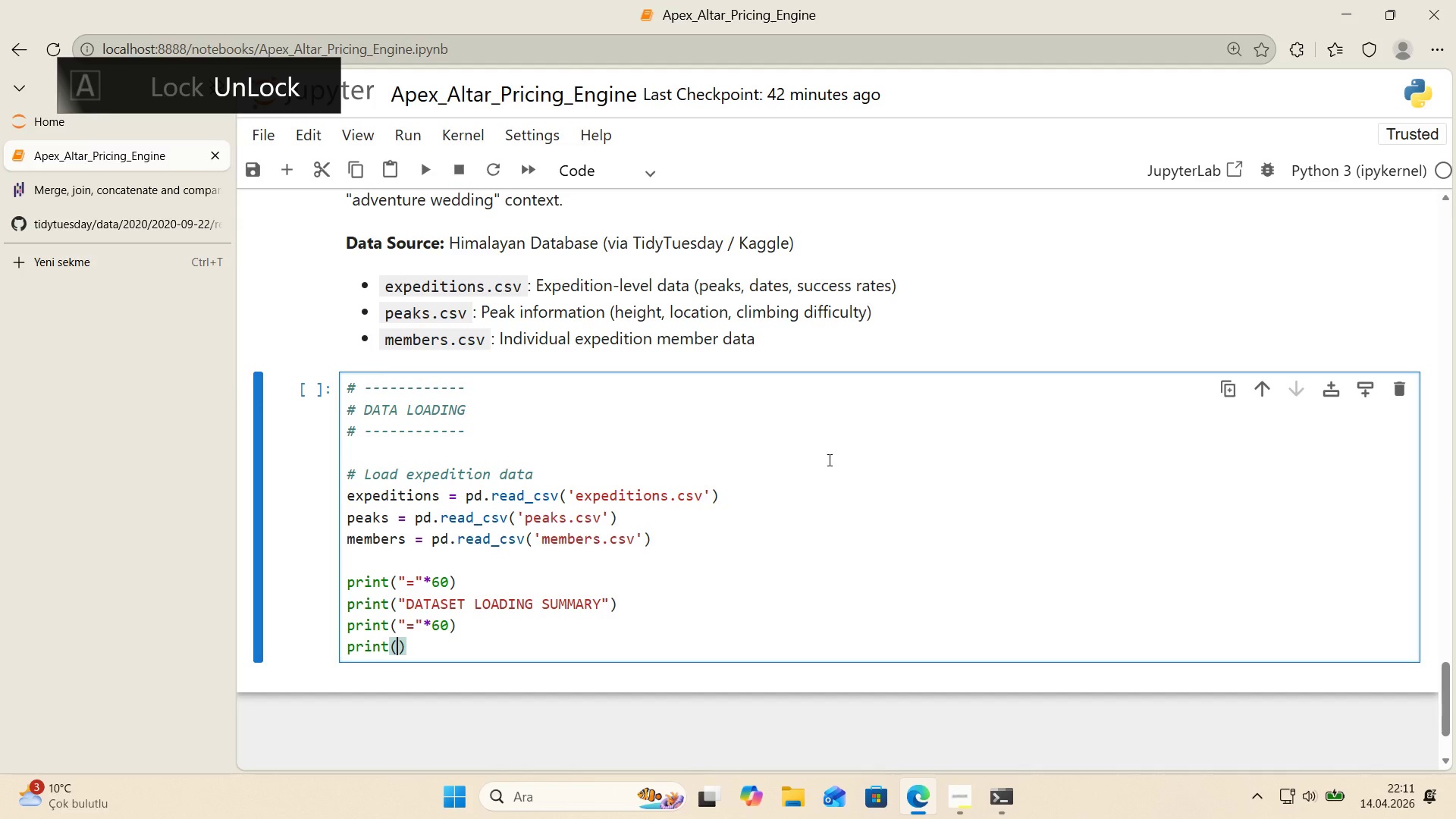 
 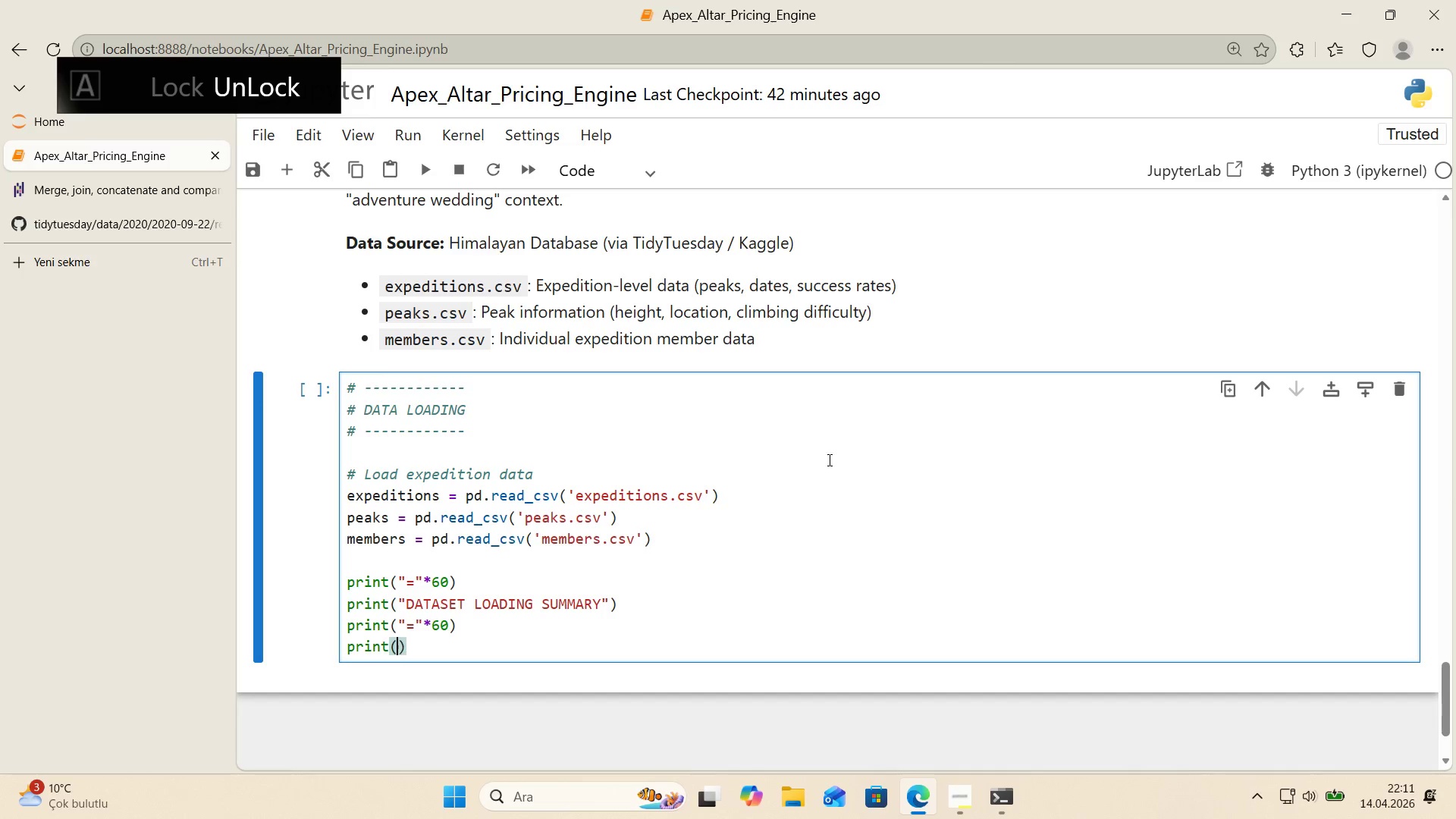 
key(ArrowLeft)
 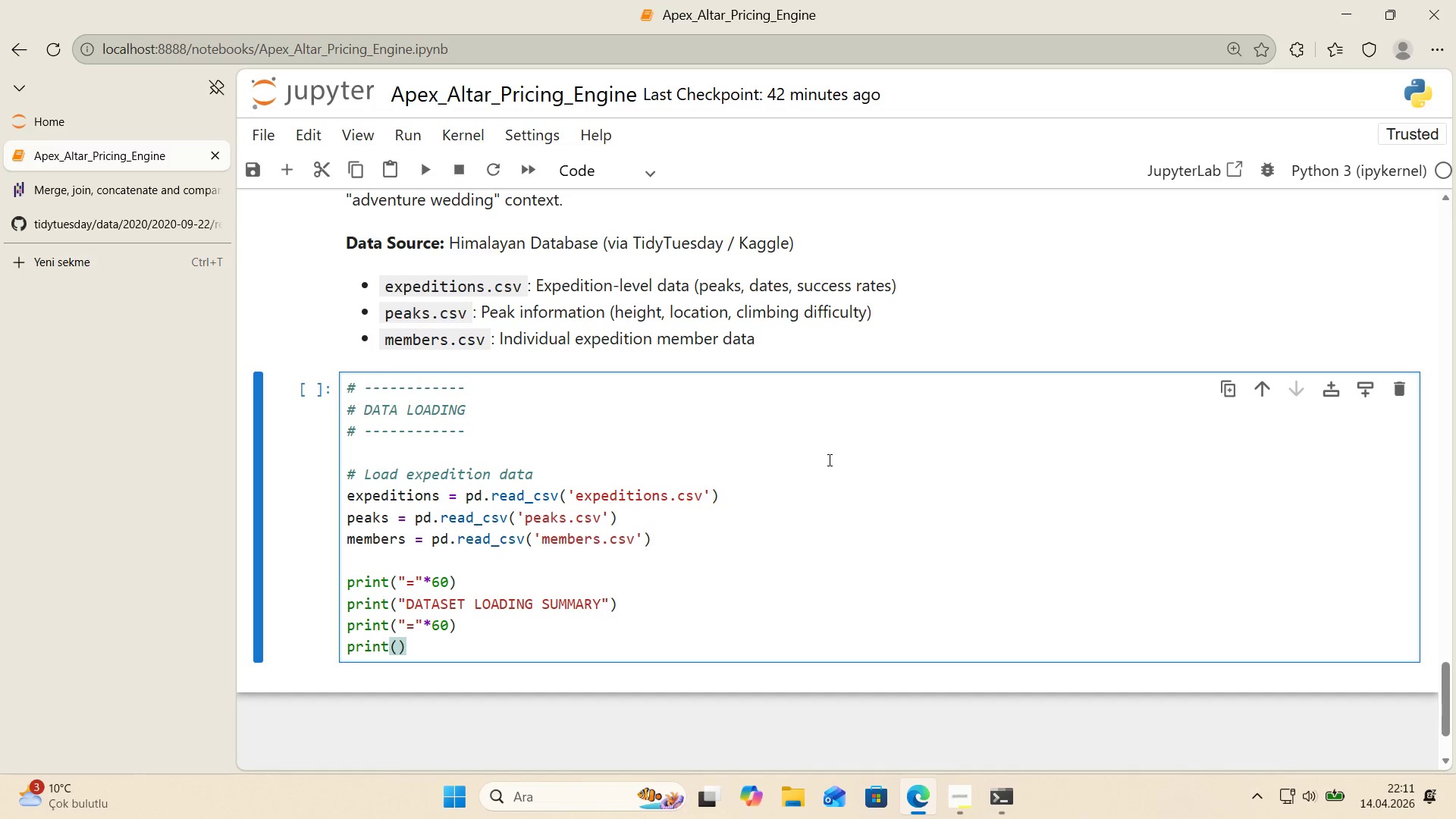 
key(F)
 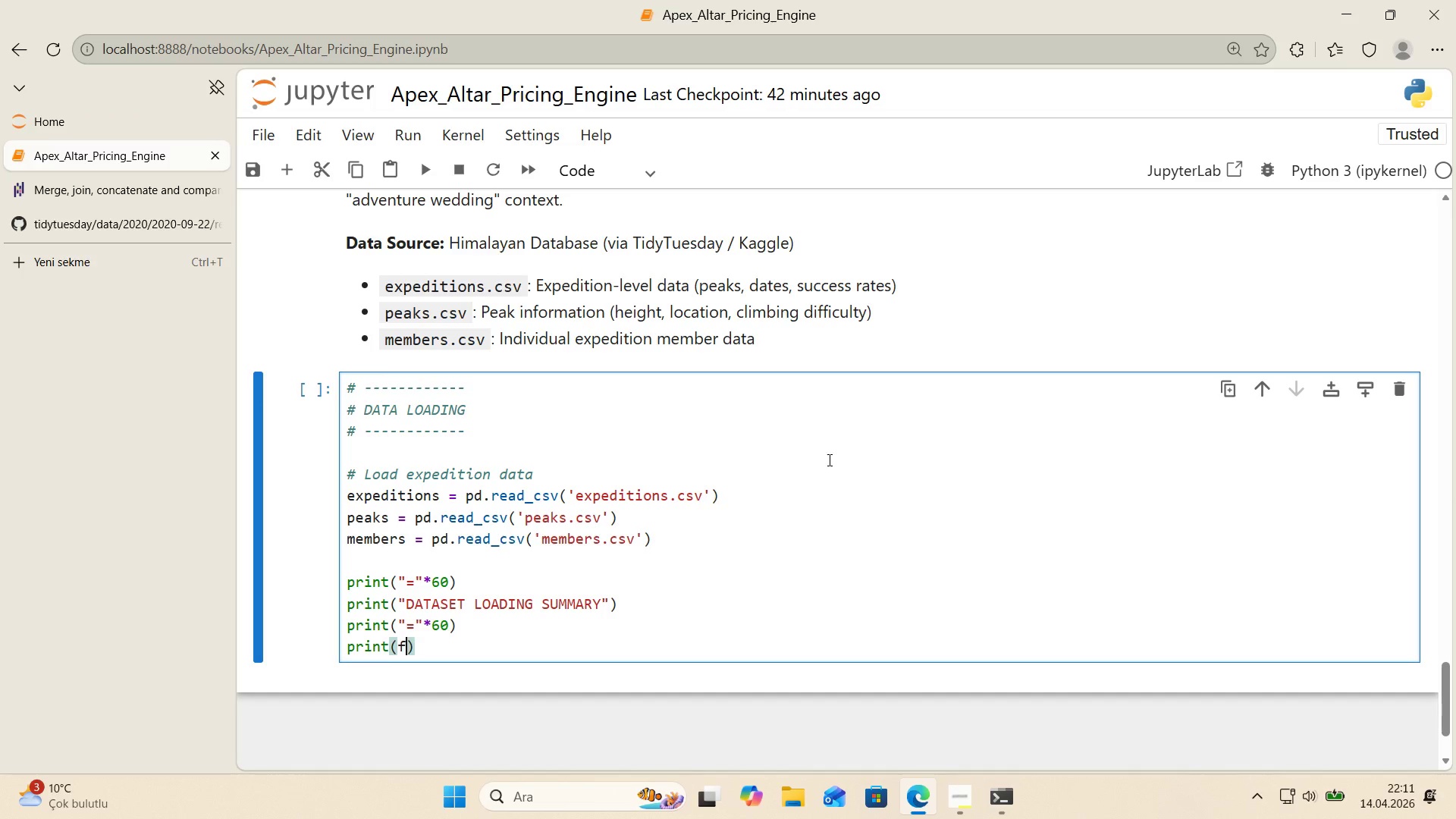 
key(Backquote)
 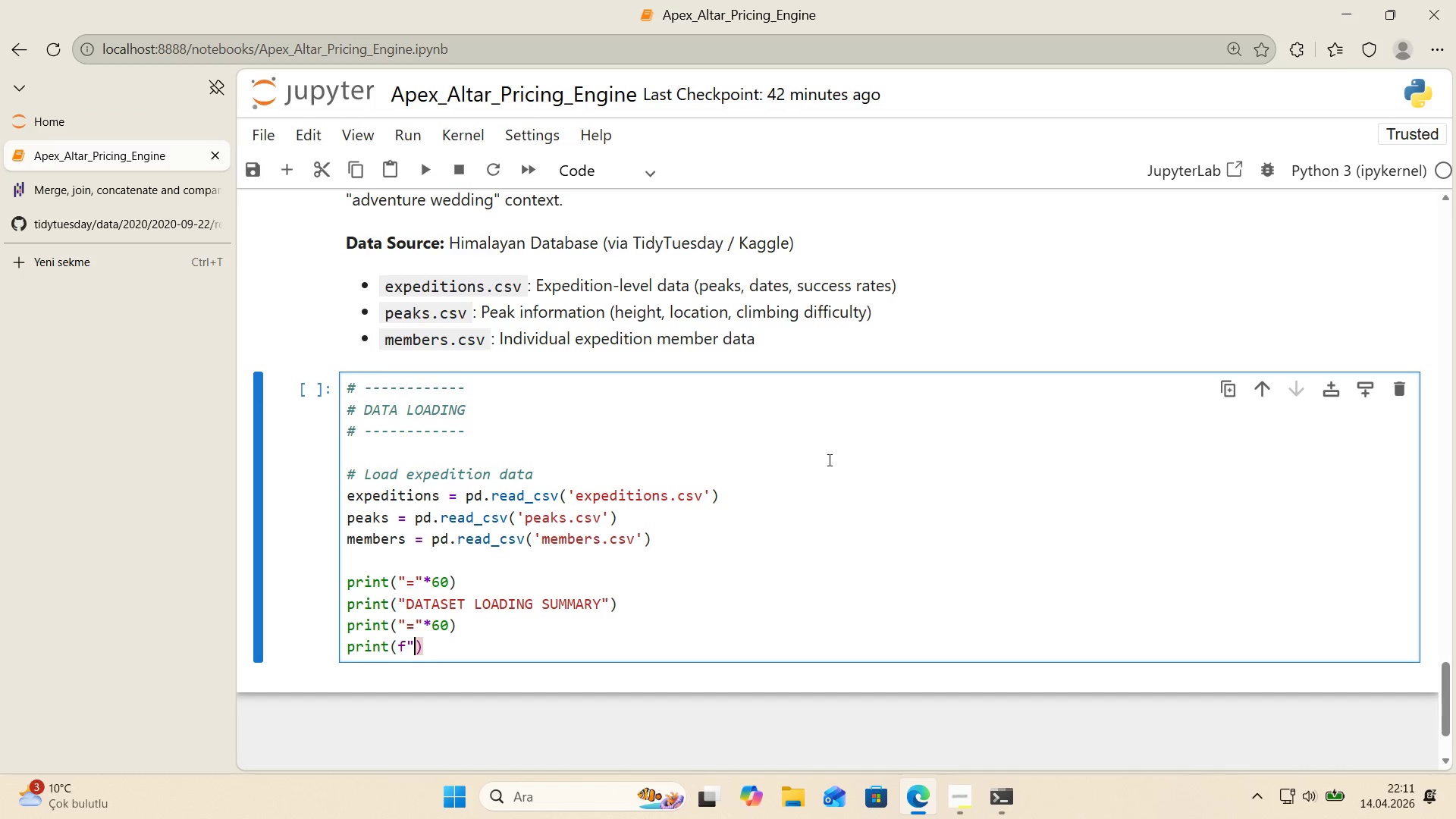 
key(Backquote)
 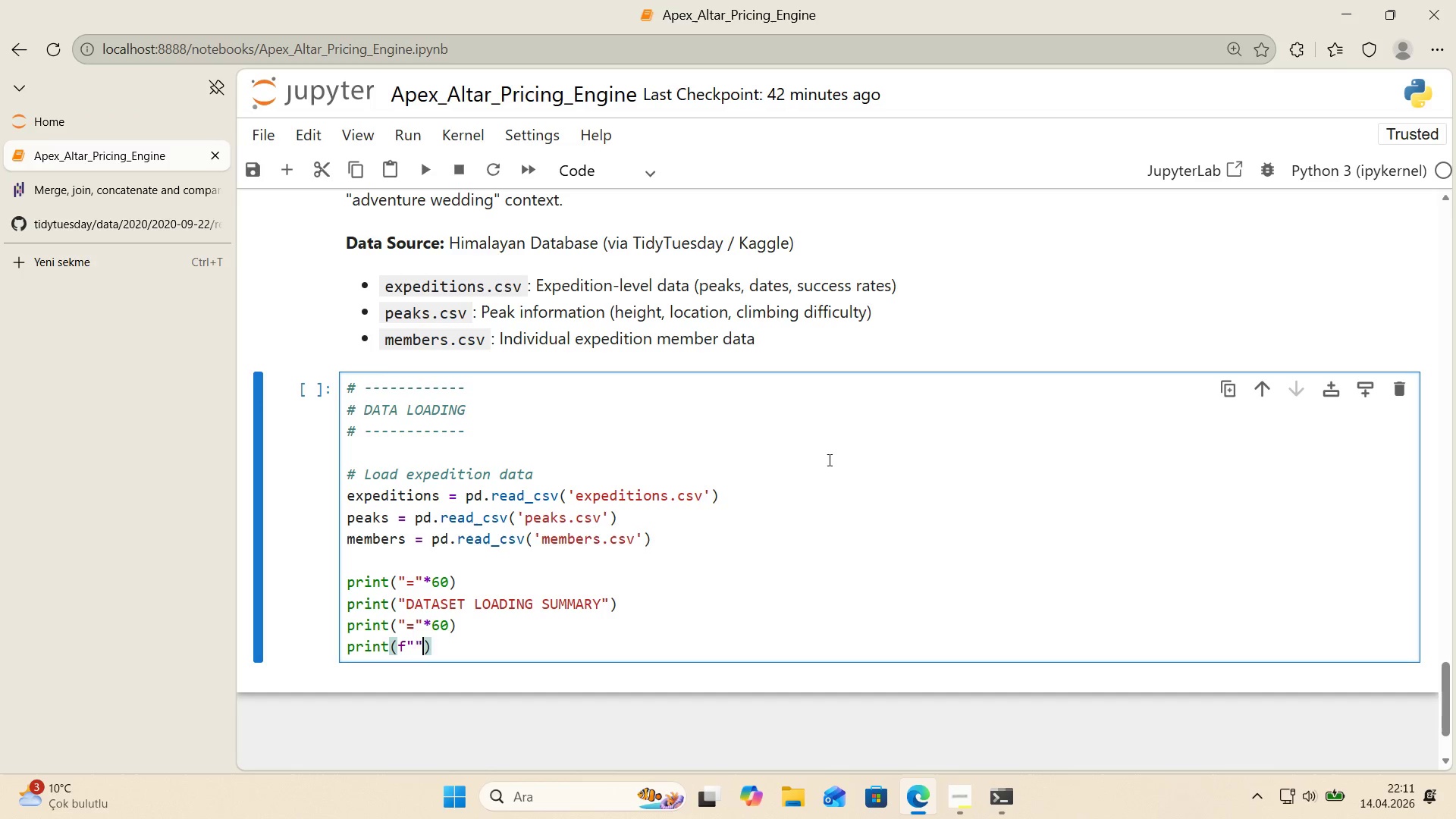 
key(ArrowLeft)
 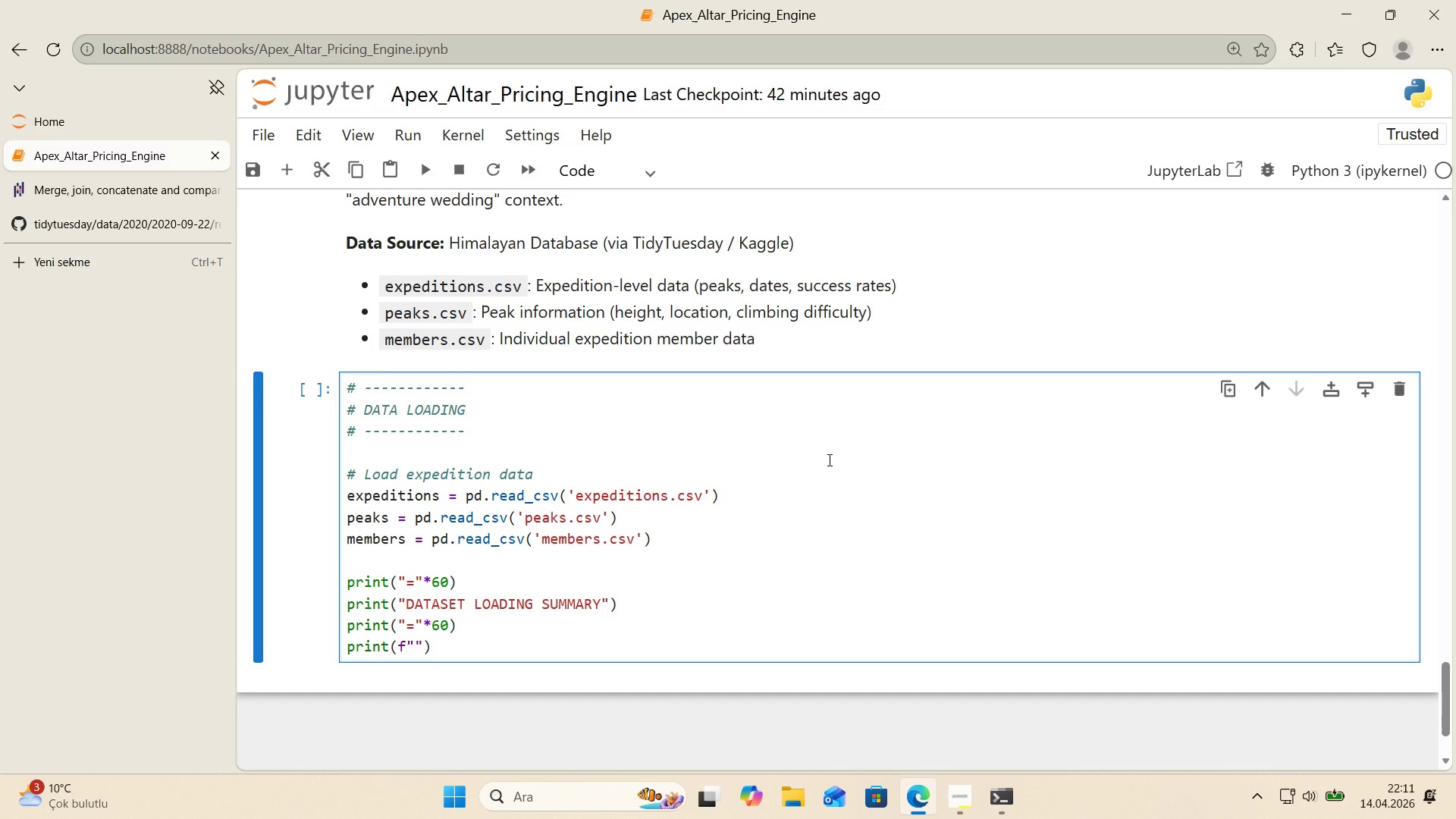 
key(Alt+Control+IntlYen)
 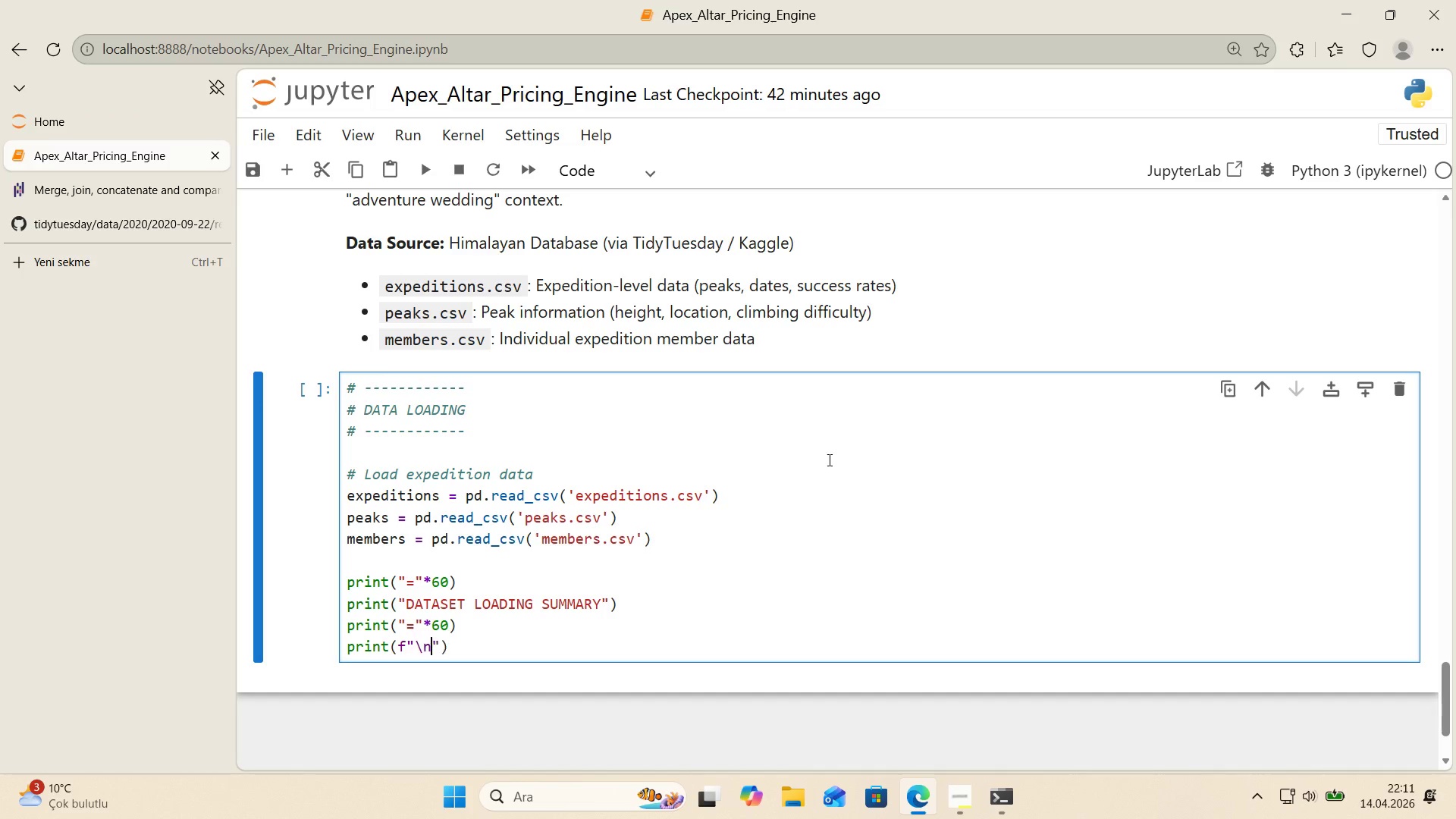 
type(NeXPED'T'ONS>  )
 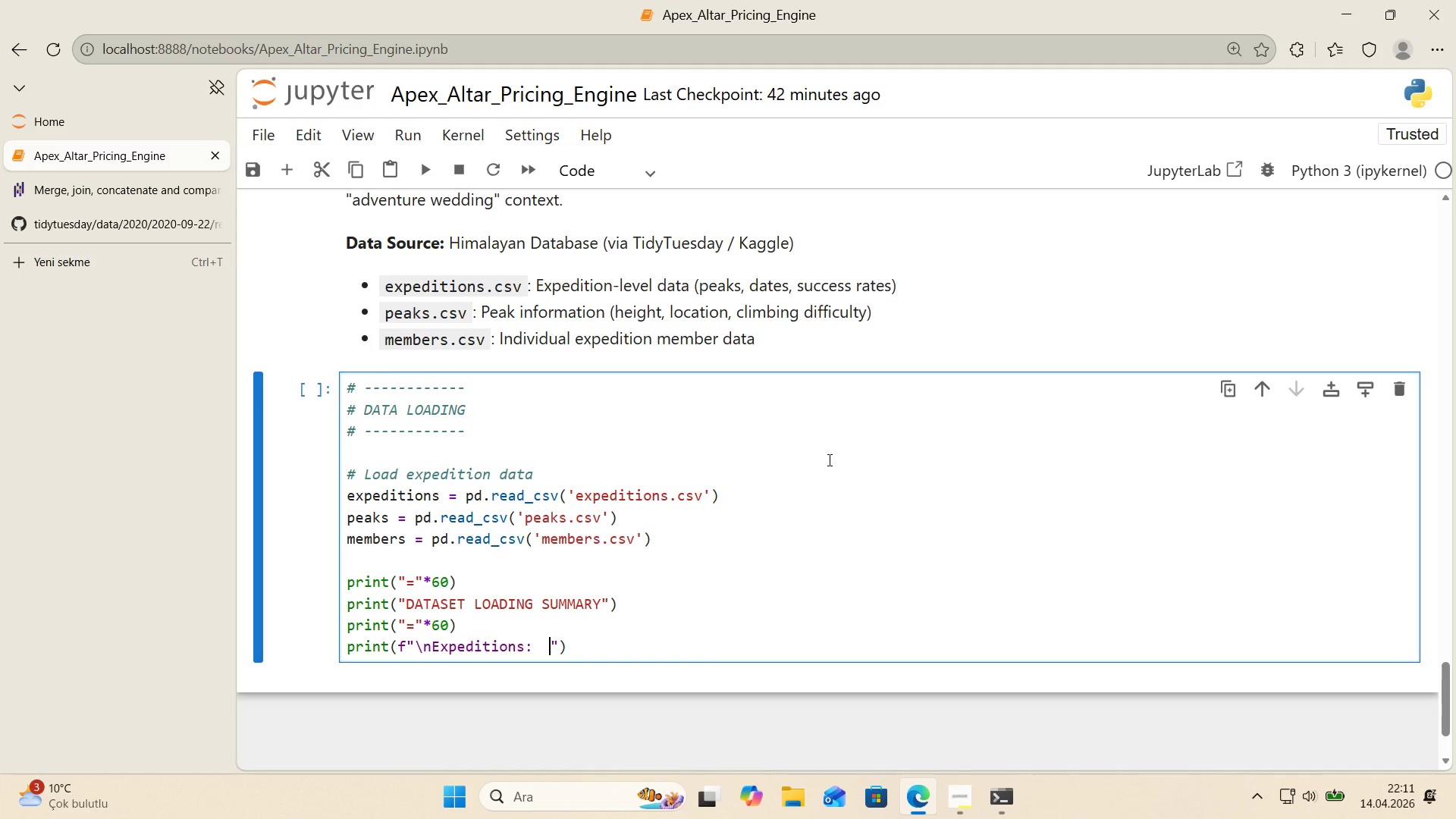 
key(Alt+Control+7)
 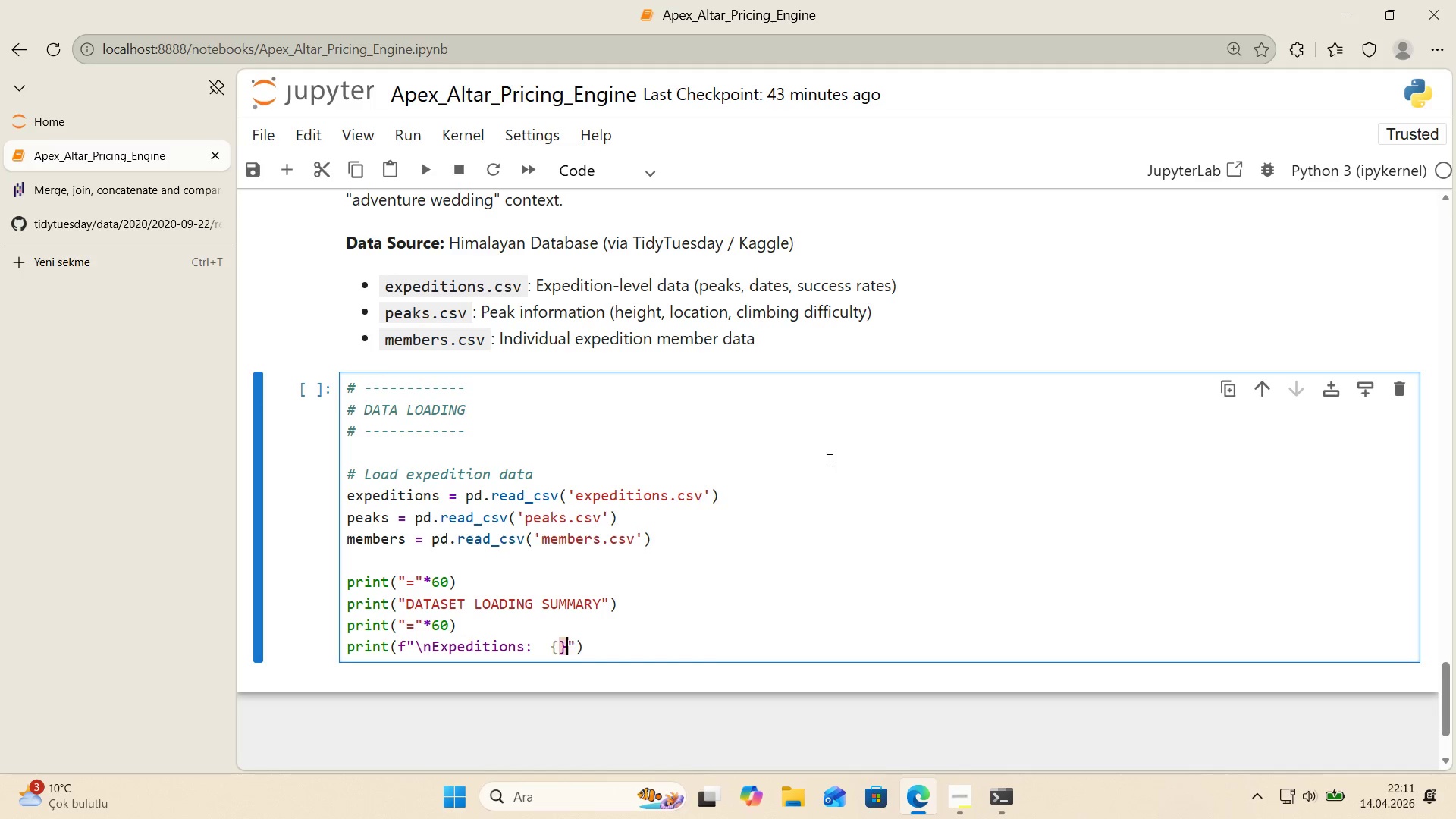 
key(Alt+Control+0)
 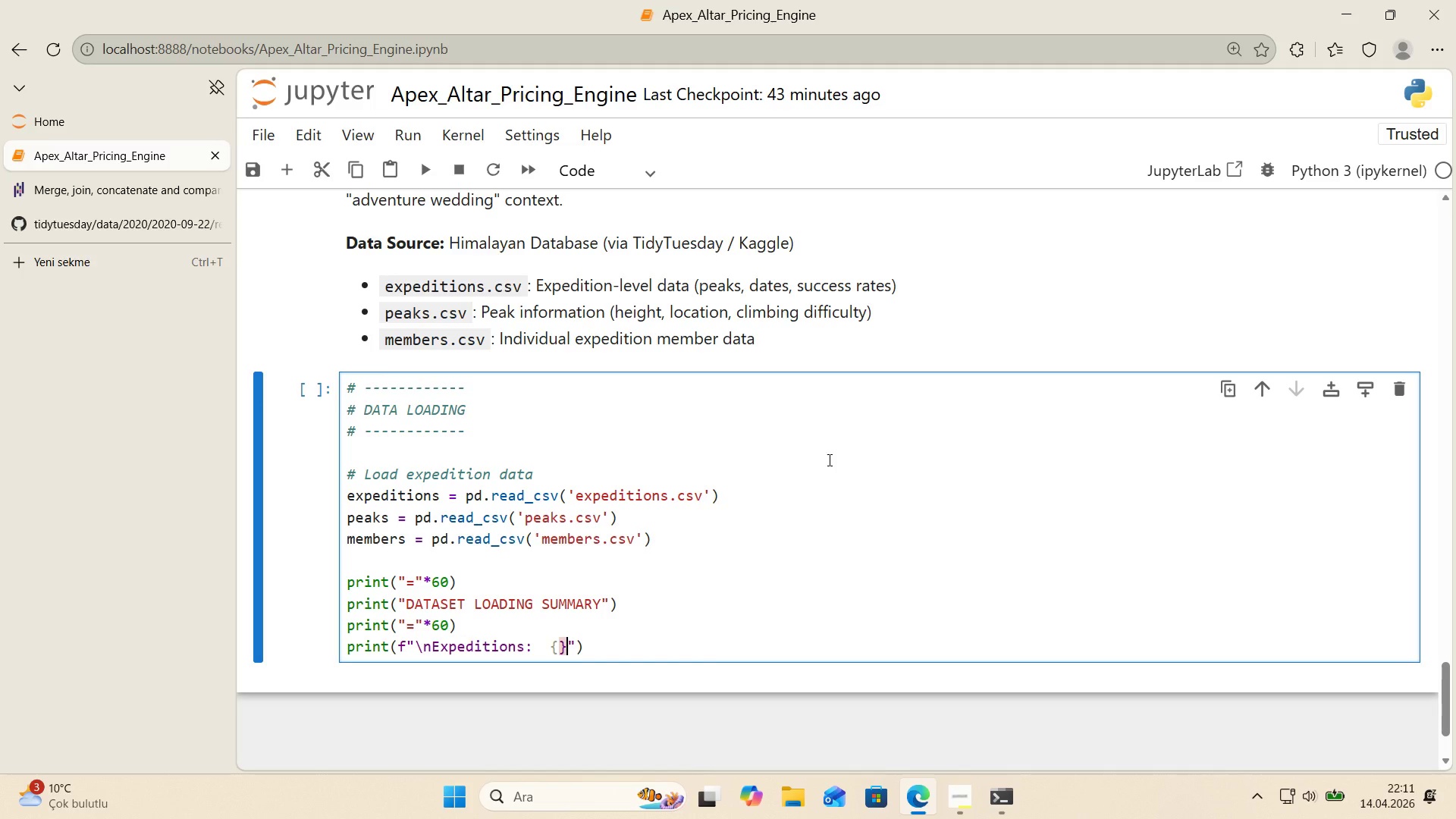 
key(ArrowLeft)
 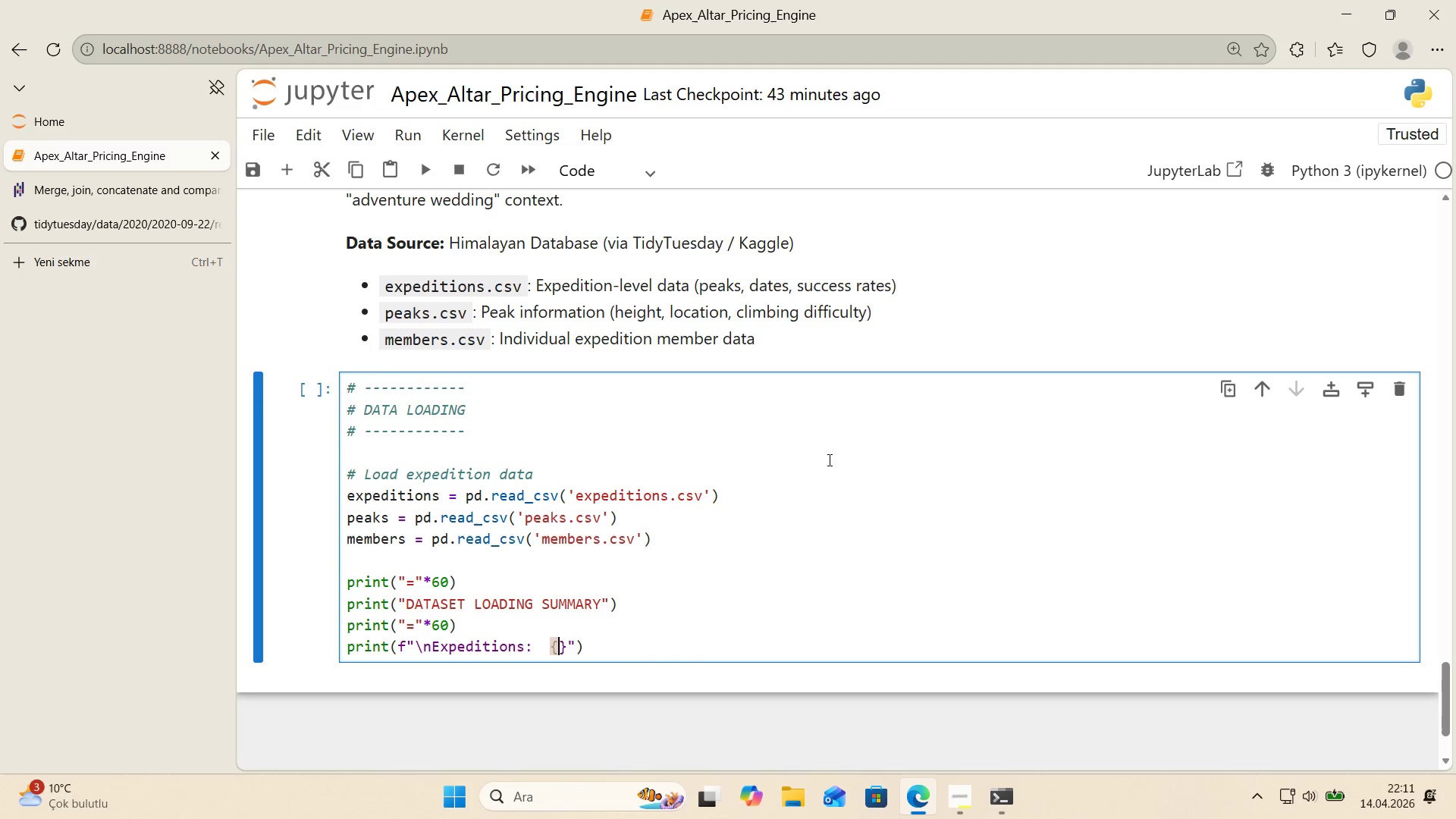 
type(EXPED'T'ONS.SHAPE)
 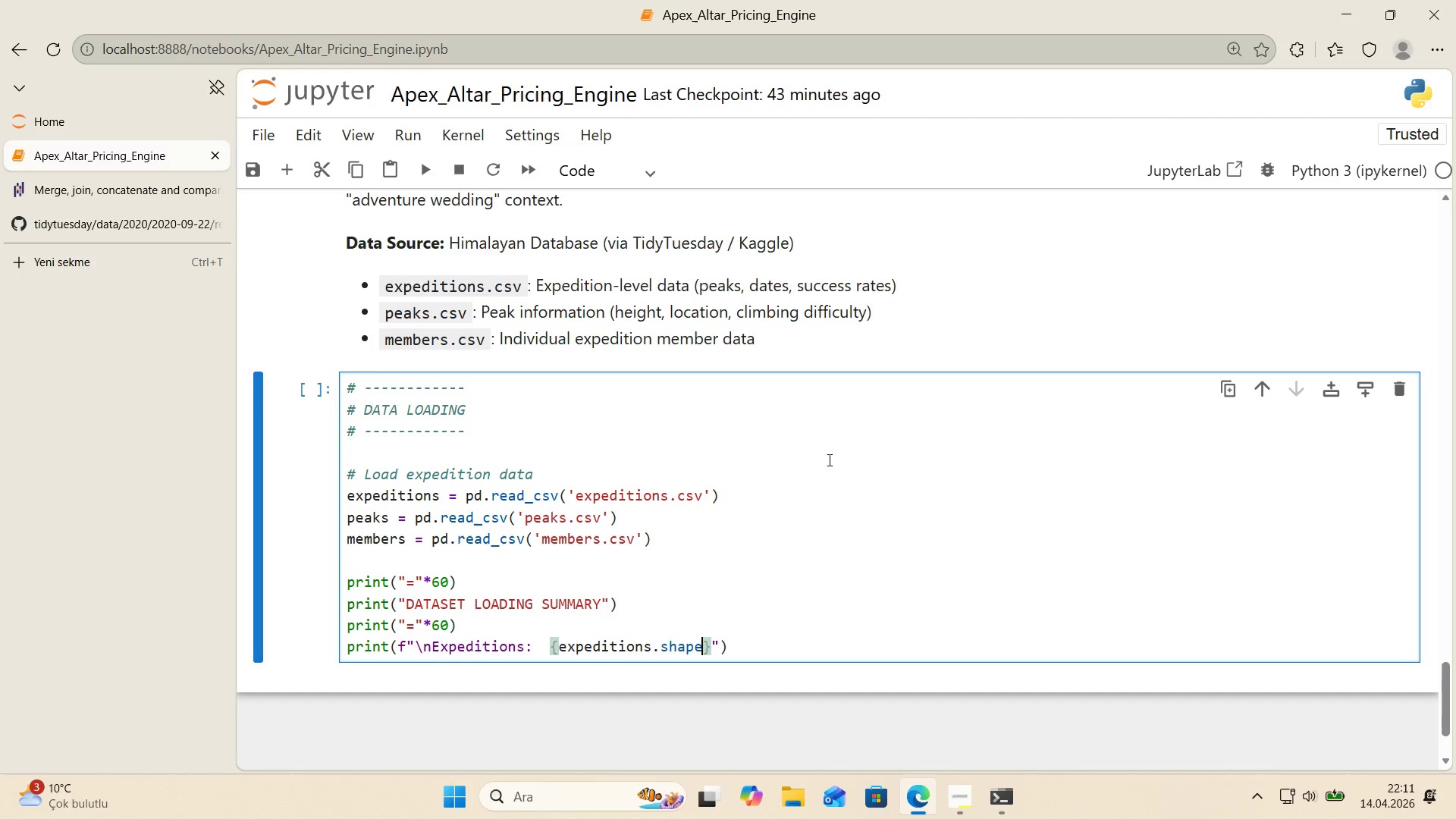 
key(Alt+Control+8)
 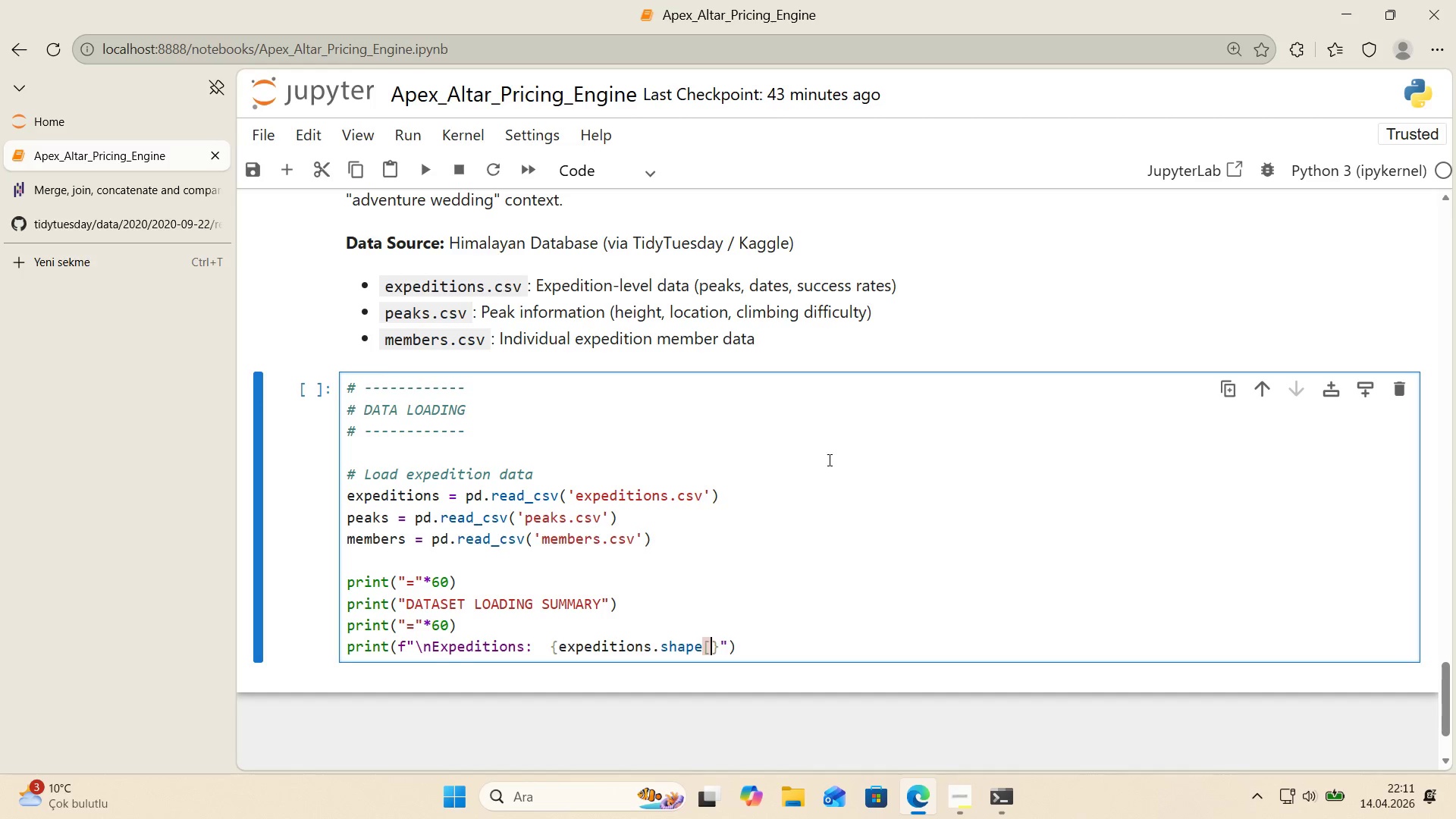 
key(Alt+Control+9)
 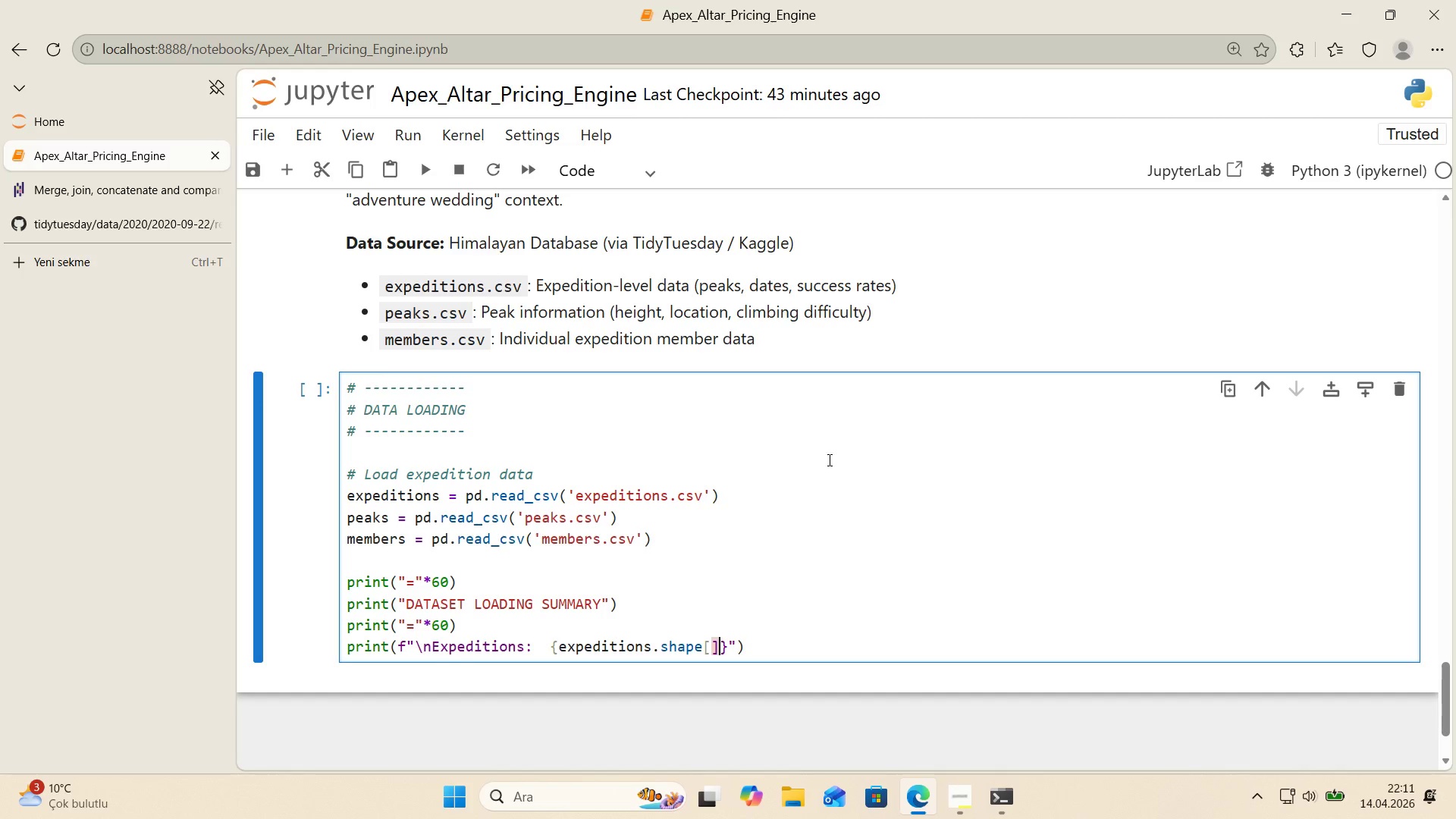 
key(ArrowLeft)
 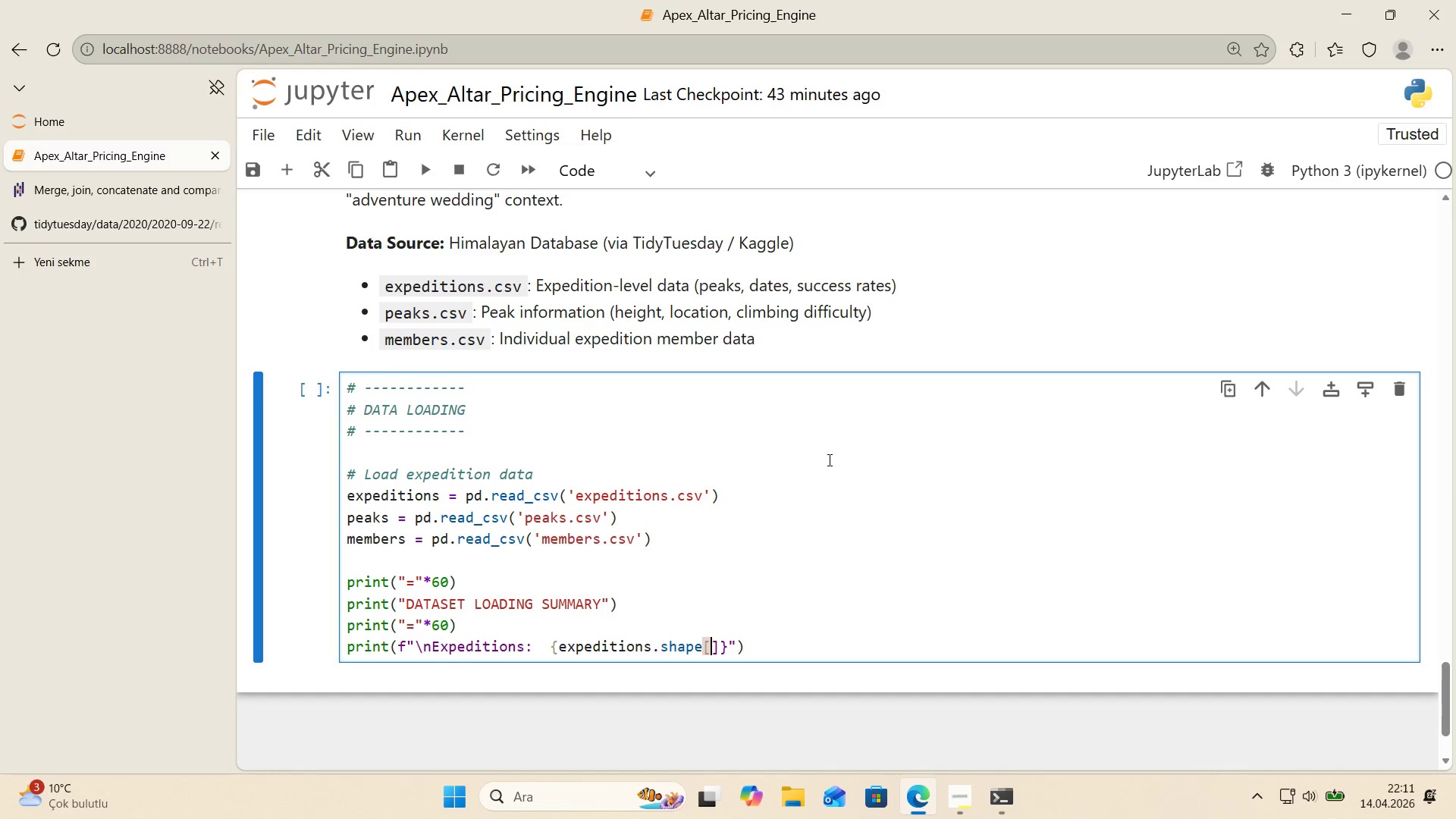 
key(Numpad0)
 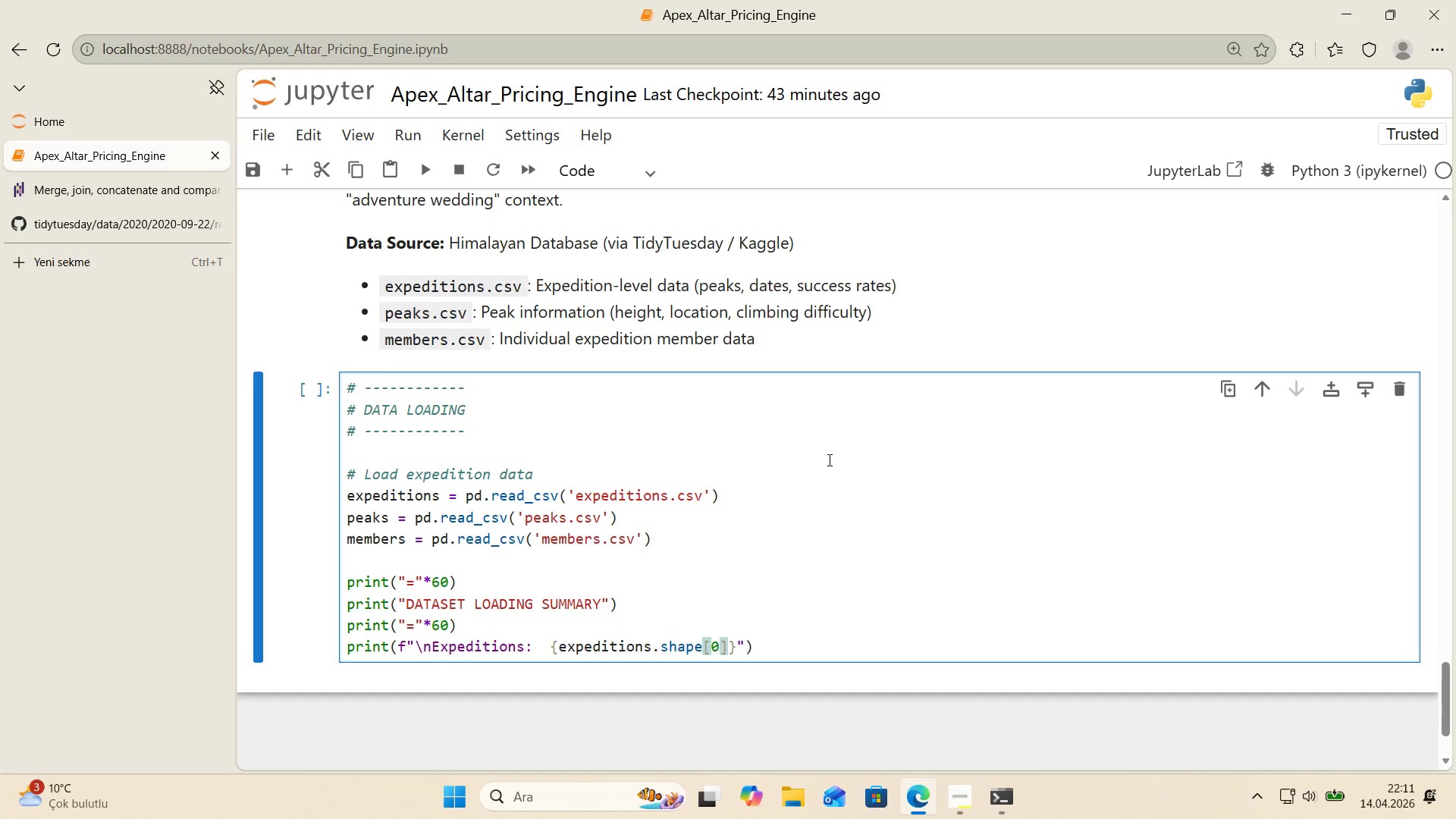 
key(ArrowRight)
 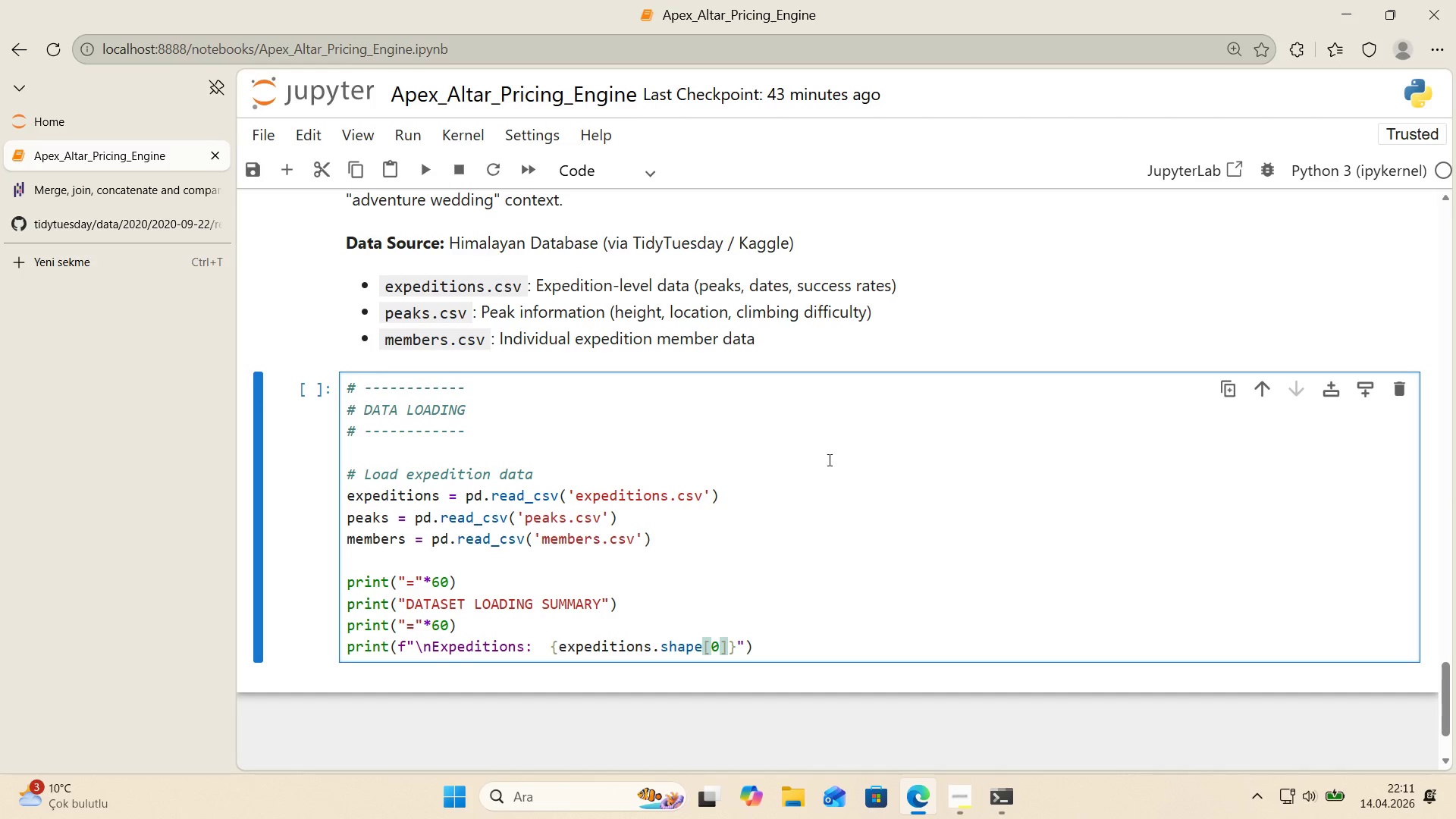 
key(Shift+Period)
 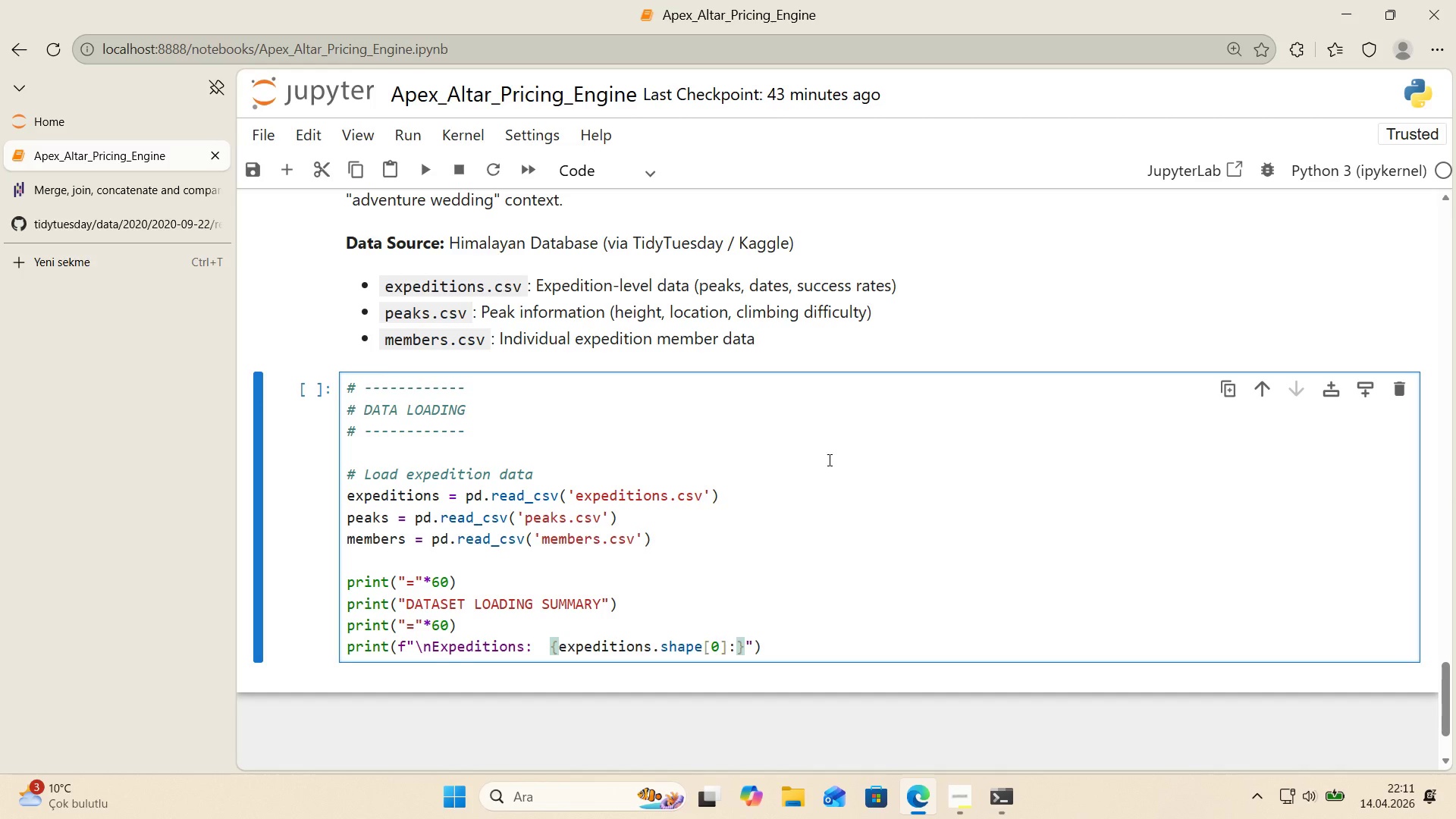 
key(Comma)
 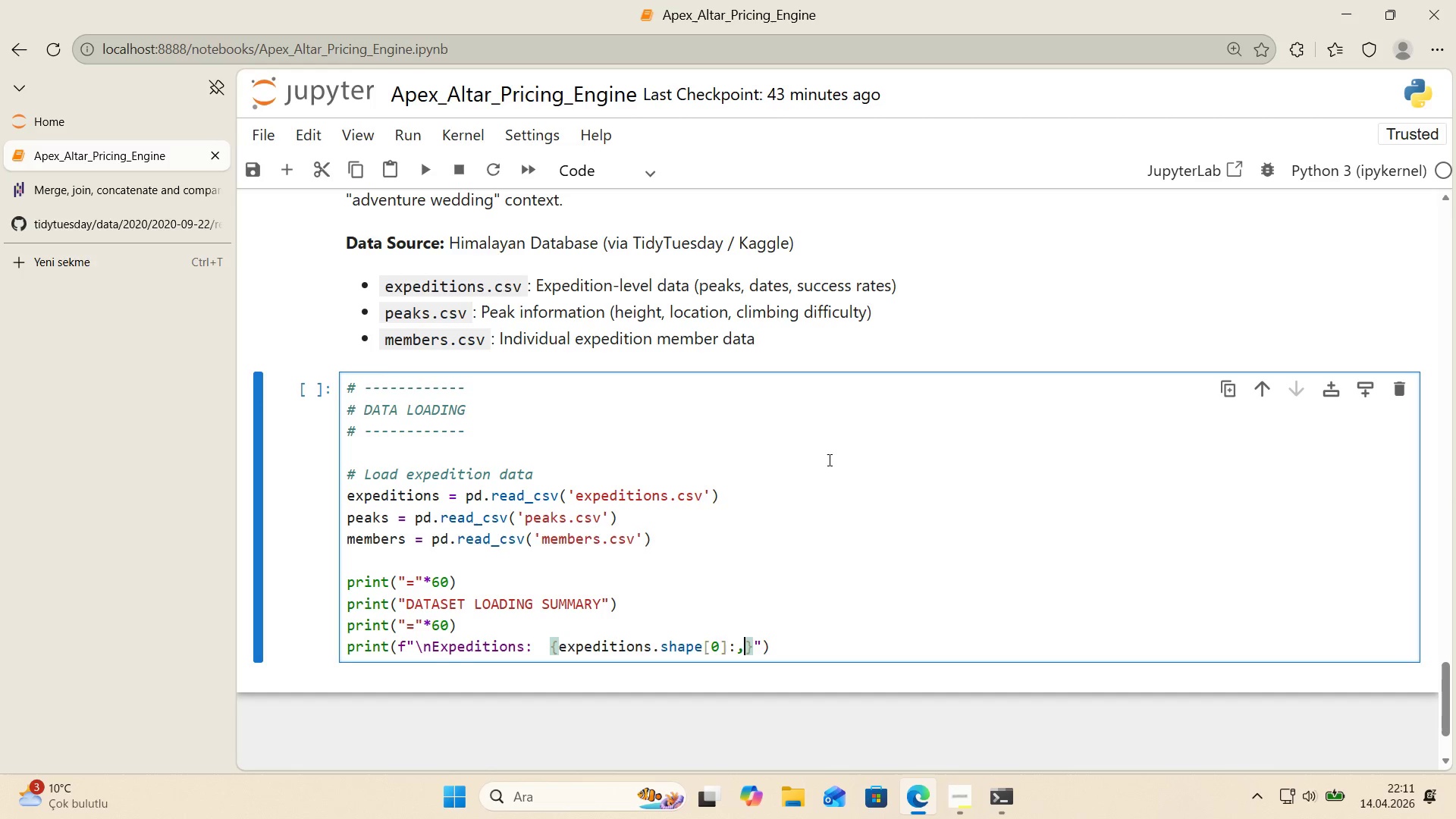 
key(ArrowRight)
 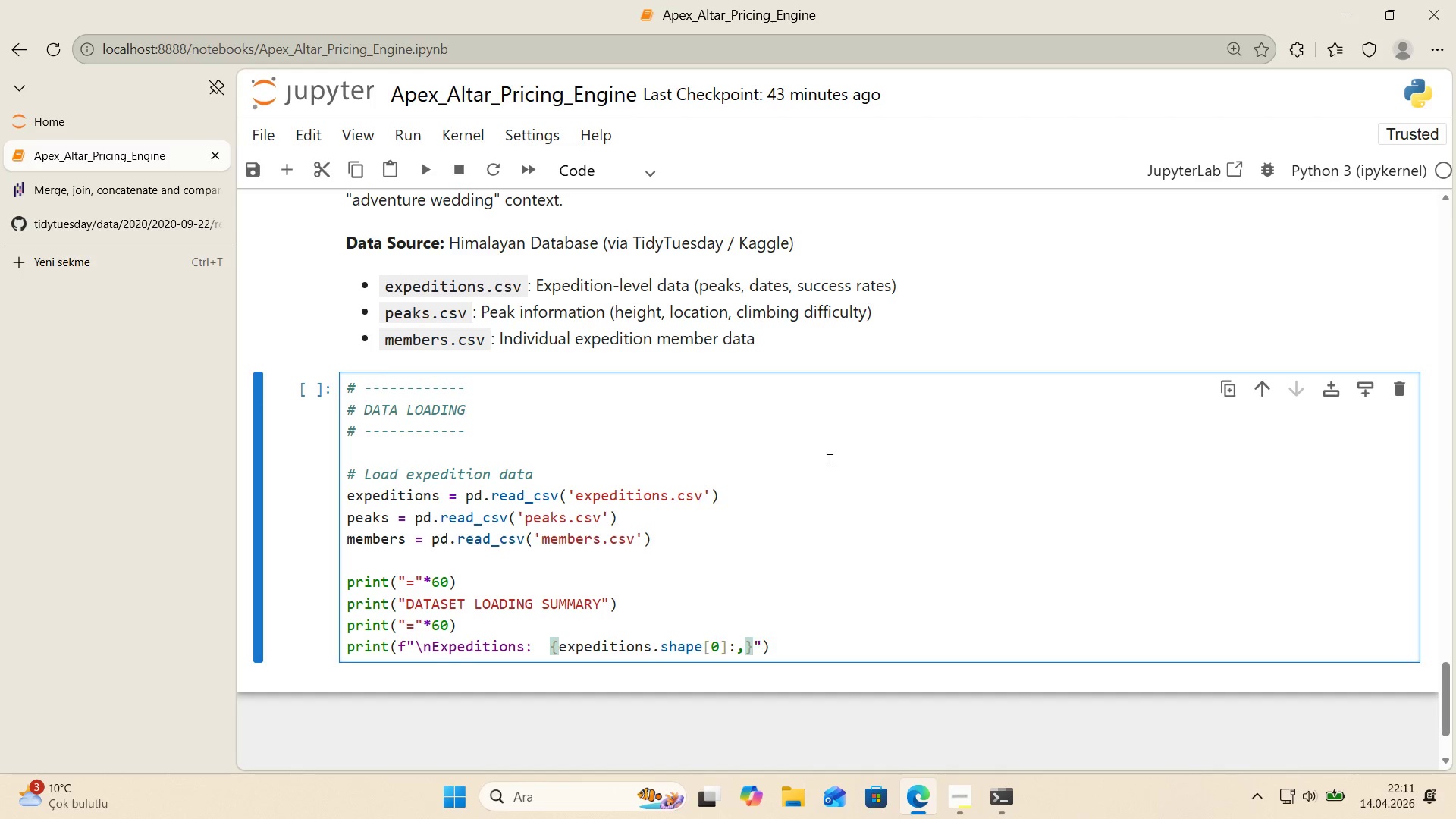 
type( ROWS X )
 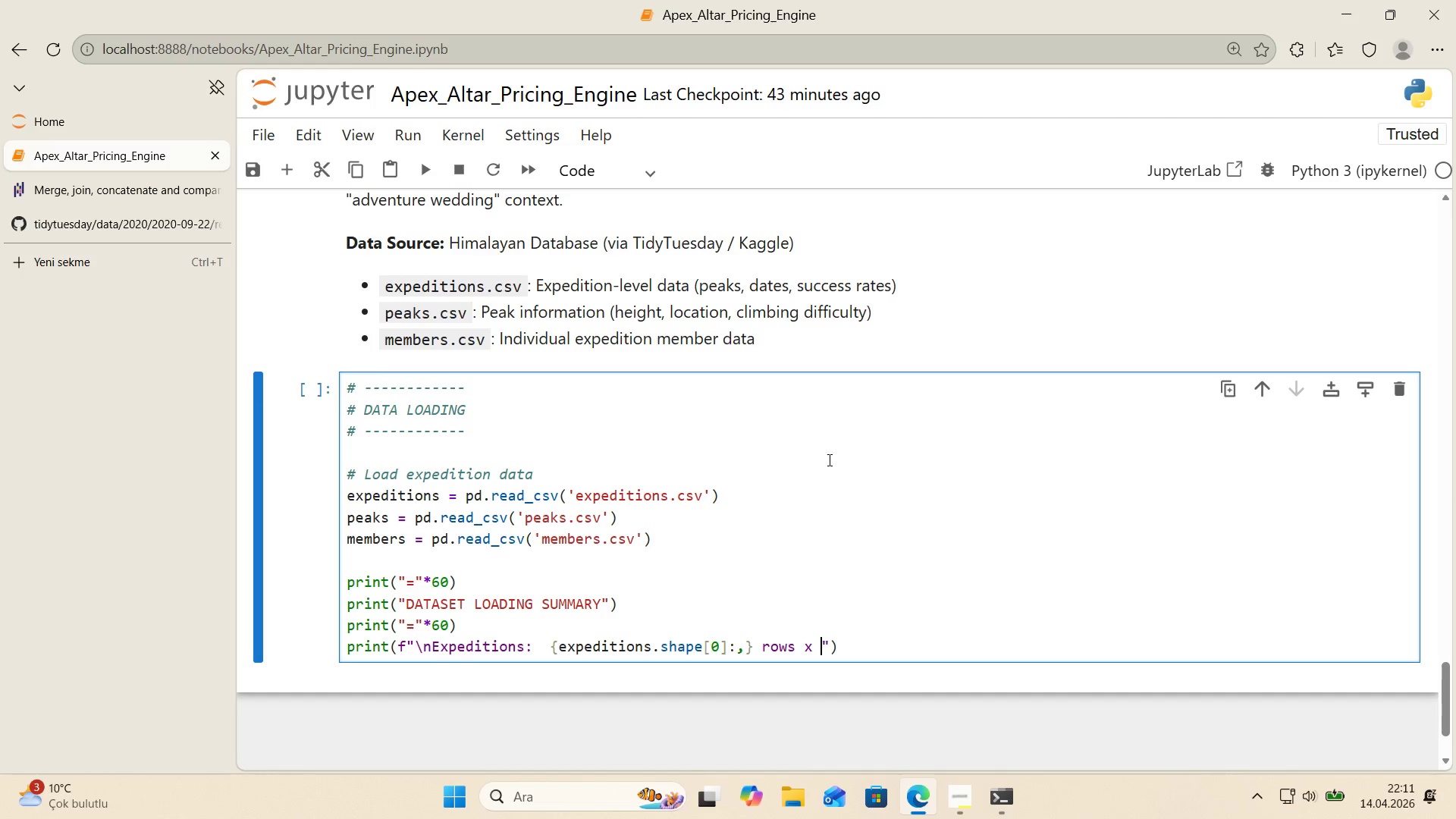 
wait(10.02)
 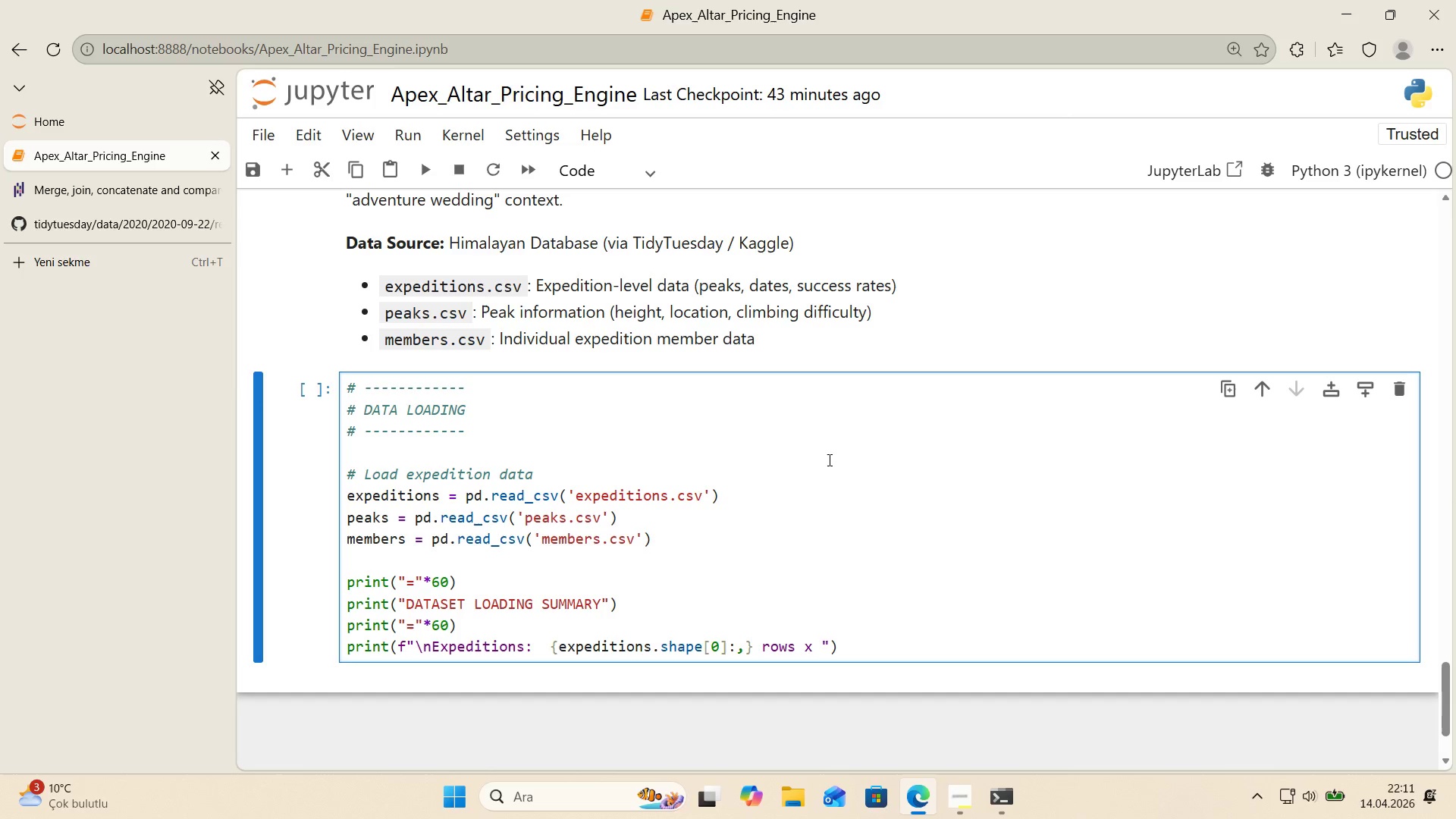 
key(Alt+Control+7)
 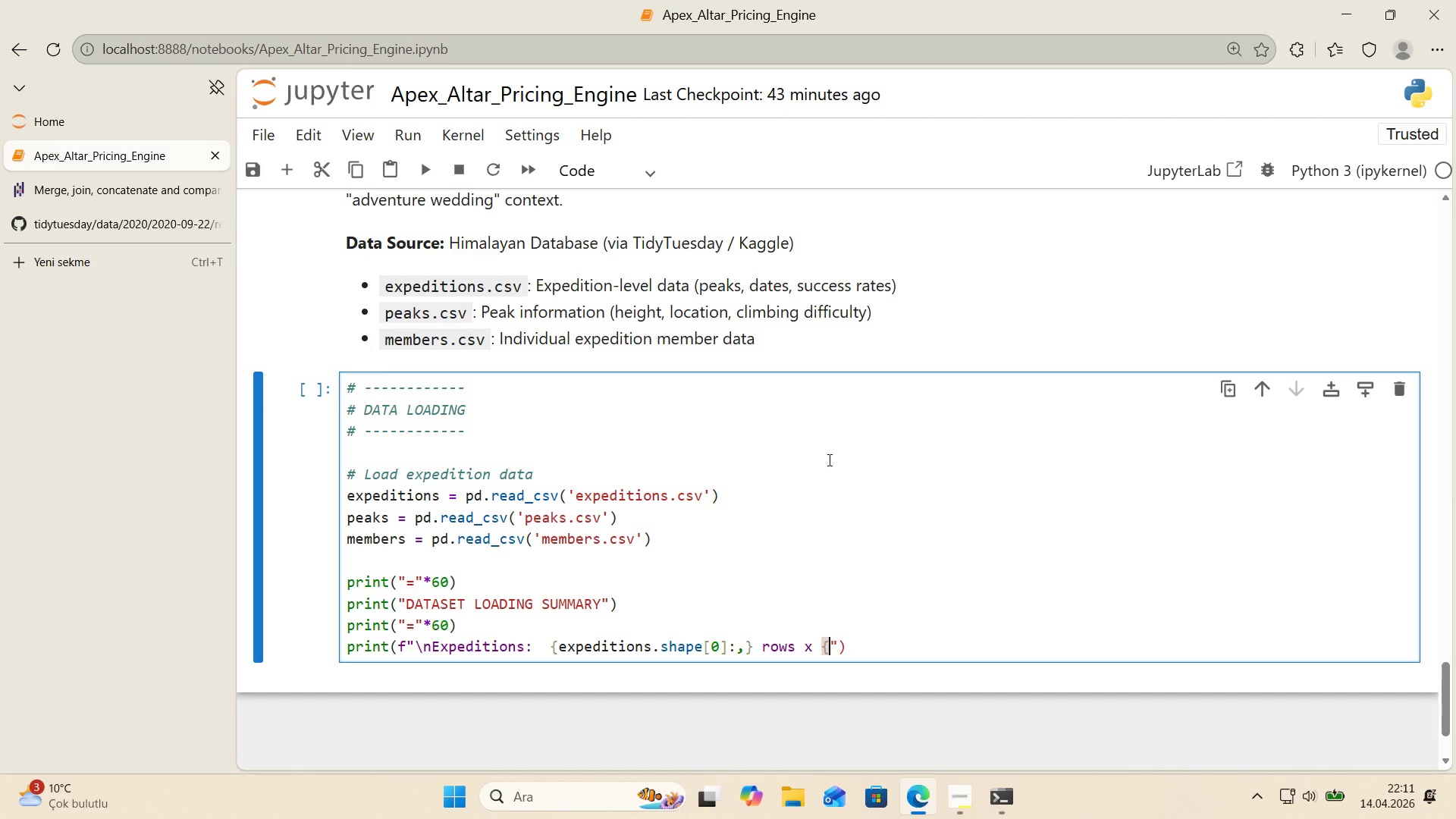 
key(Alt+Control+0)
 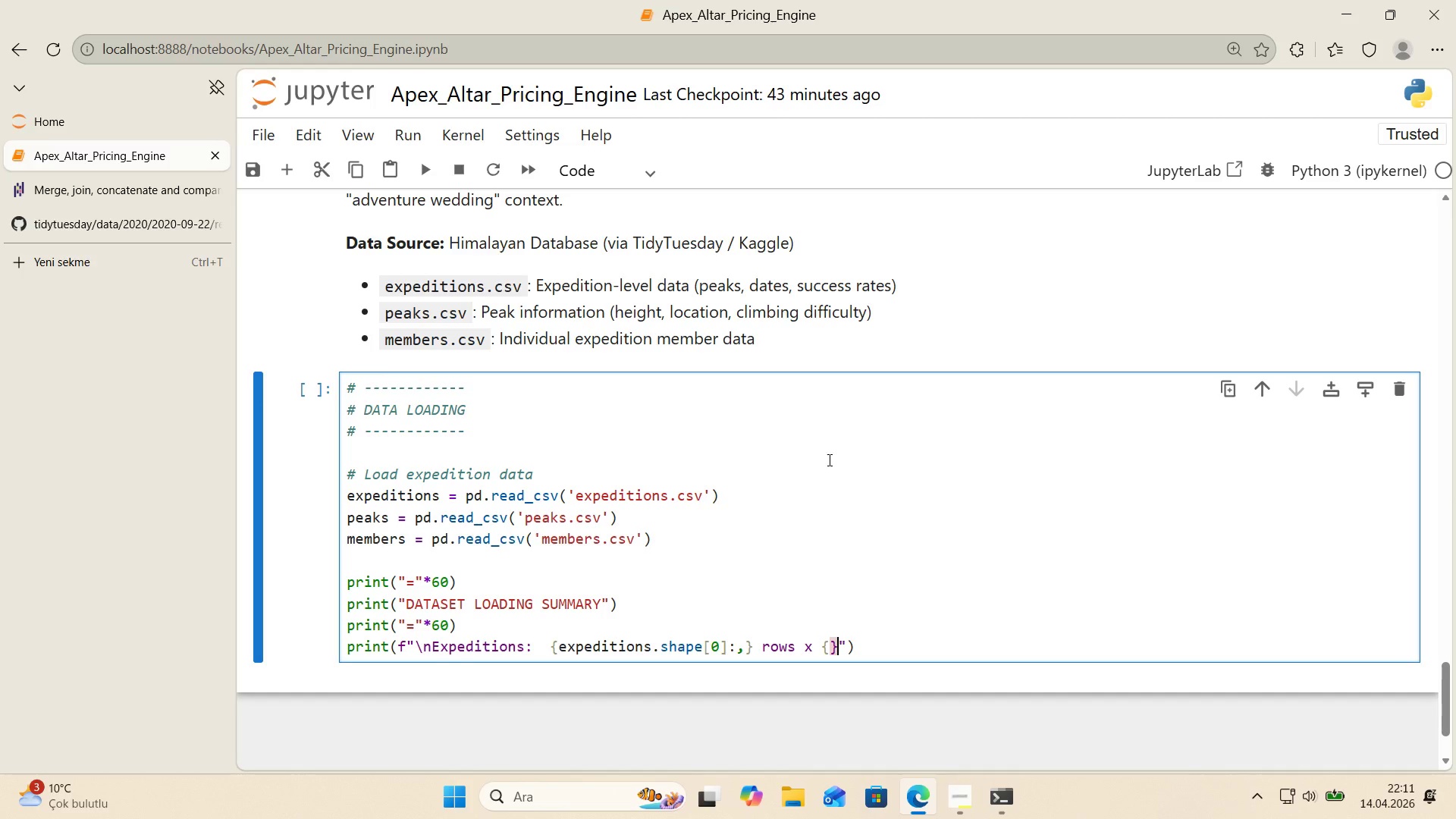 
key(ArrowLeft)
 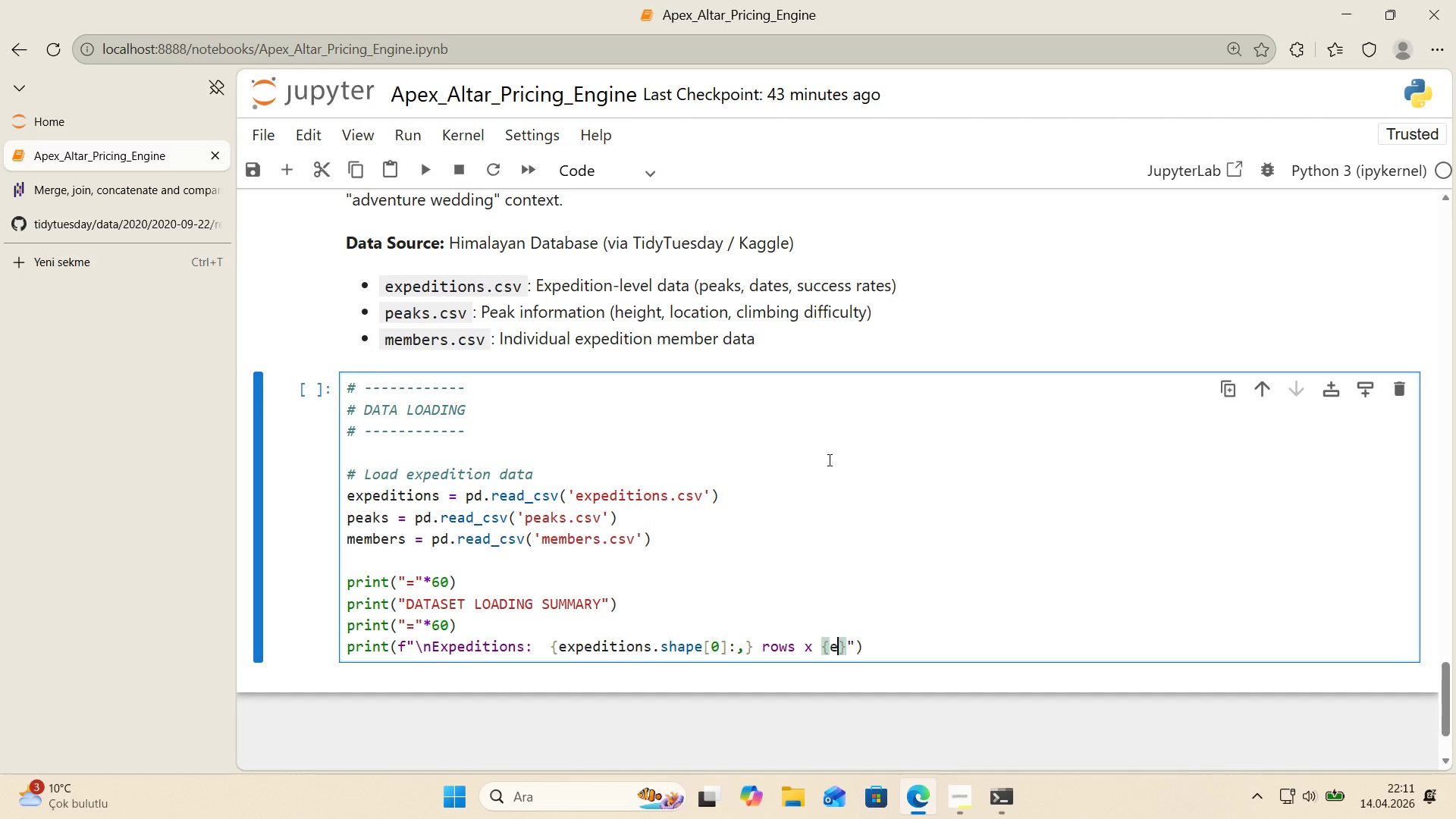 
type(EXPED'T'ONS.SHAPE)
 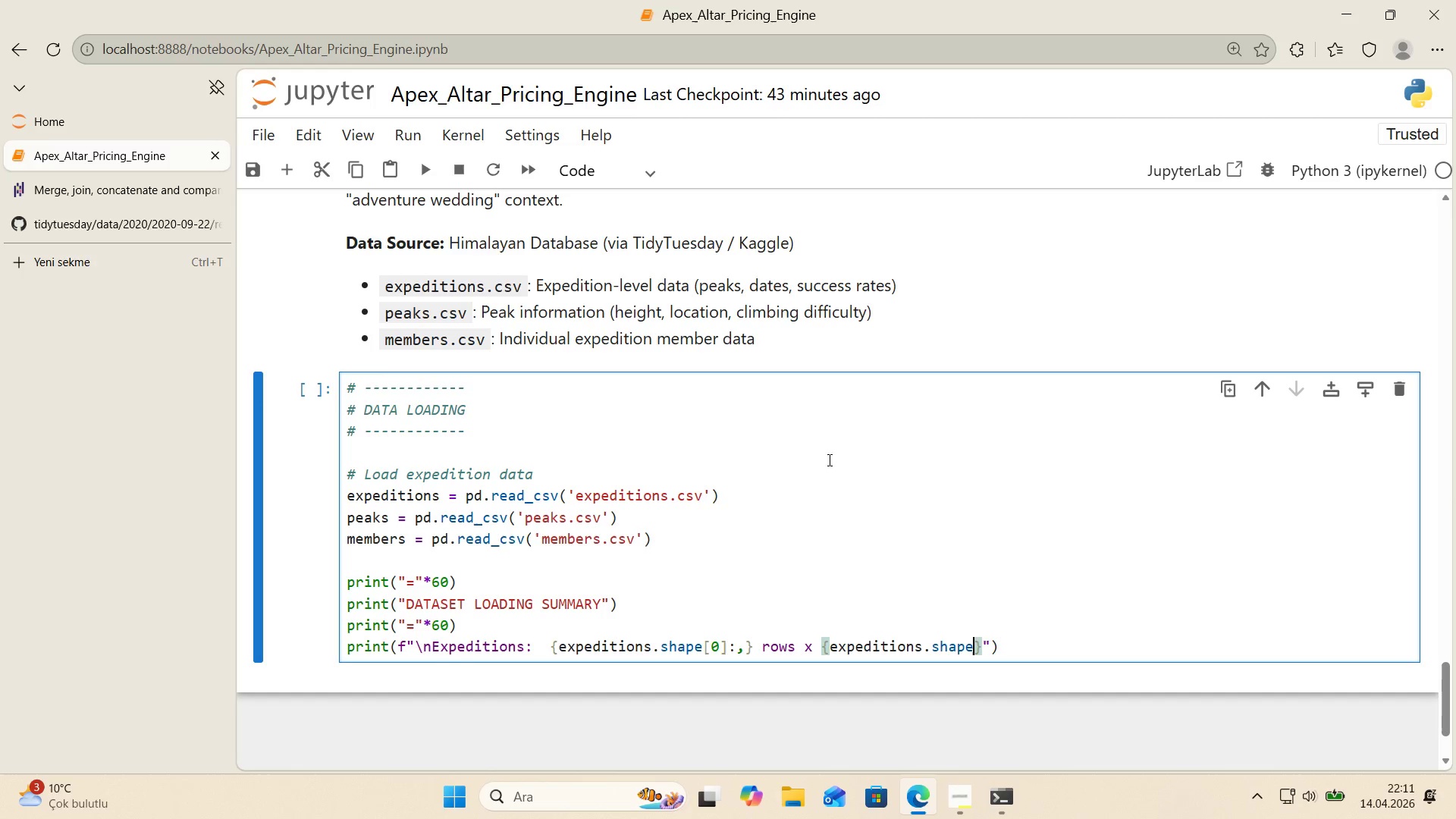 
key(Alt+Control+8)
 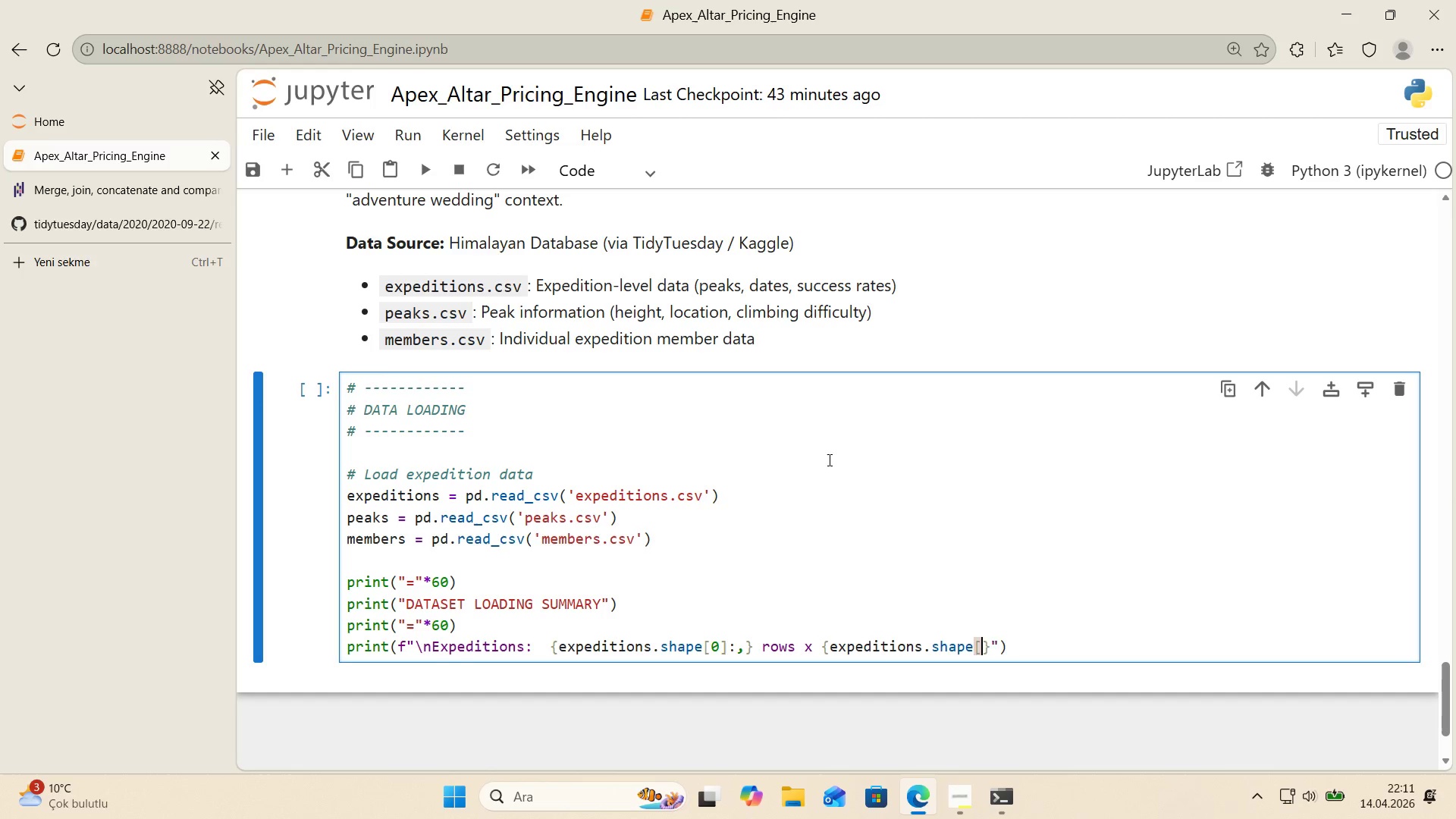 
key(Alt+Control+9)
 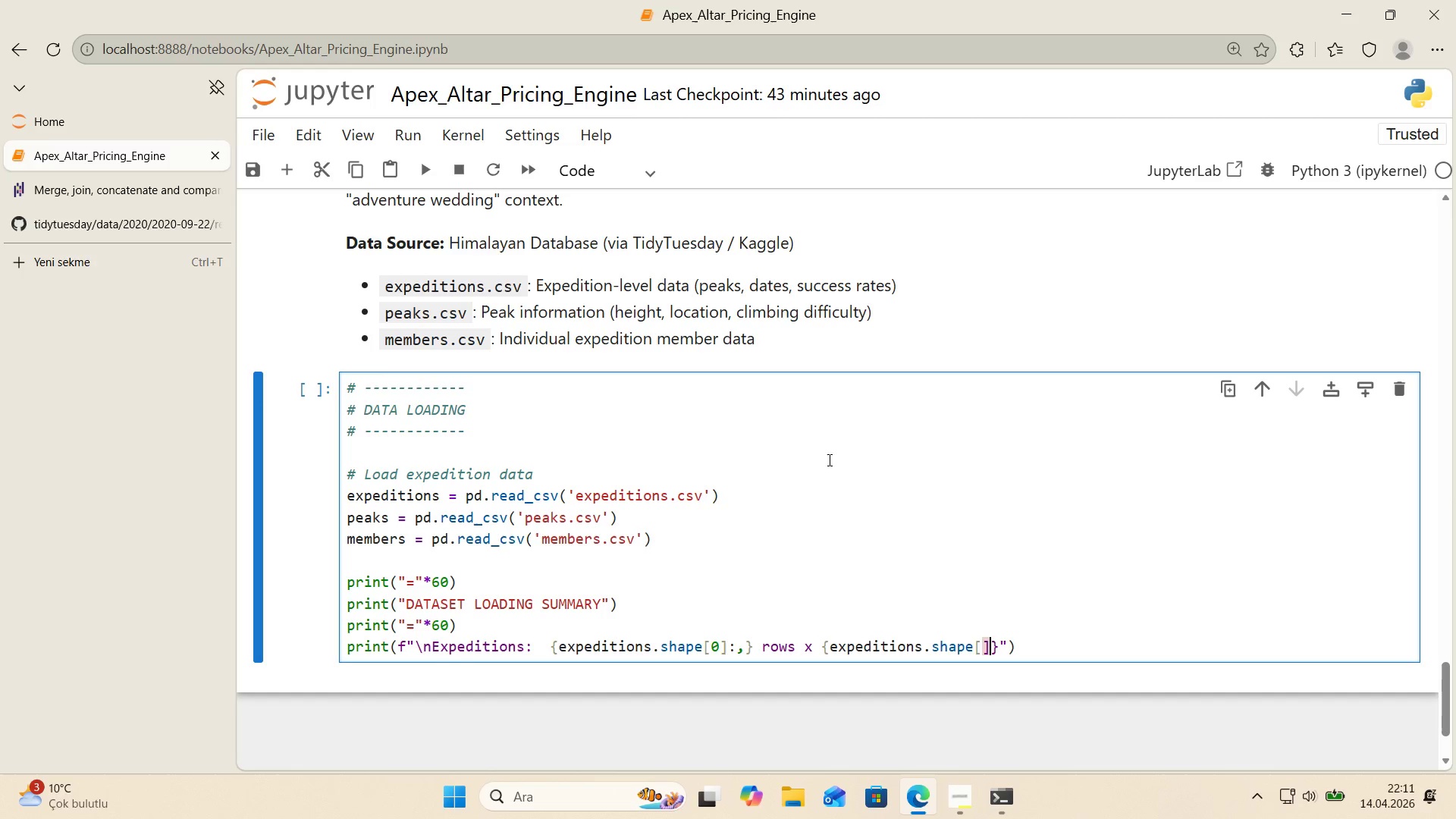 
key(ArrowLeft)
 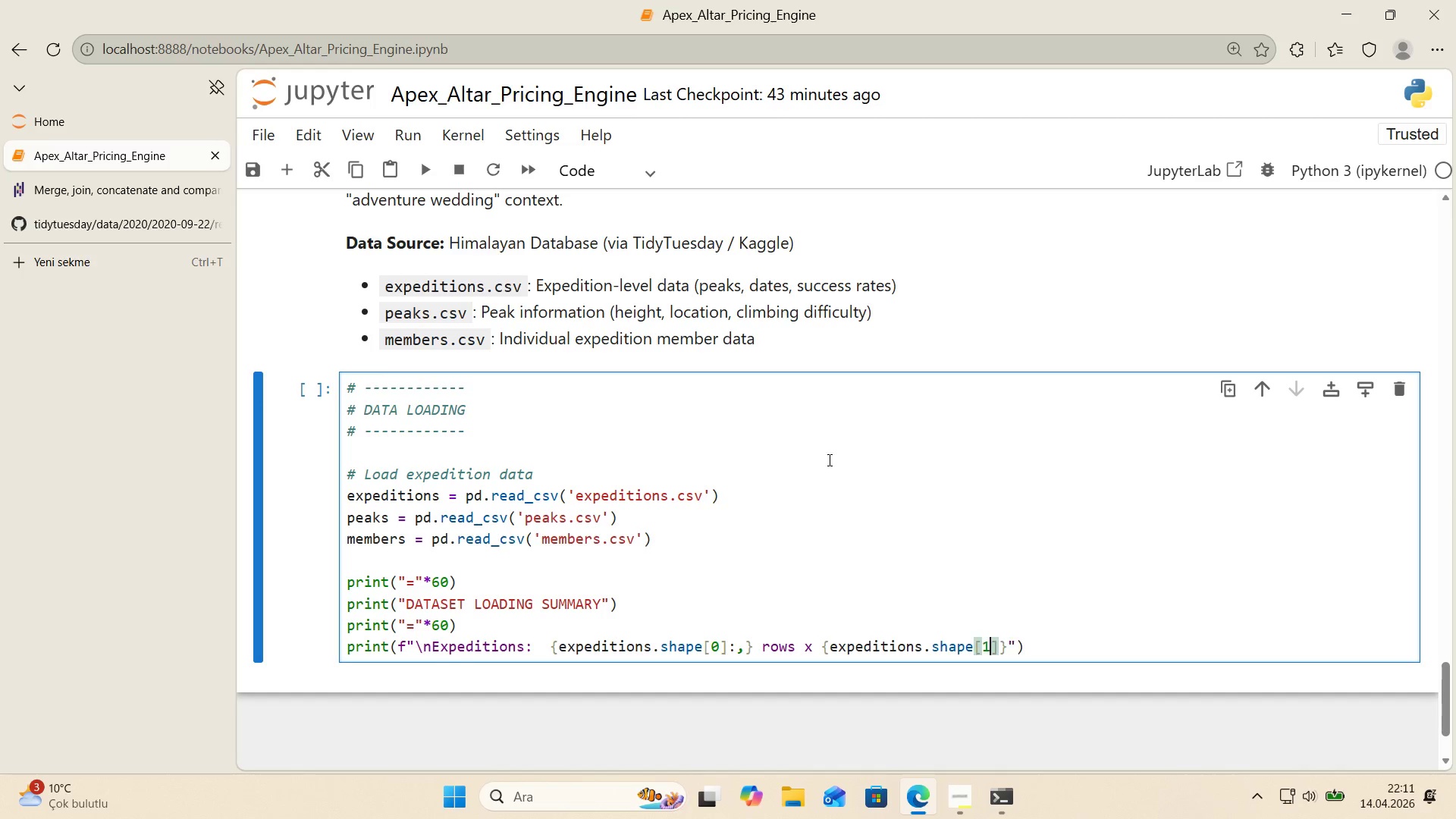 
key(1)
 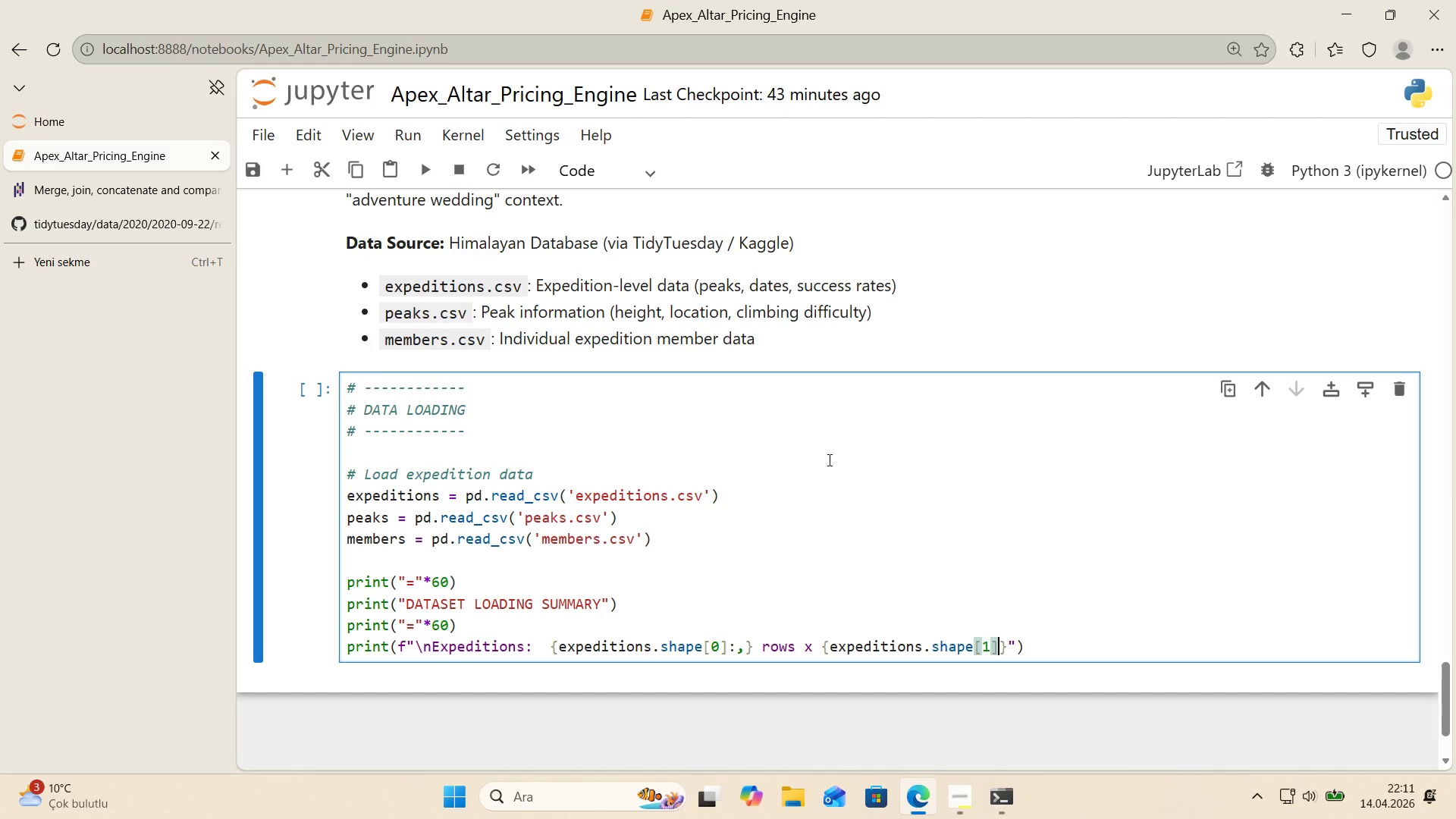 
key(ArrowRight)
 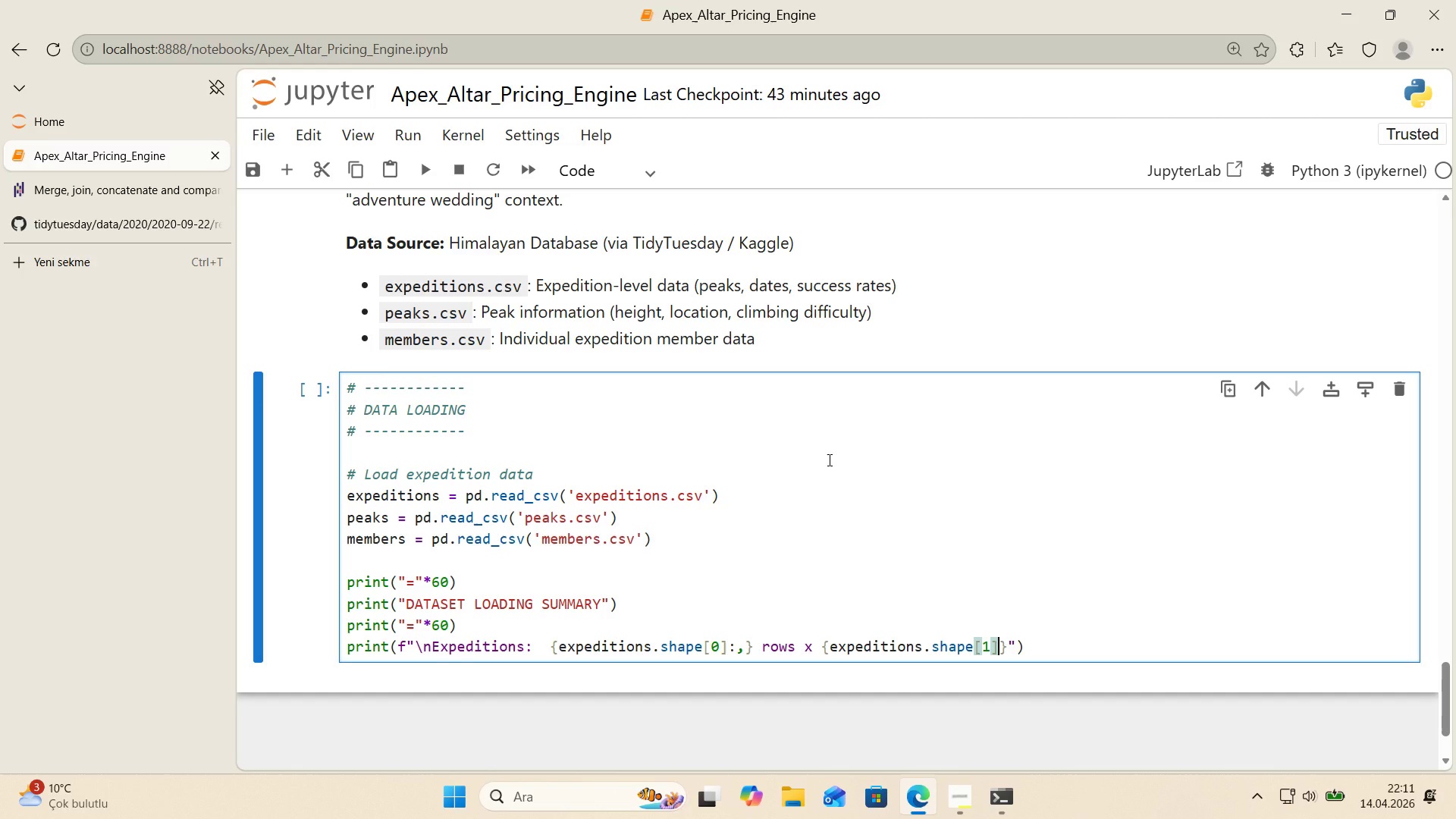 
key(ArrowRight)
 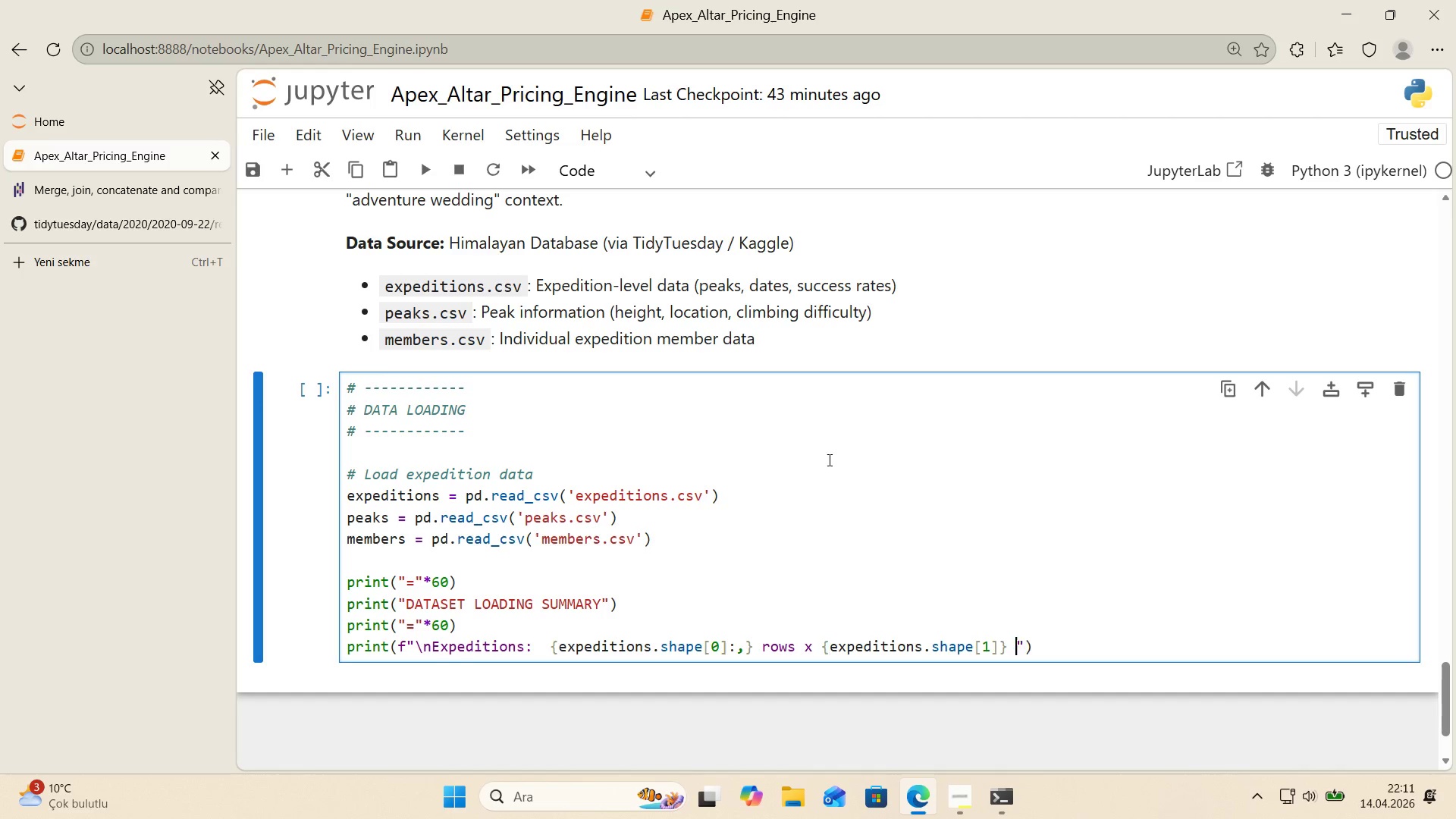 
type( COLUMNS)
 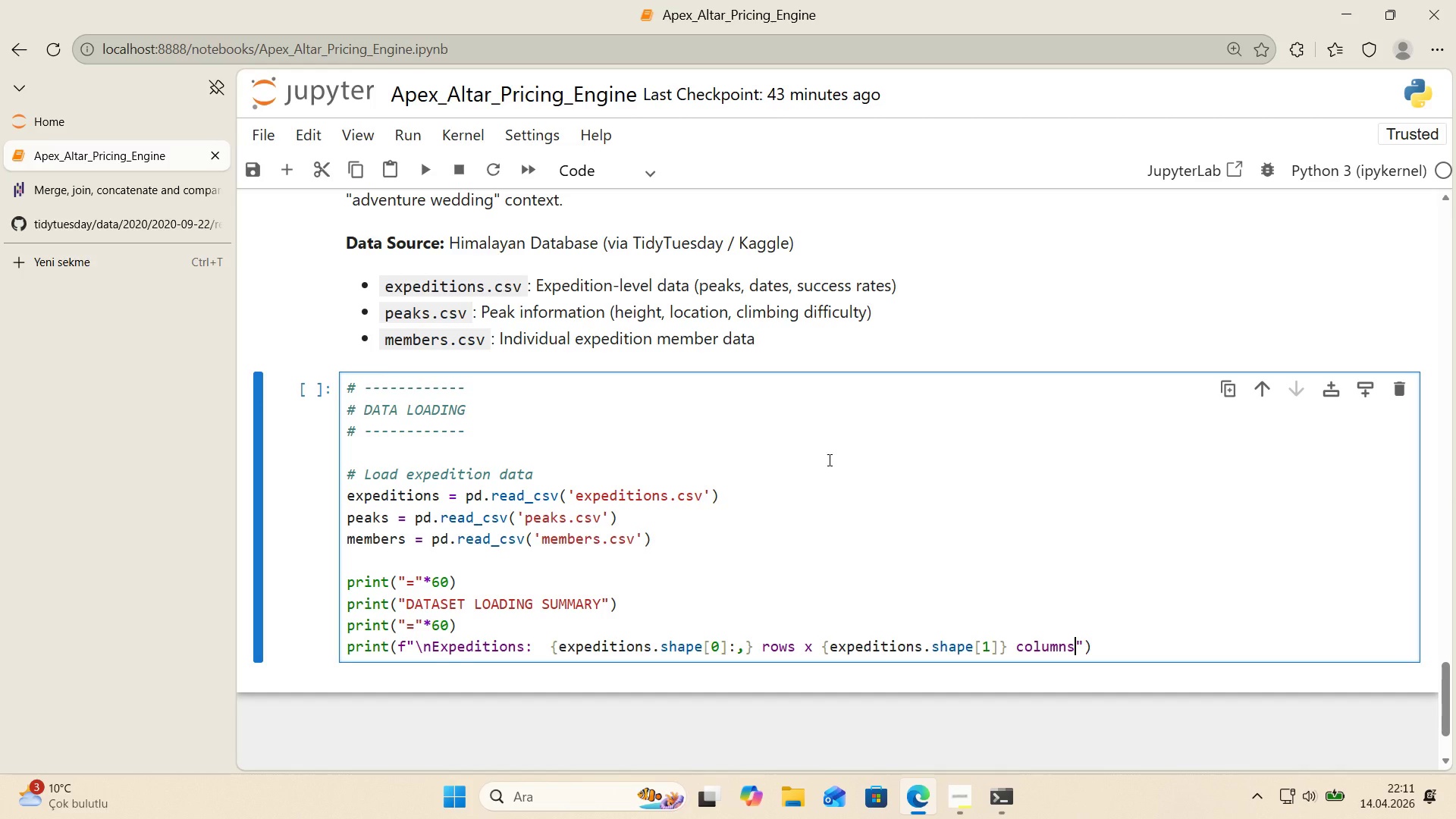 
key(ArrowRight)
 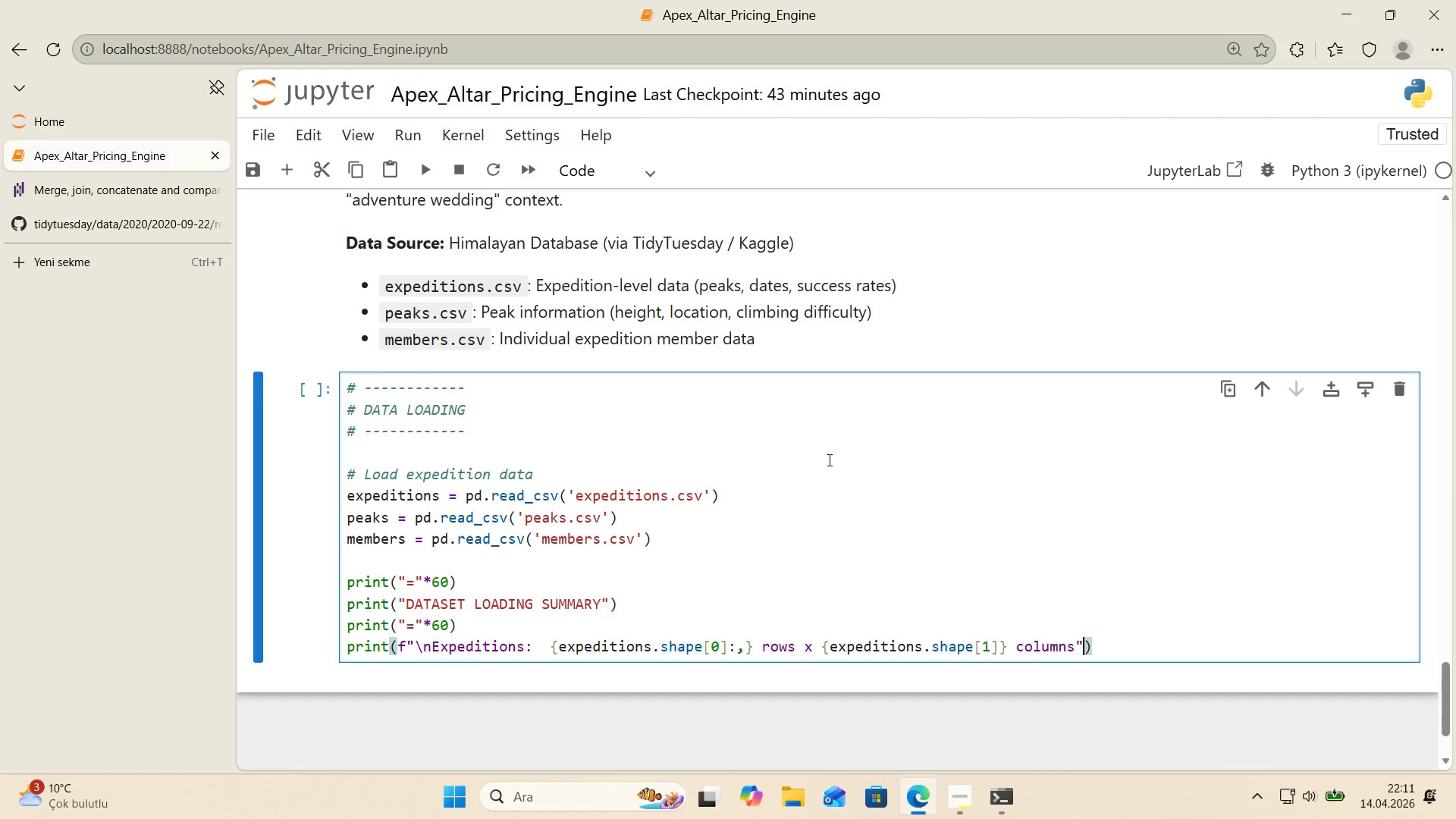 
key(ArrowRight)
 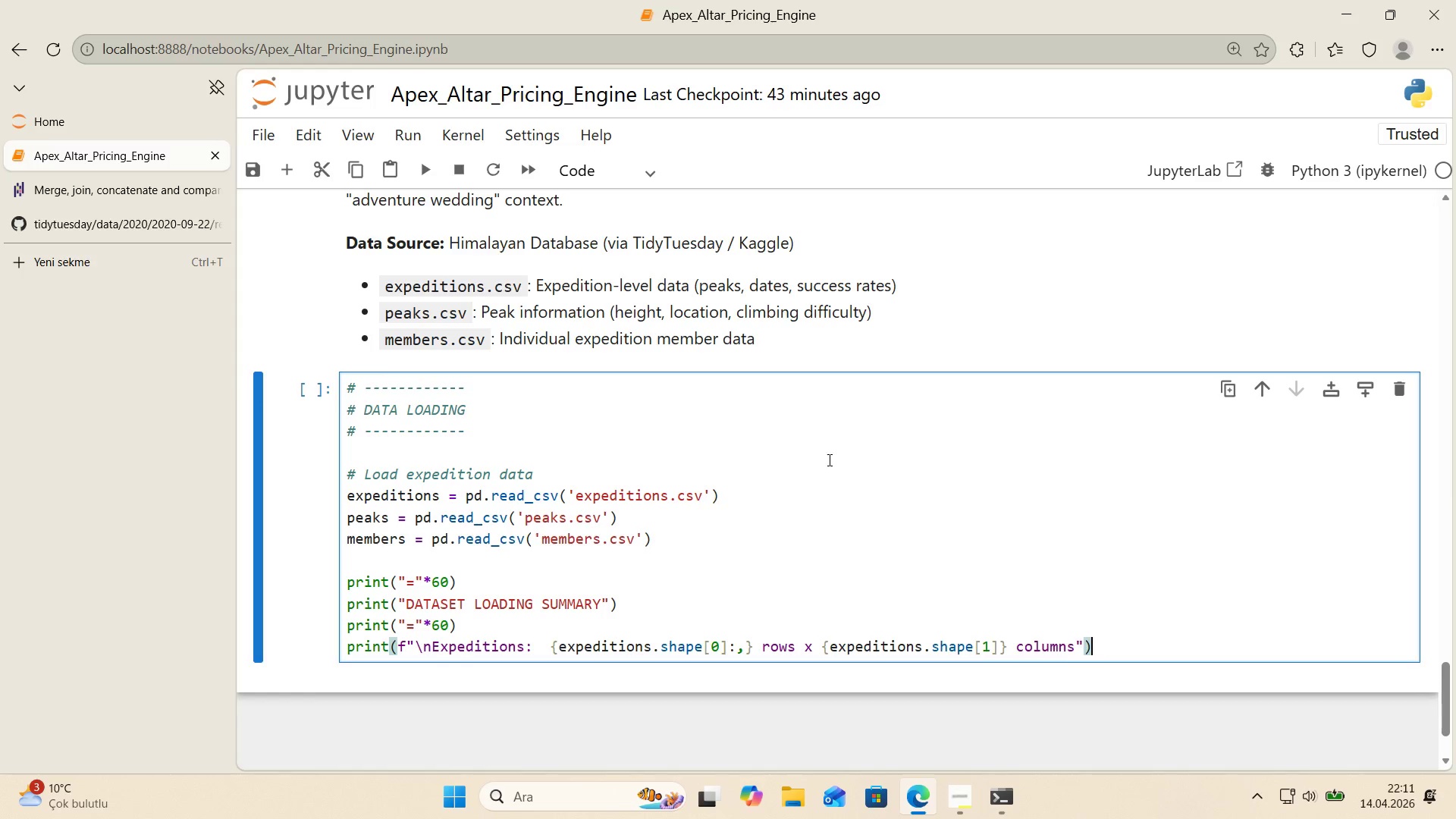 
key(Enter)
 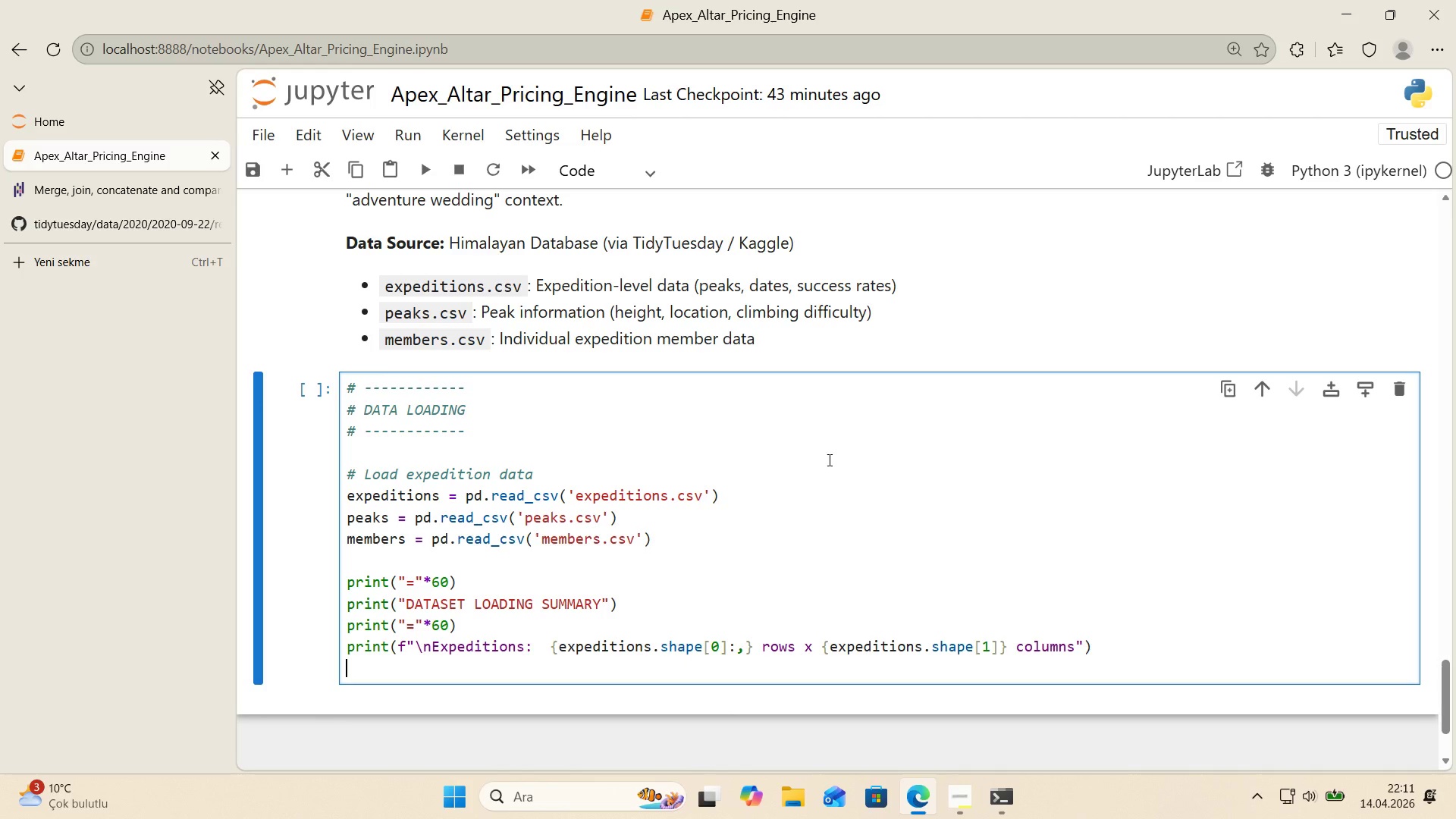 
type(PR'NT*()
 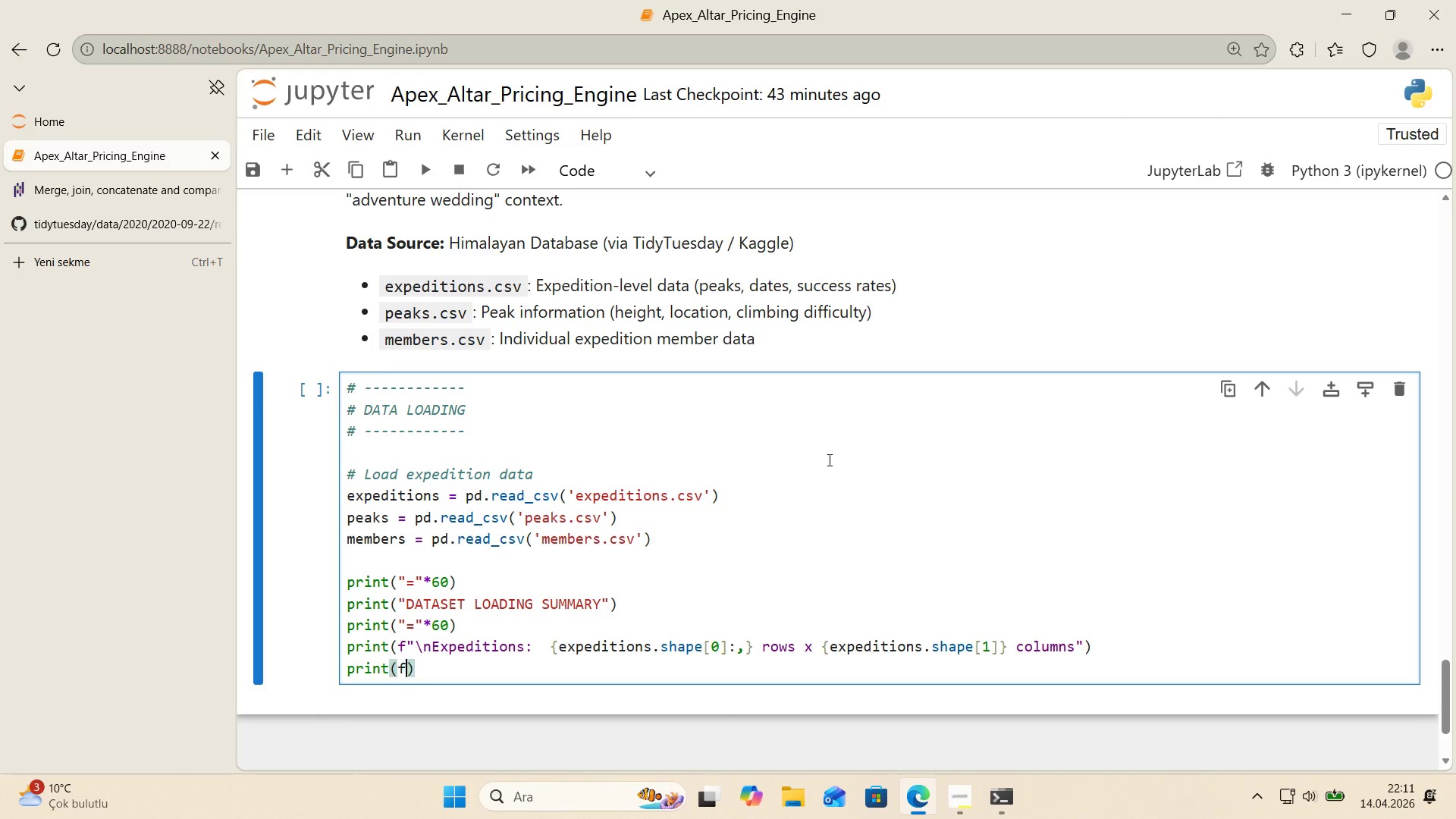 
 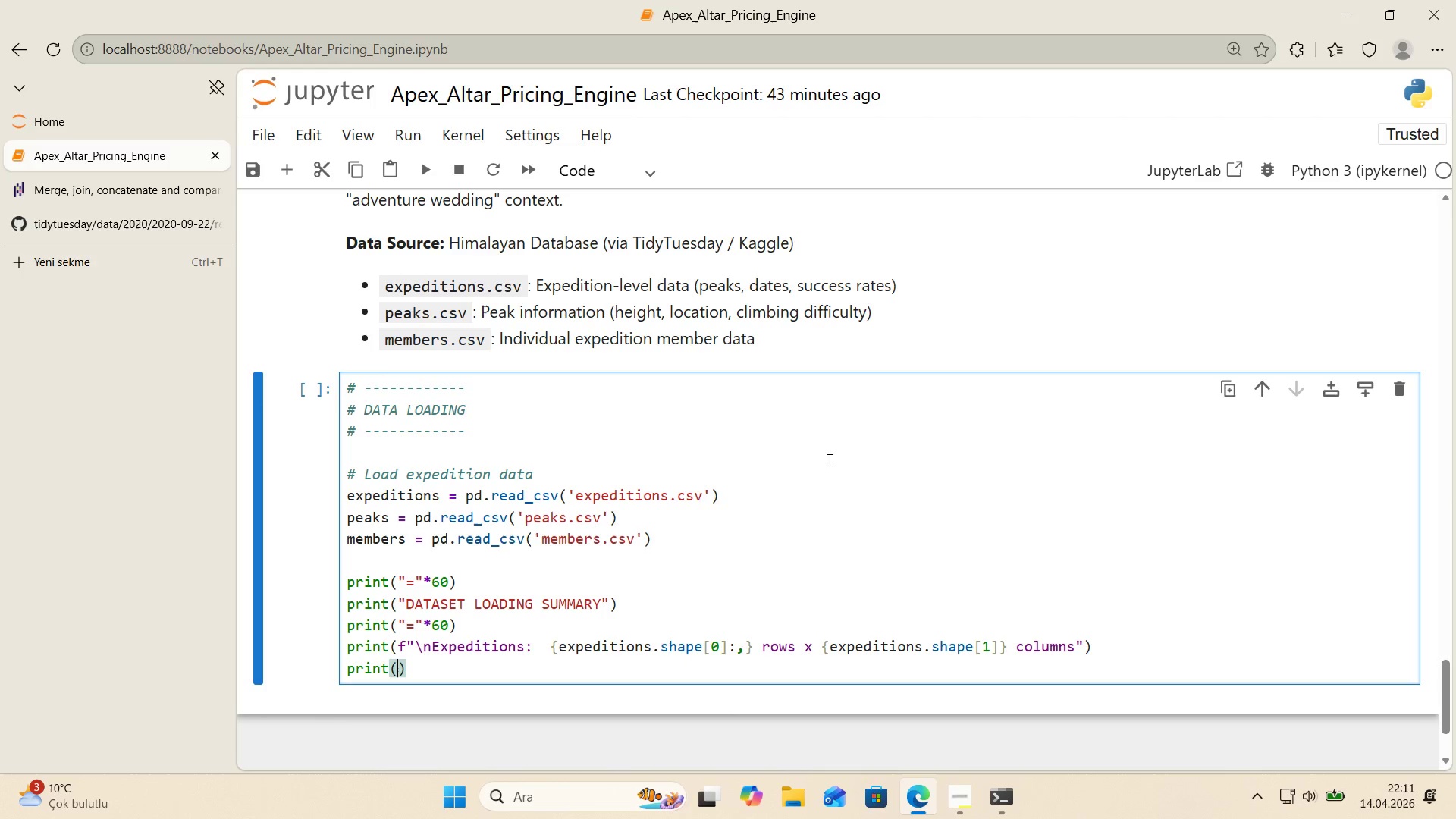 
key(ArrowLeft)
 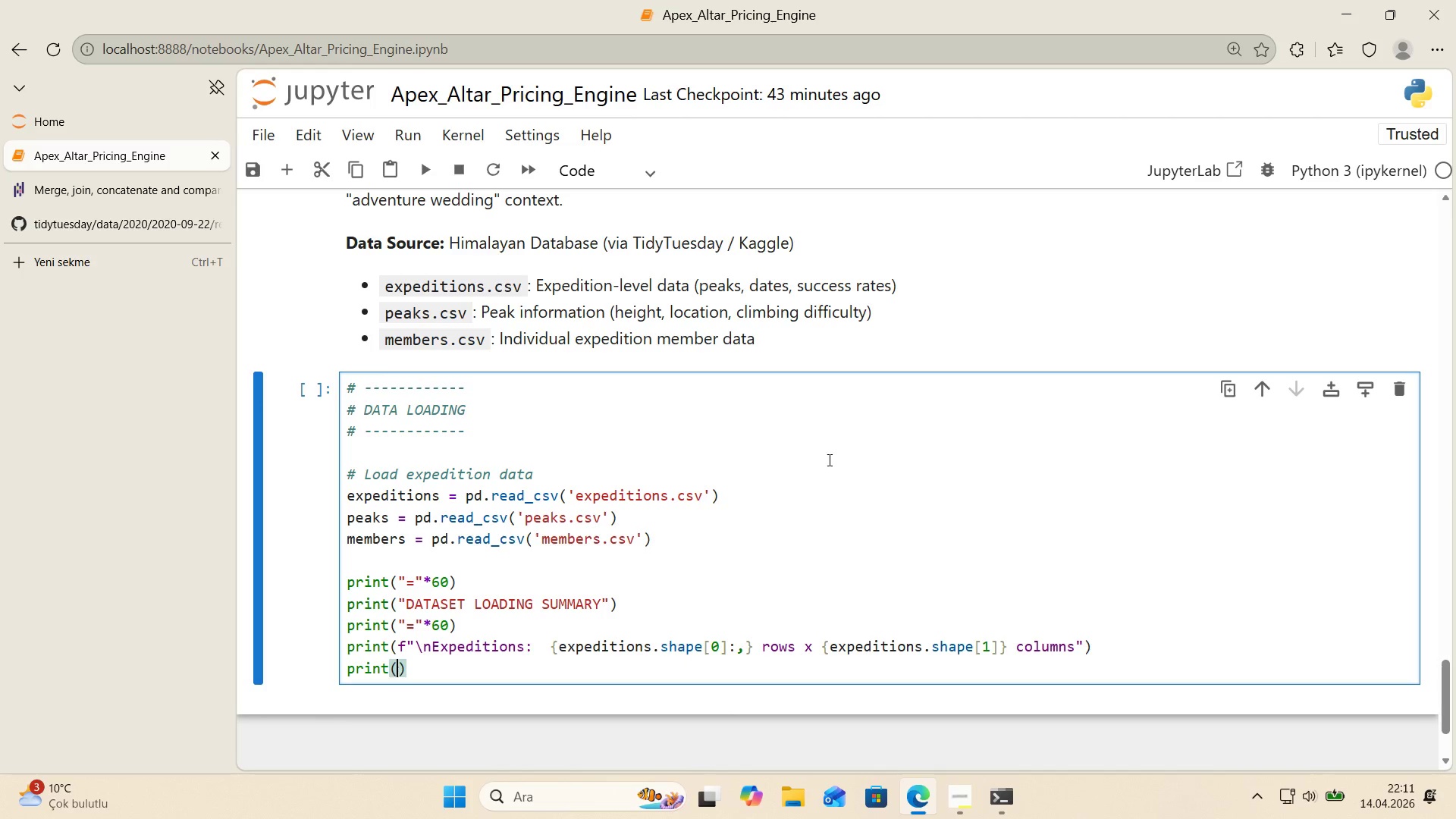 
key(F)
 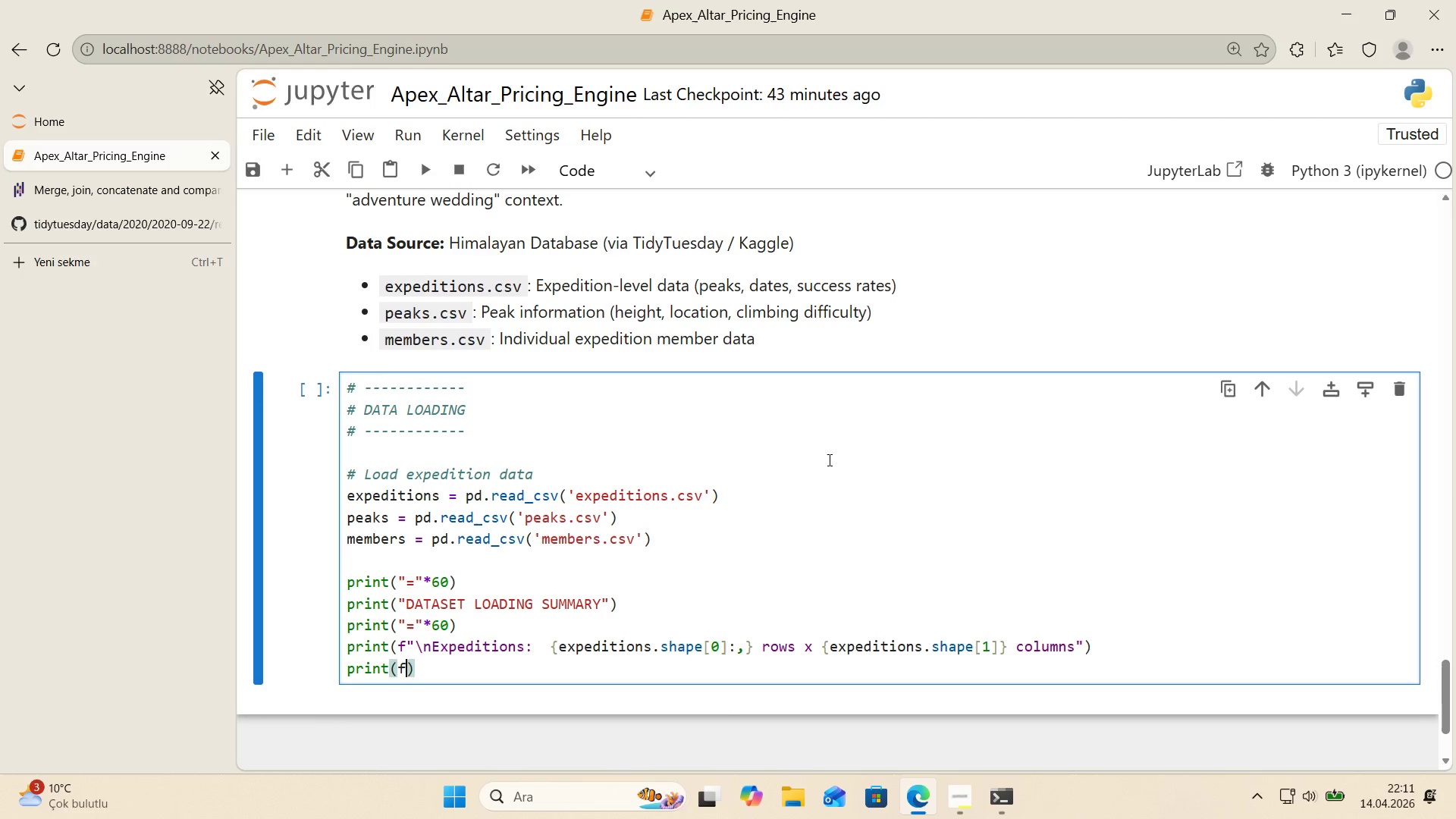 
key(Backquote)
 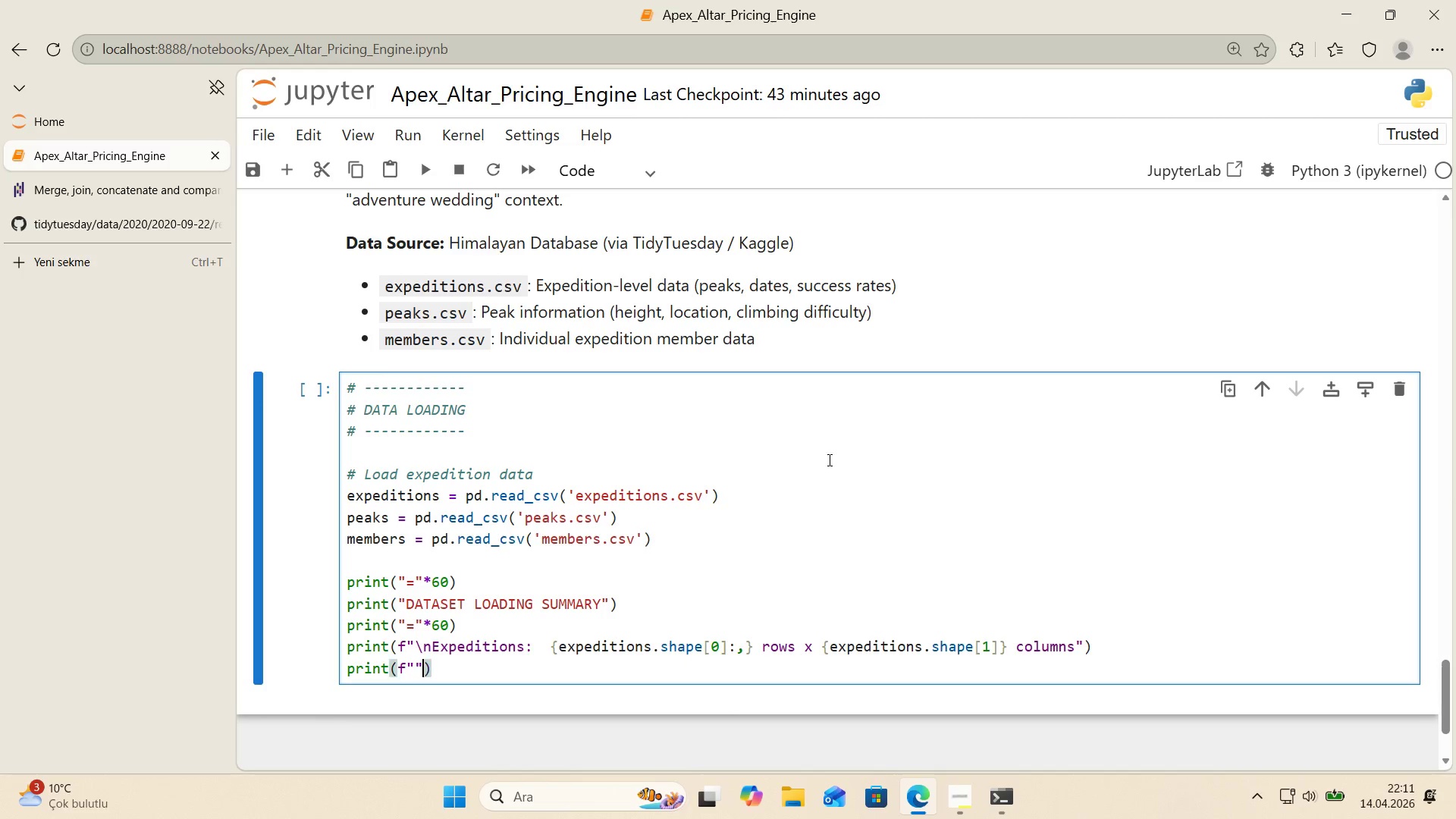 
key(Backquote)
 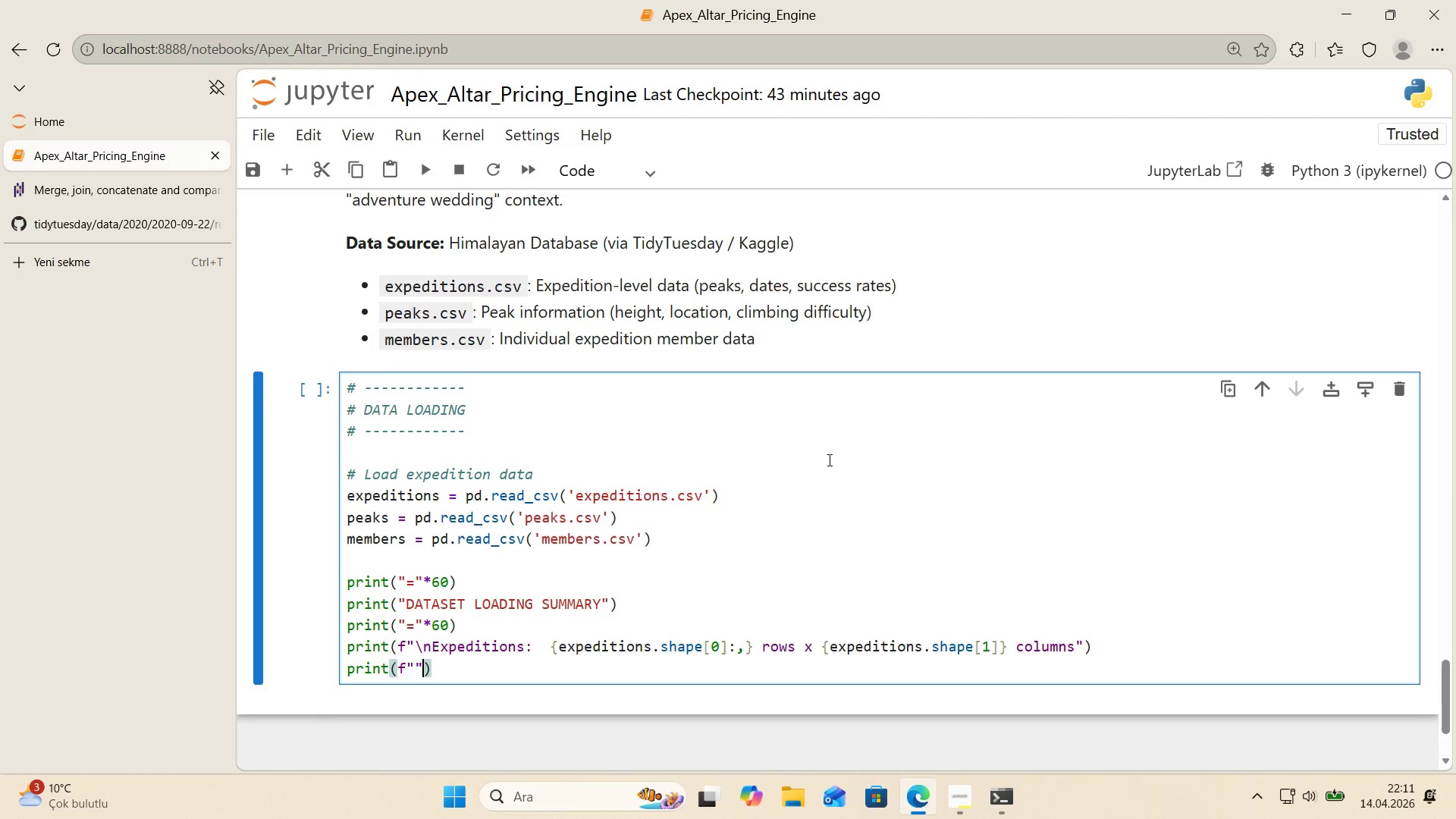 
key(ArrowLeft)
 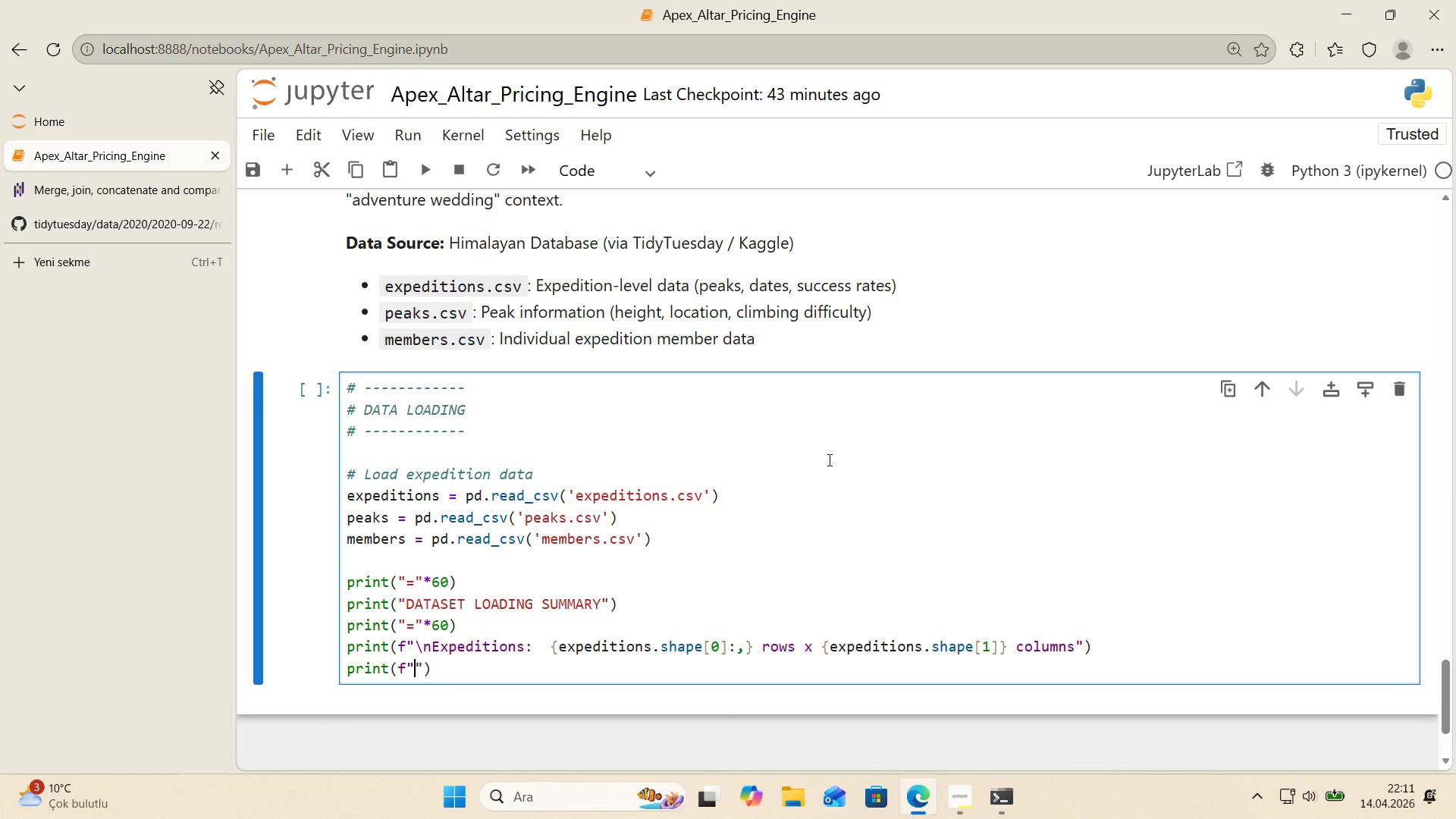 
type(Peaks>      )
 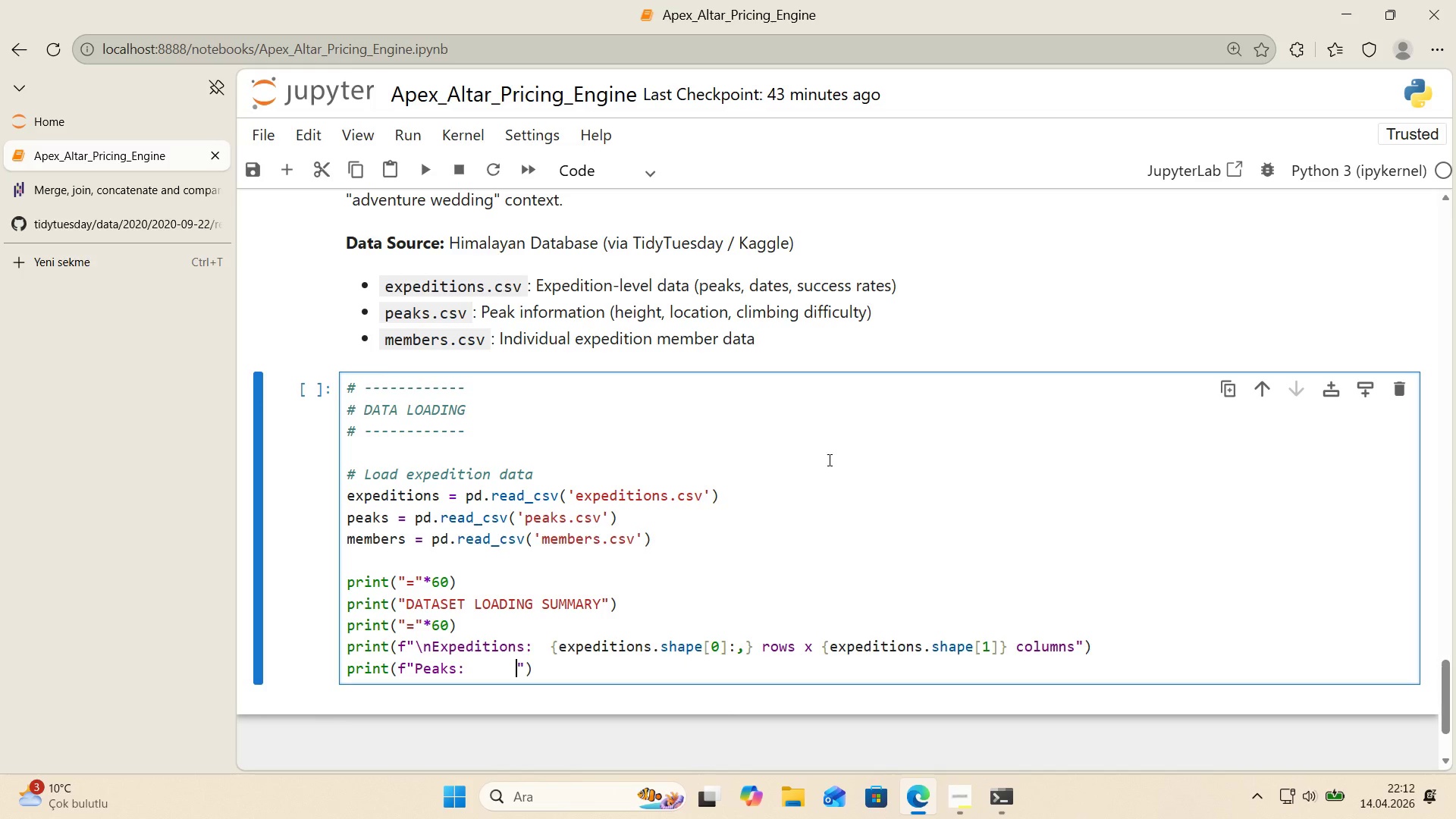 
key(Alt+Control+7)
 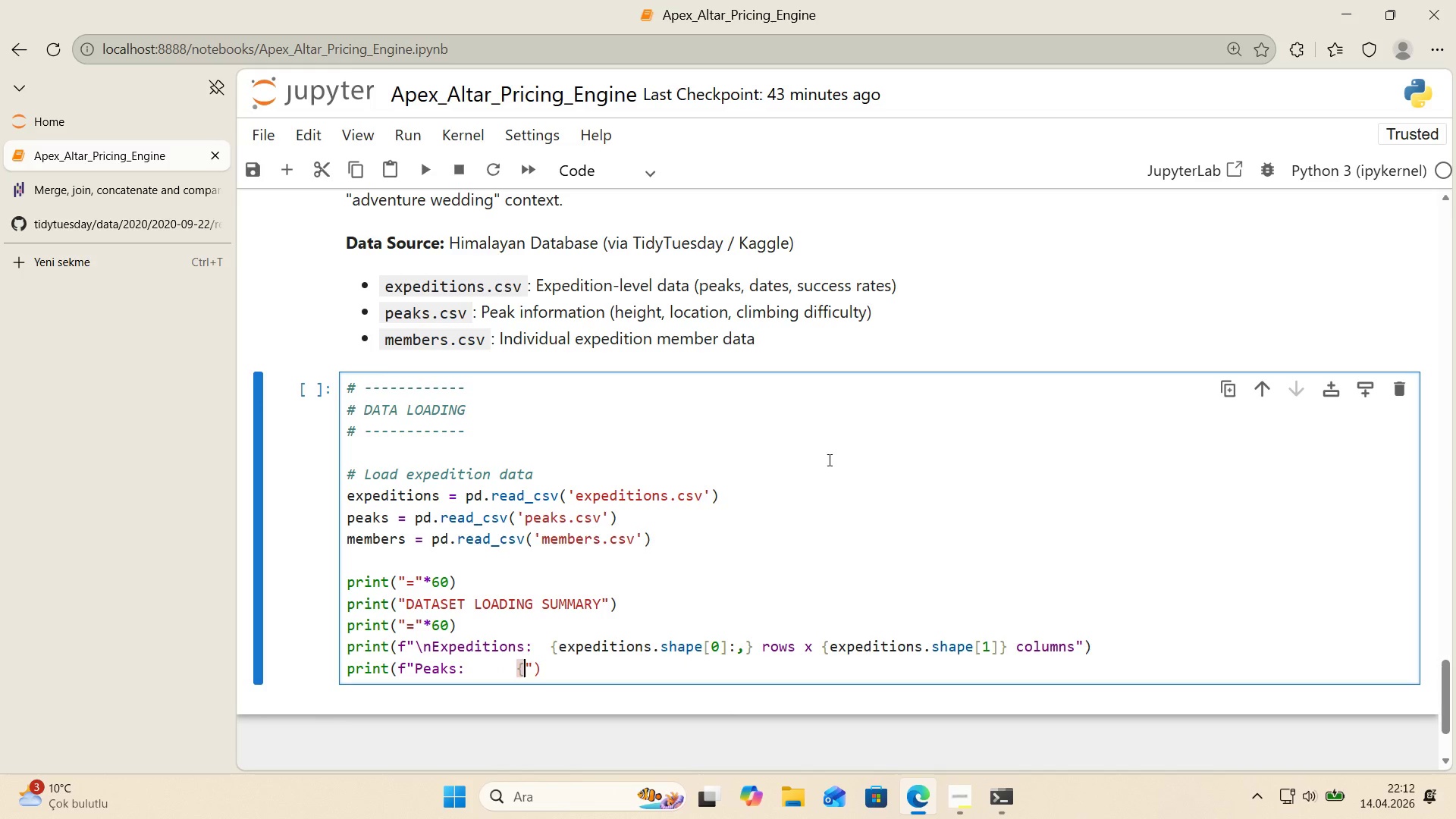 
key(Alt+Control+0)
 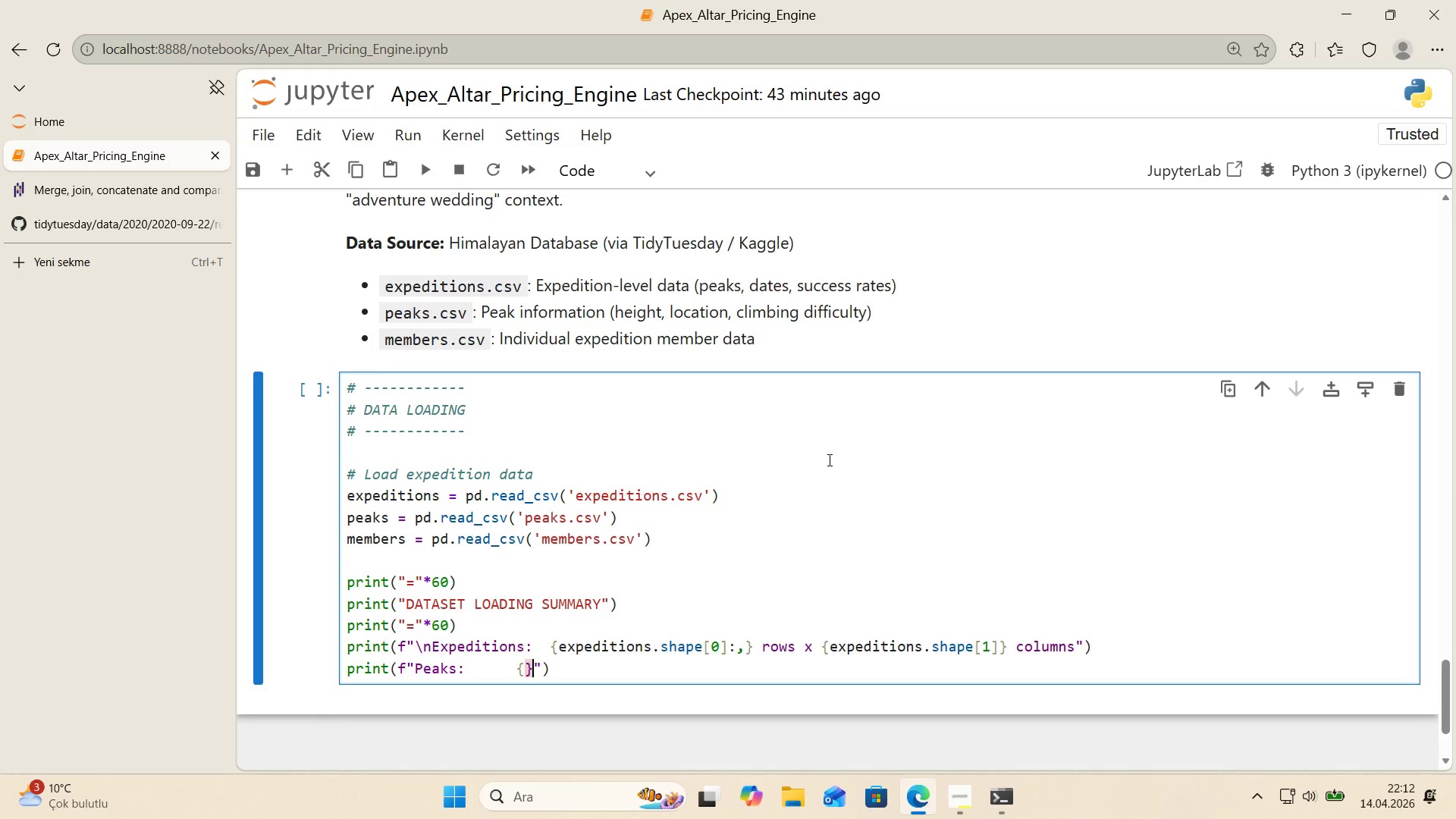 
key(ArrowLeft)
 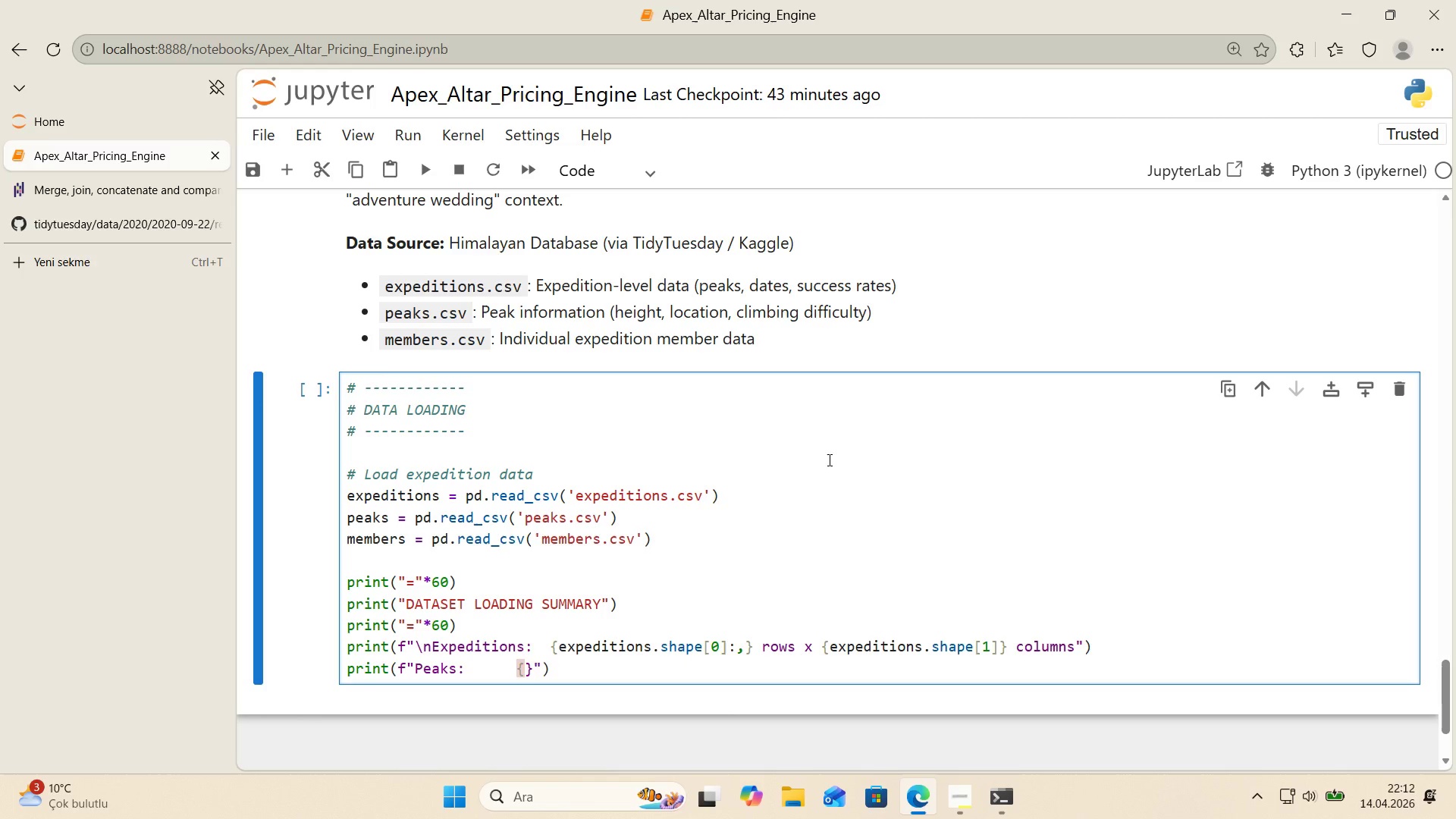 
type(peaks.shape)
 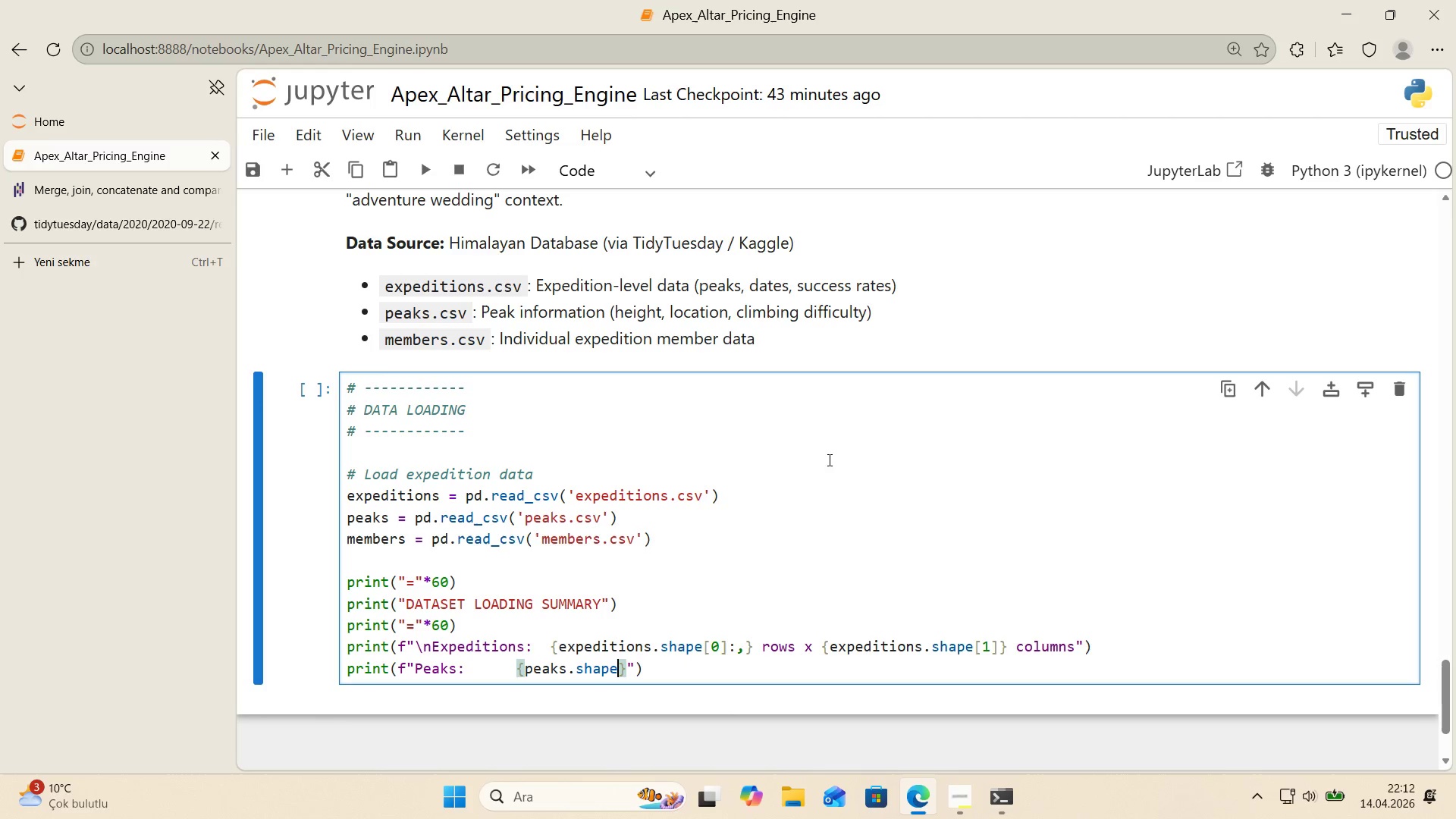 
key(Alt+Control+8)
 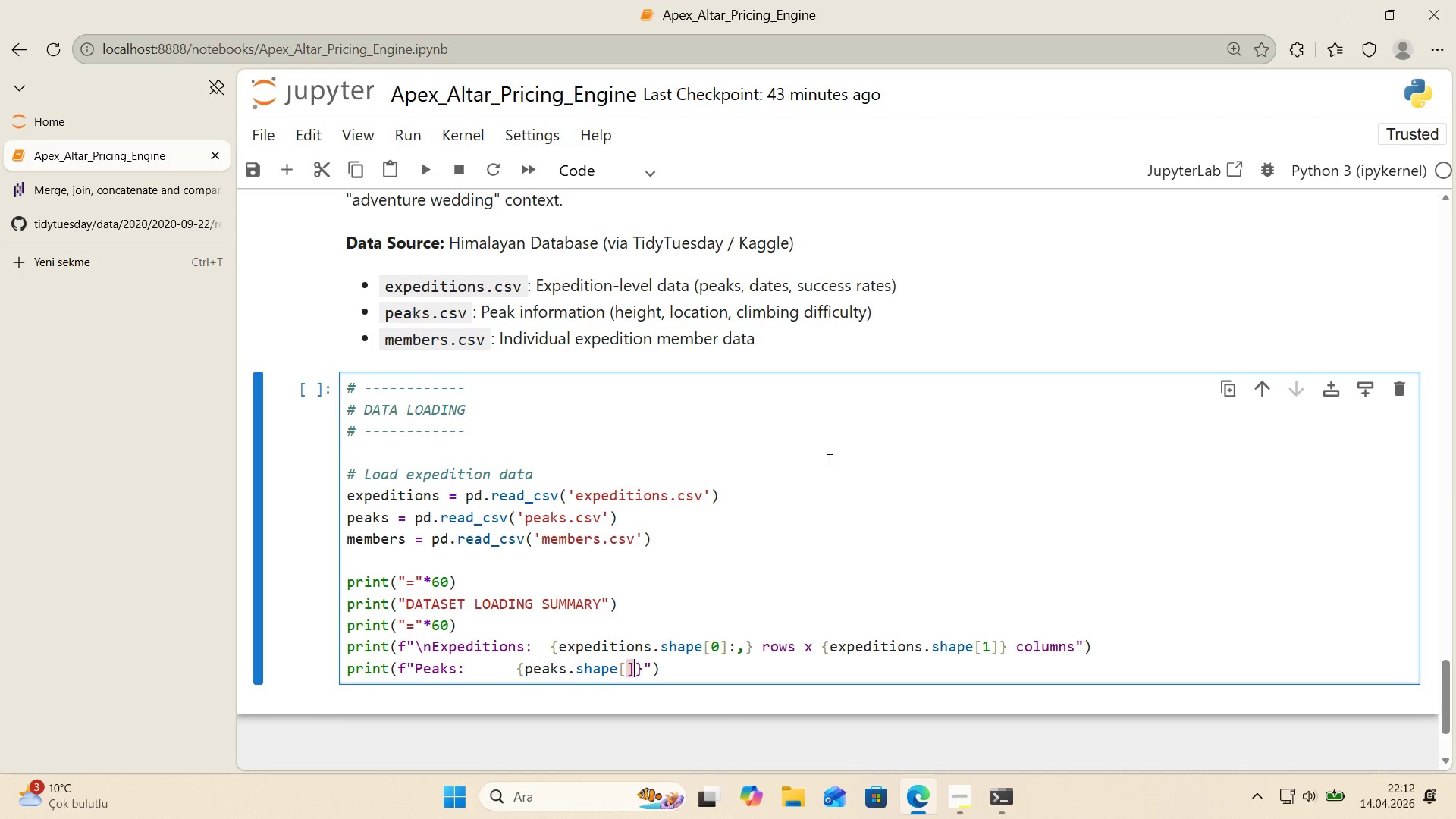 
key(Alt+Control+9)
 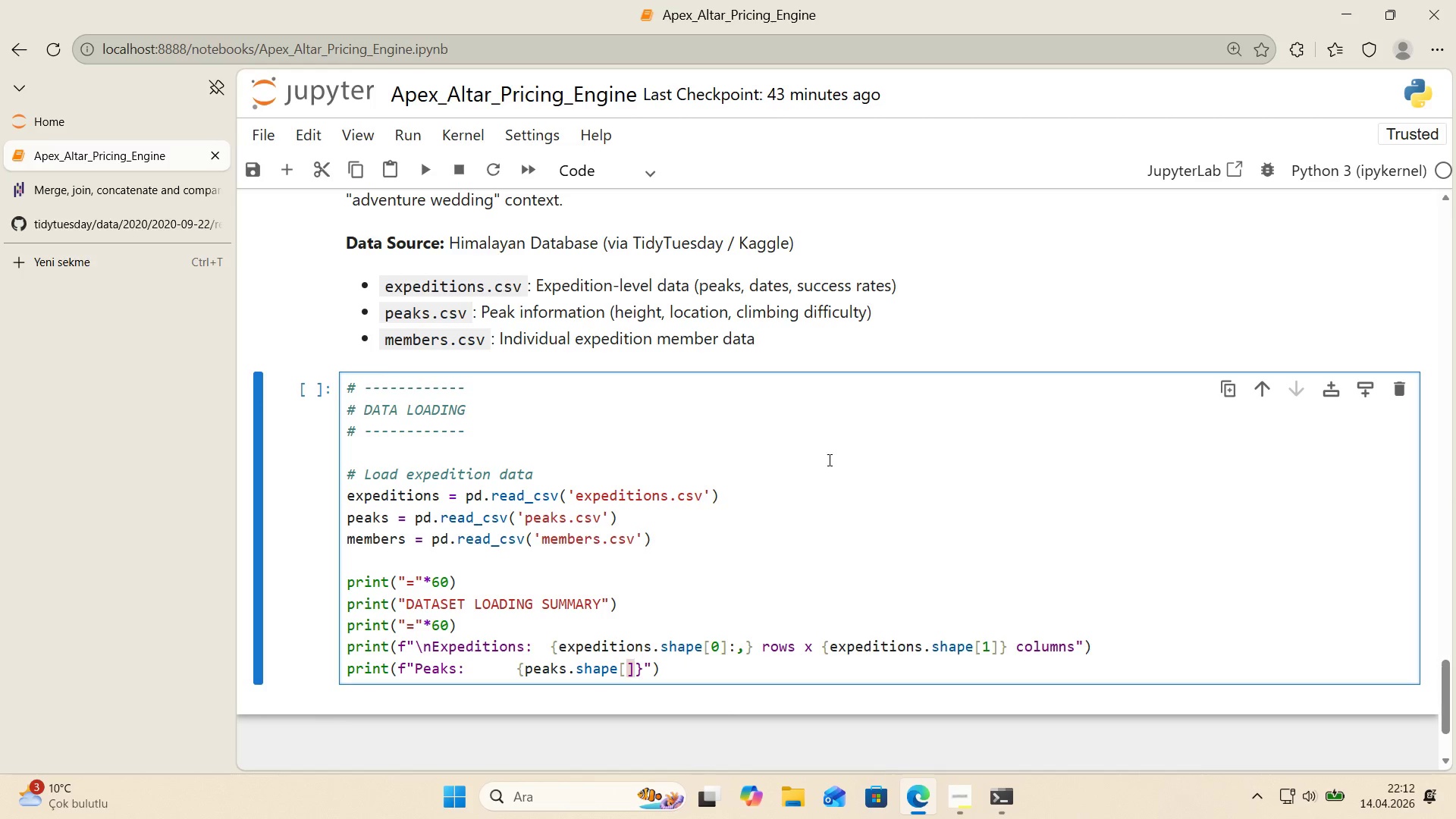 
key(ArrowLeft)
 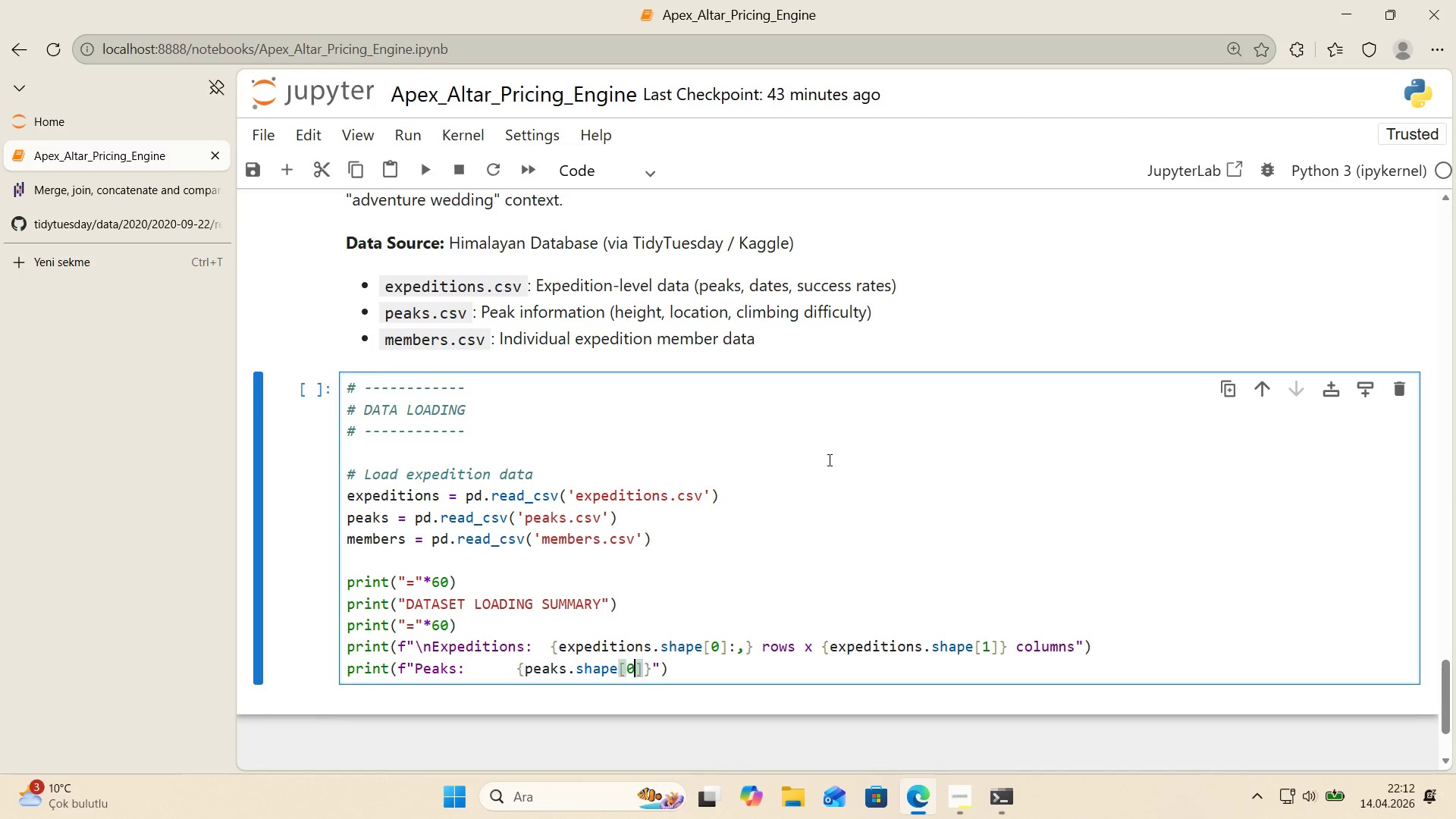 
key(Numpad0)
 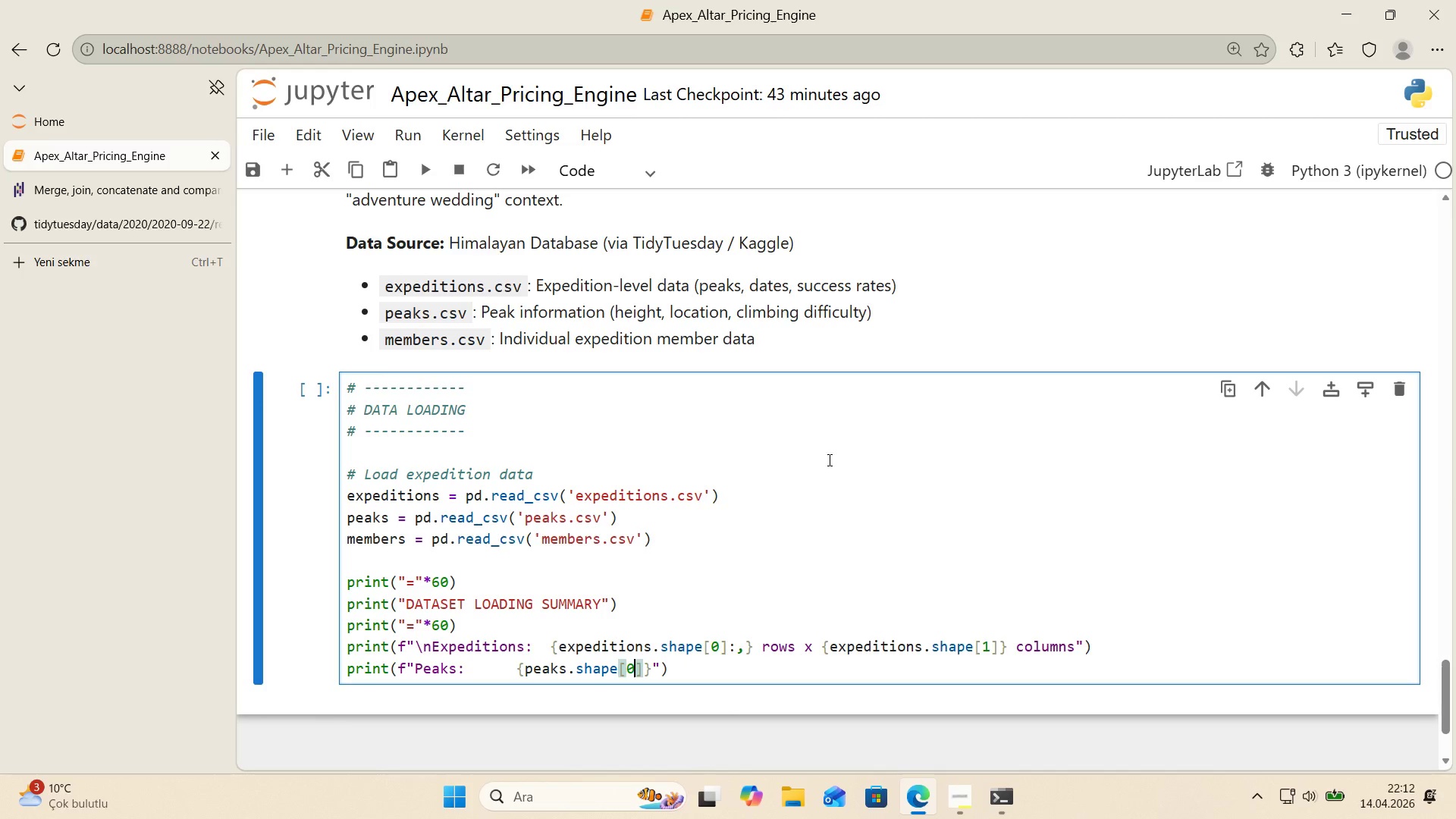 
key(ArrowRight)
 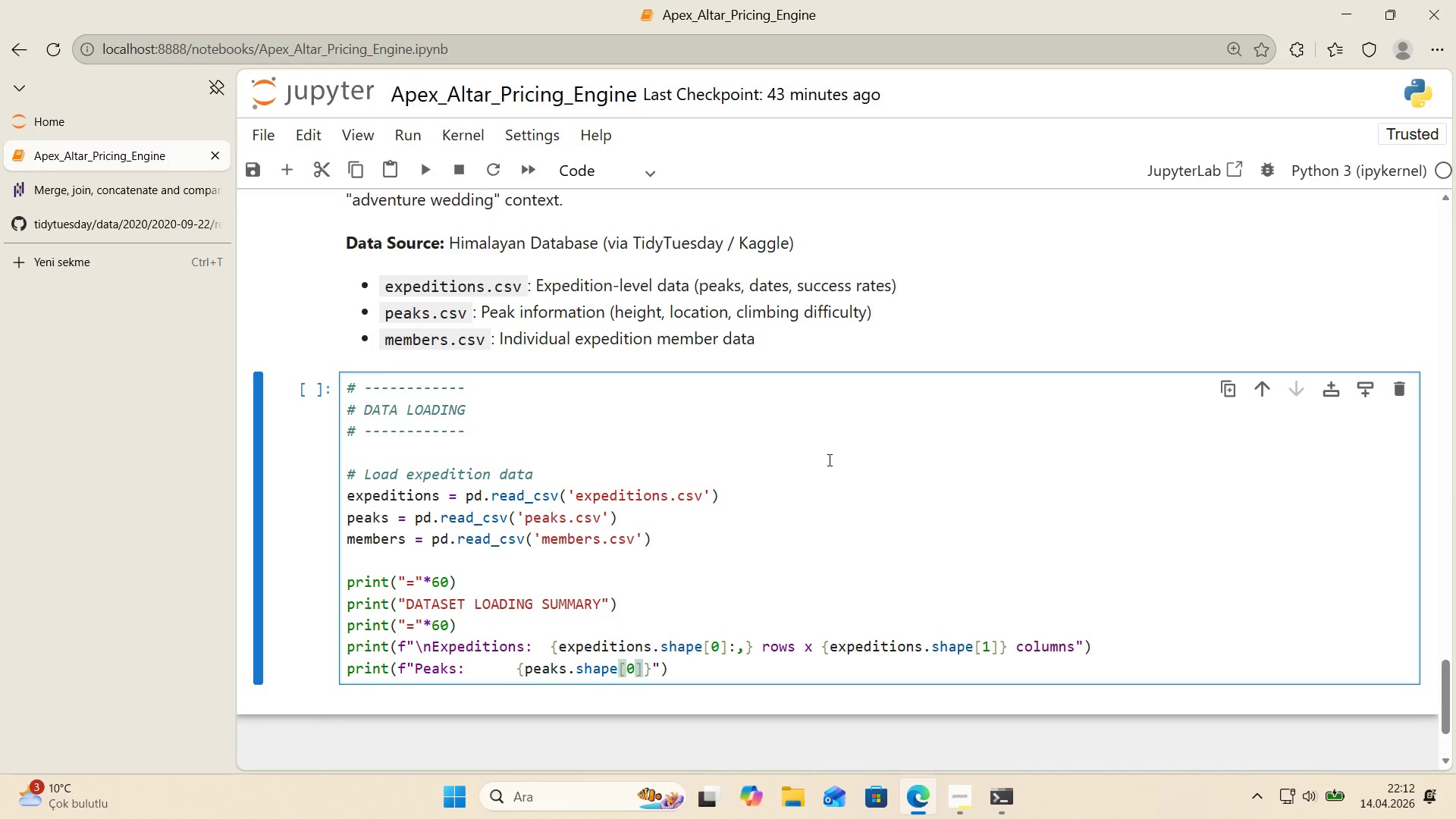 
key(Shift+ShiftRight)
 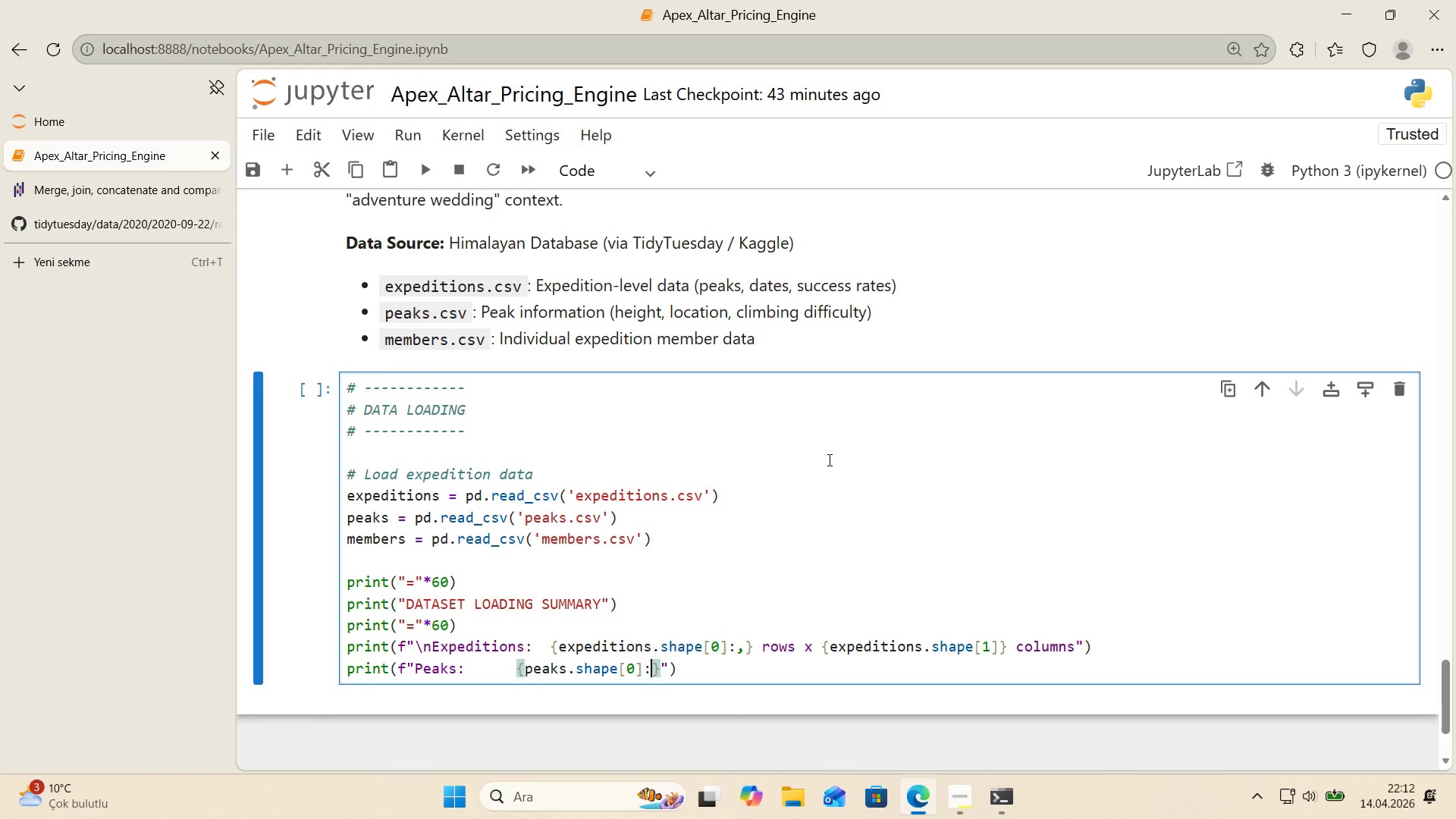 
key(Shift+Period)
 